 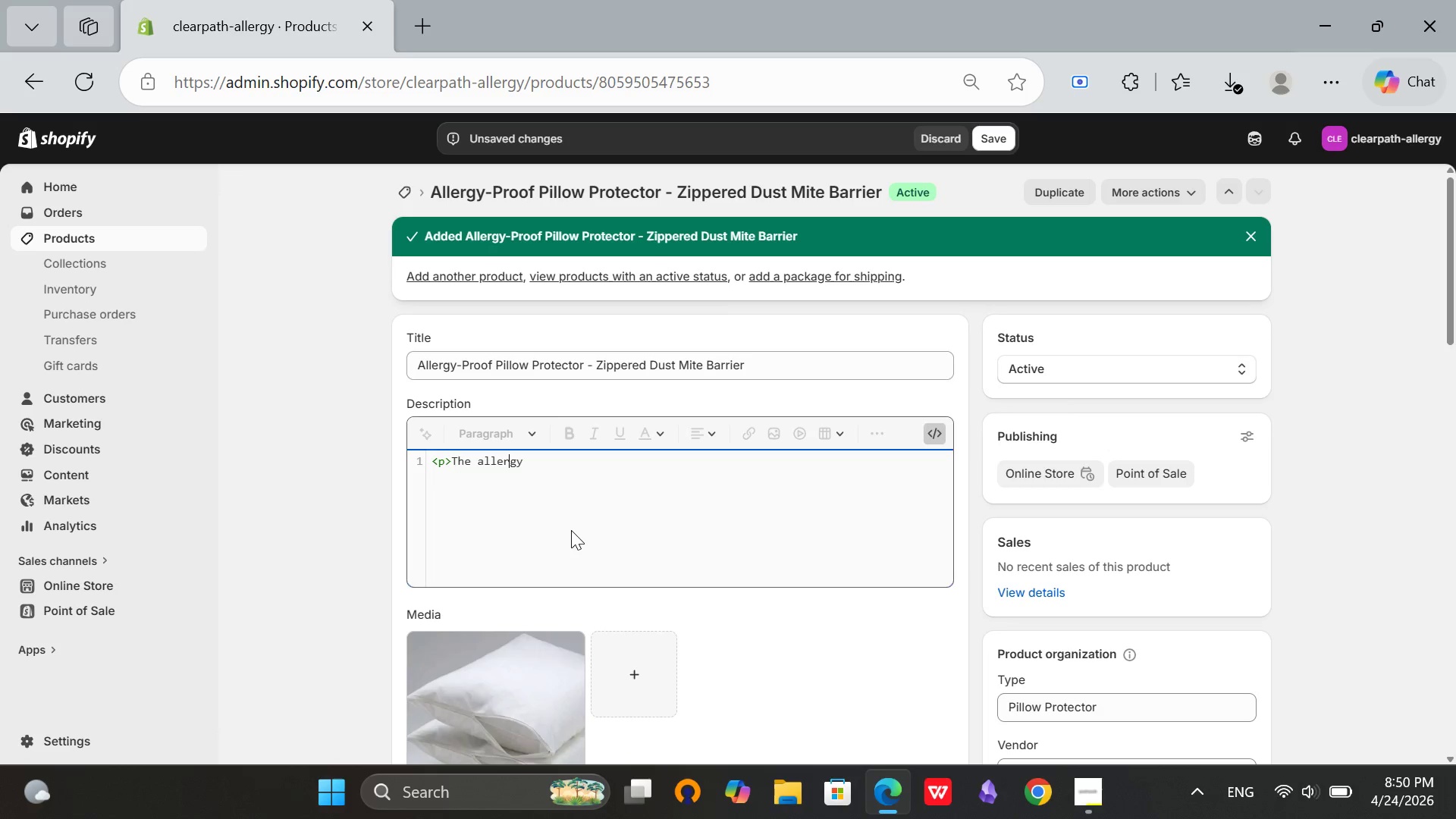 
key(ArrowLeft)
 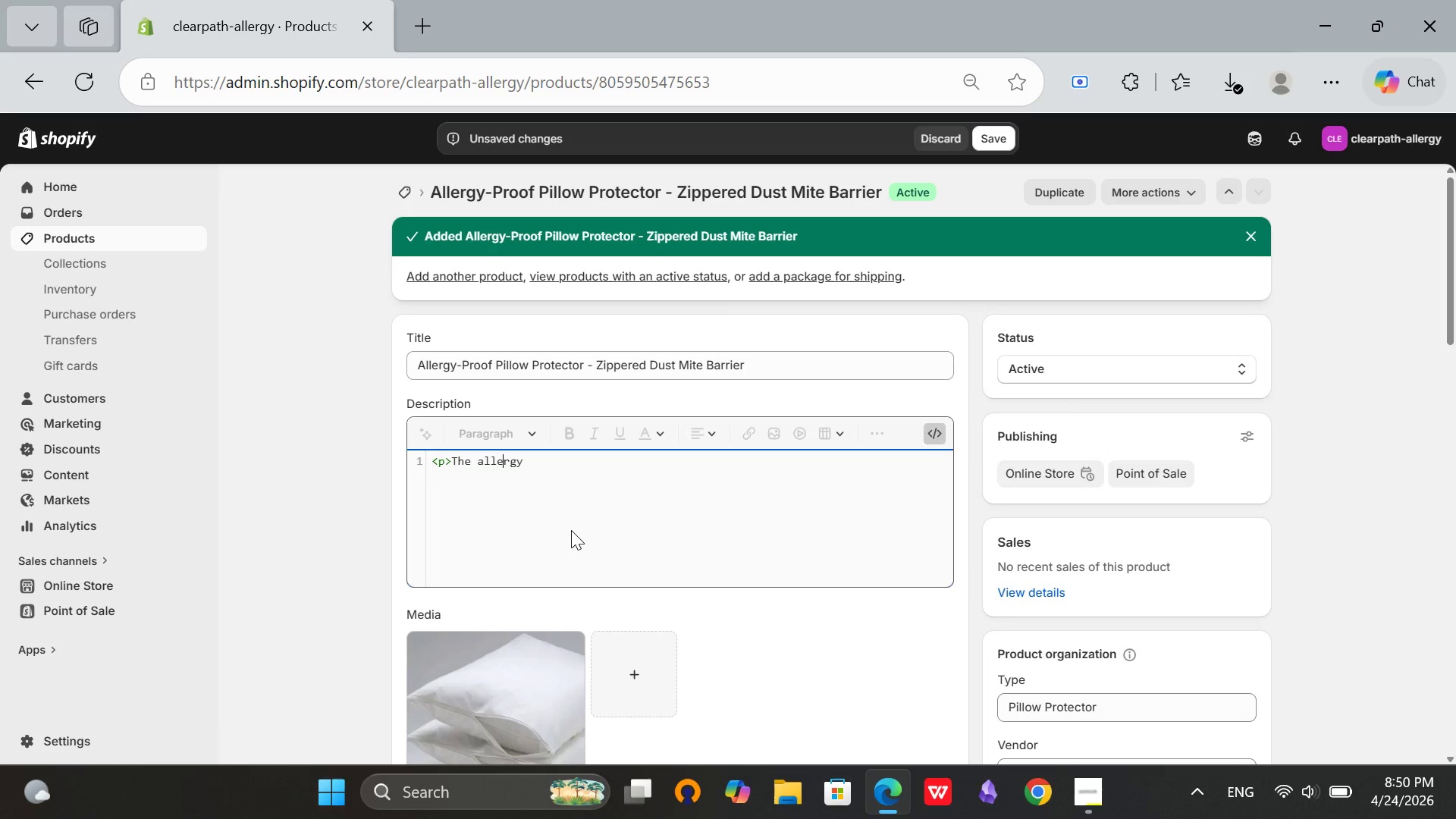 
key(ArrowLeft)
 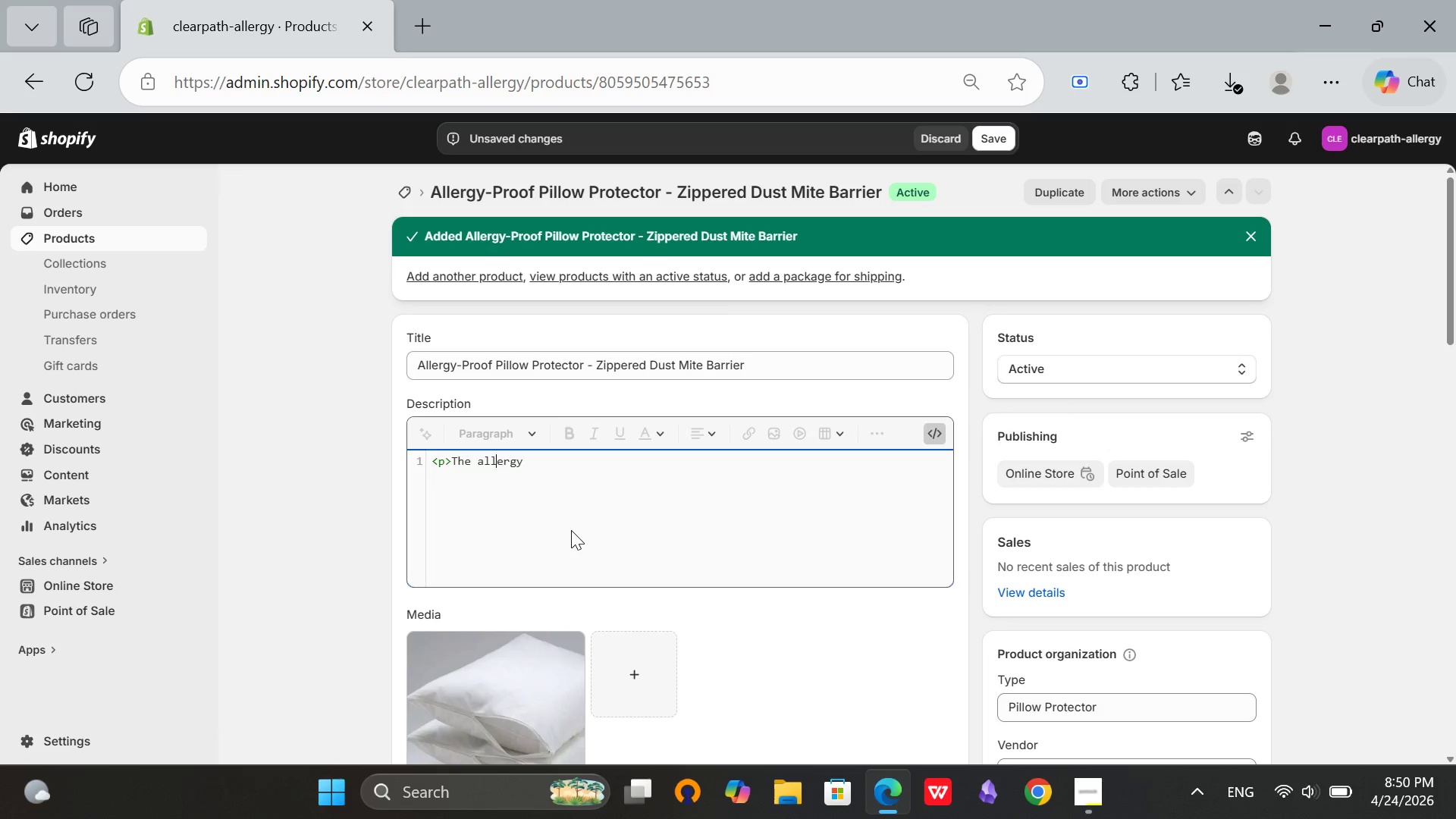 
key(ArrowLeft)
 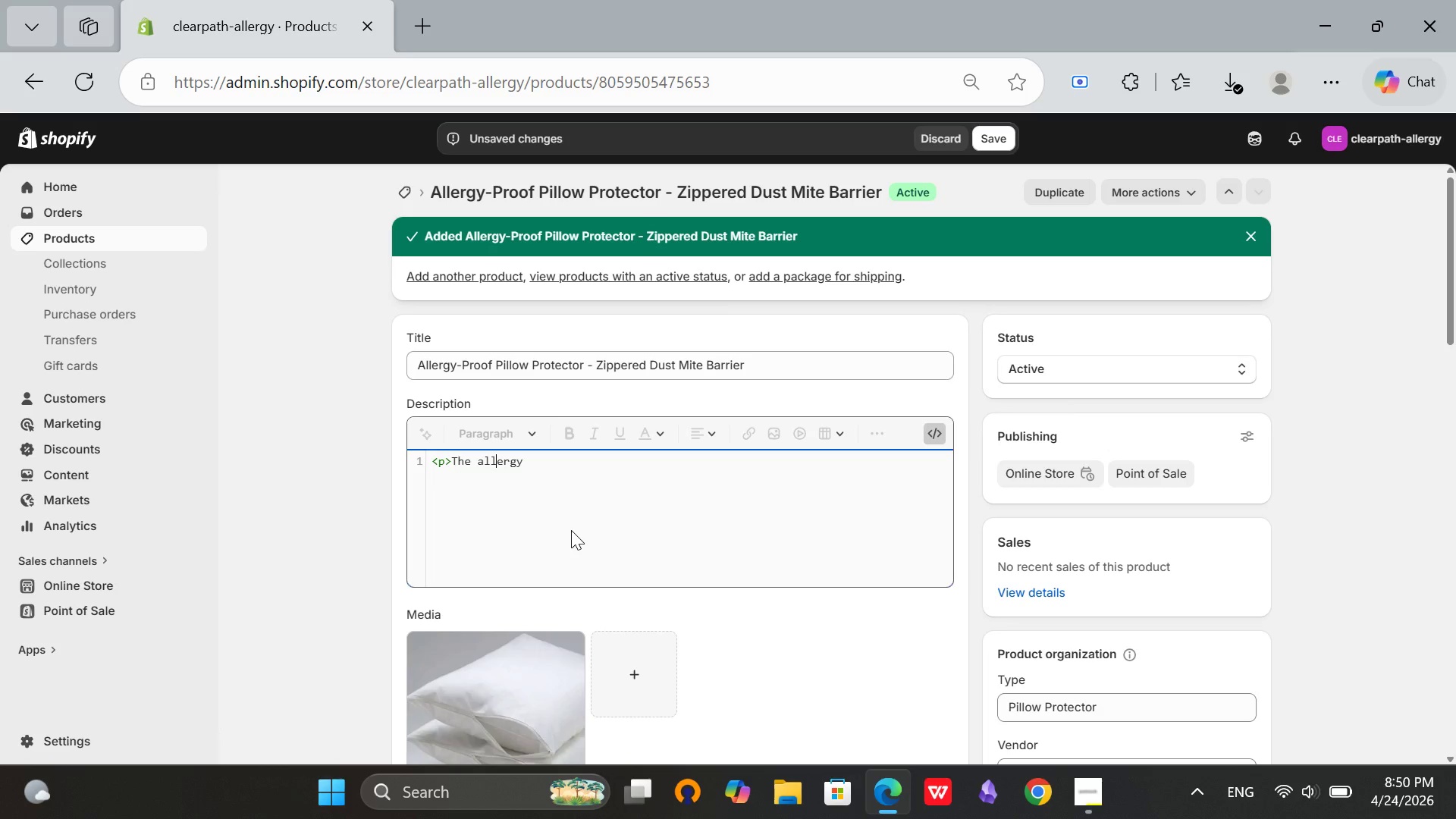 
key(ArrowLeft)
 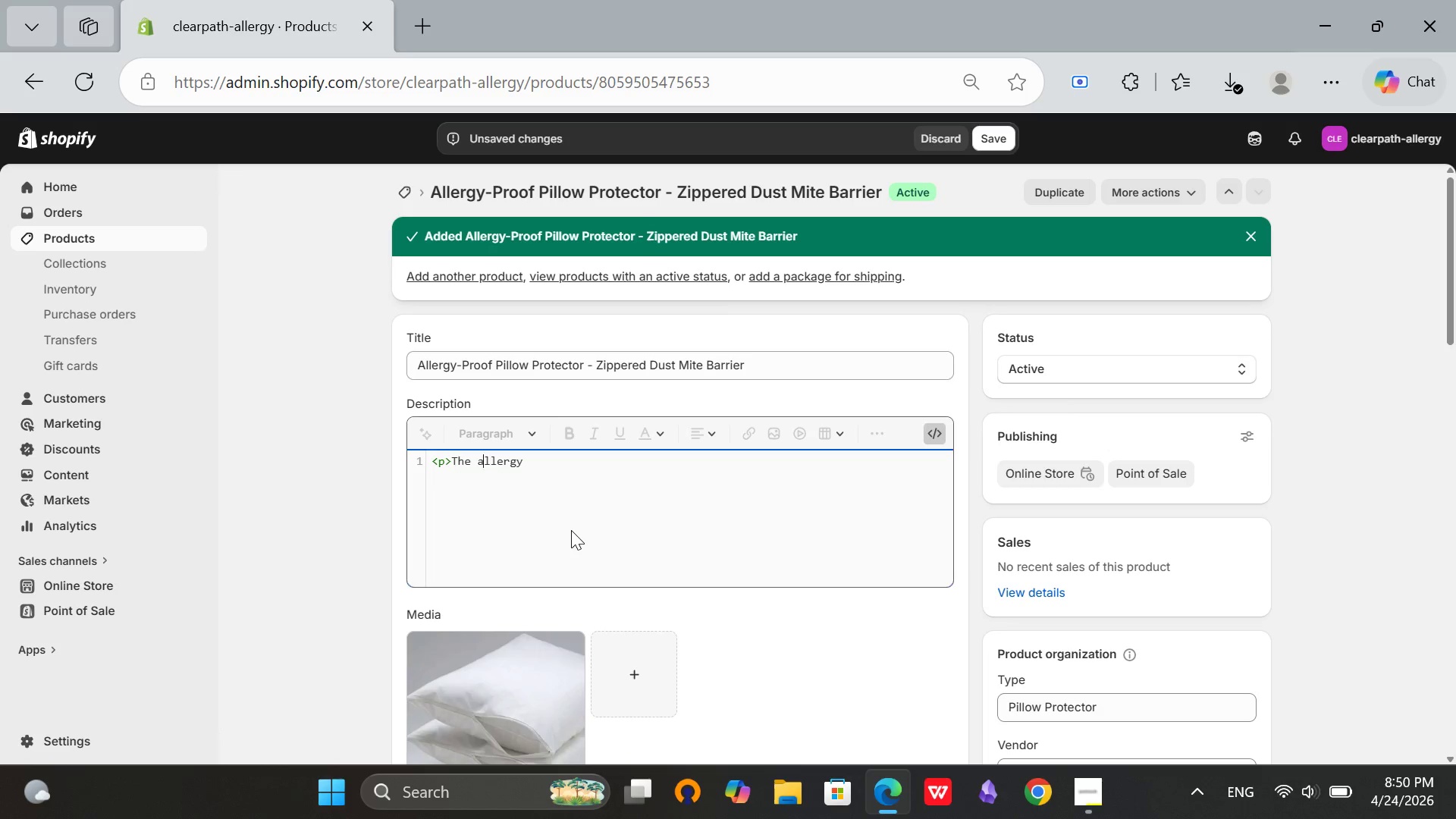 
key(ArrowLeft)
 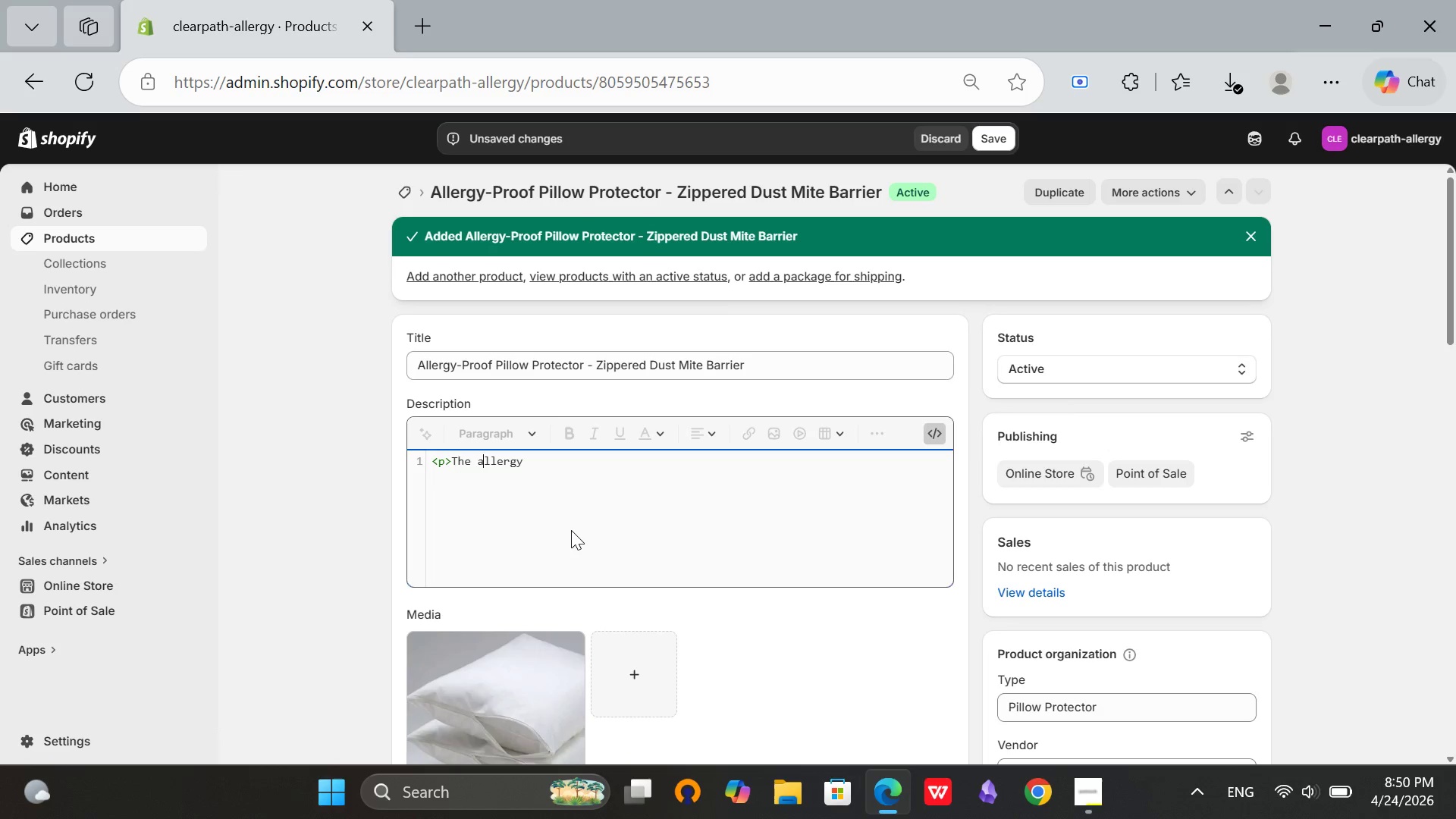 
key(Backspace)
 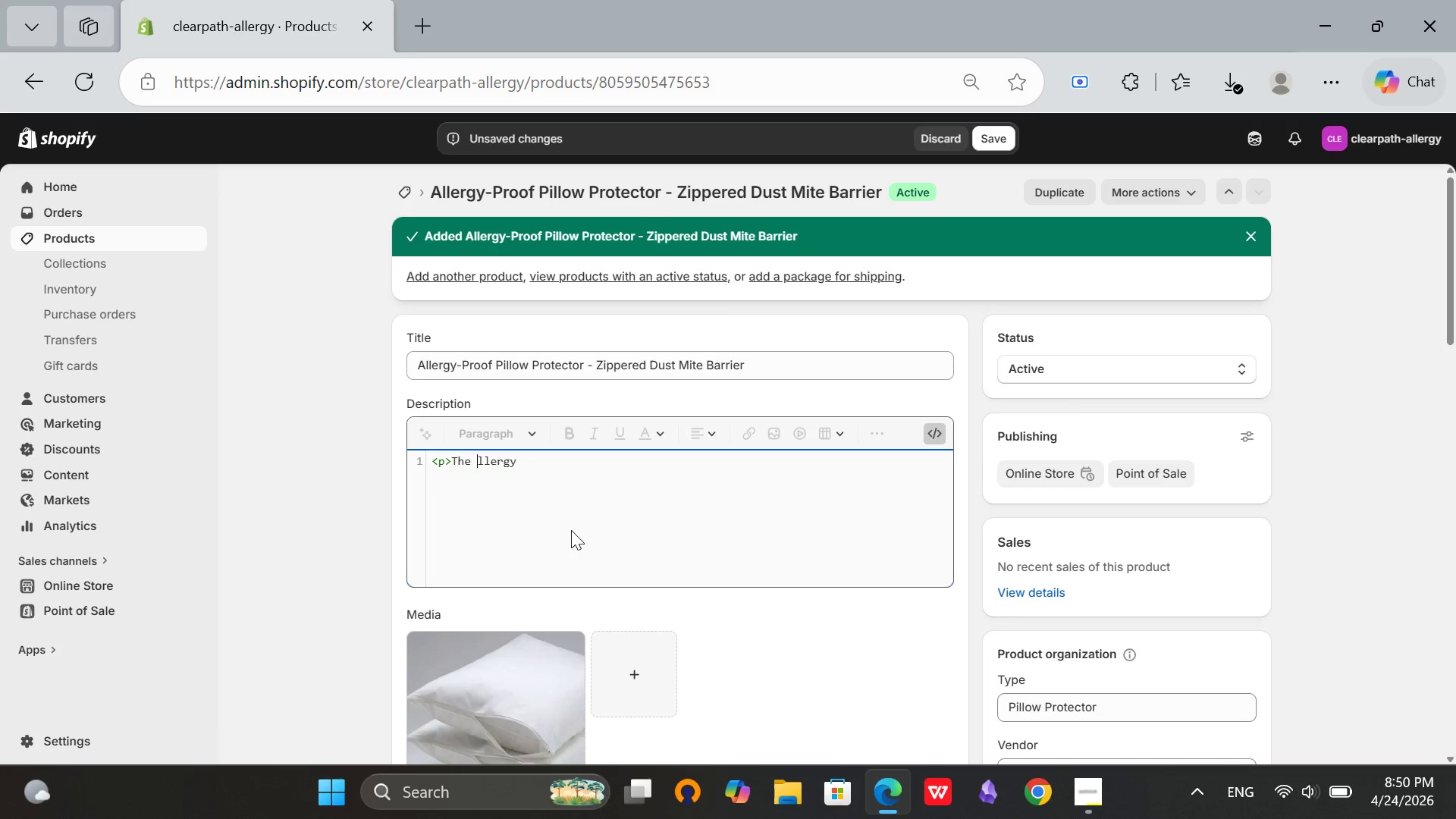 
key(CapsLock)
 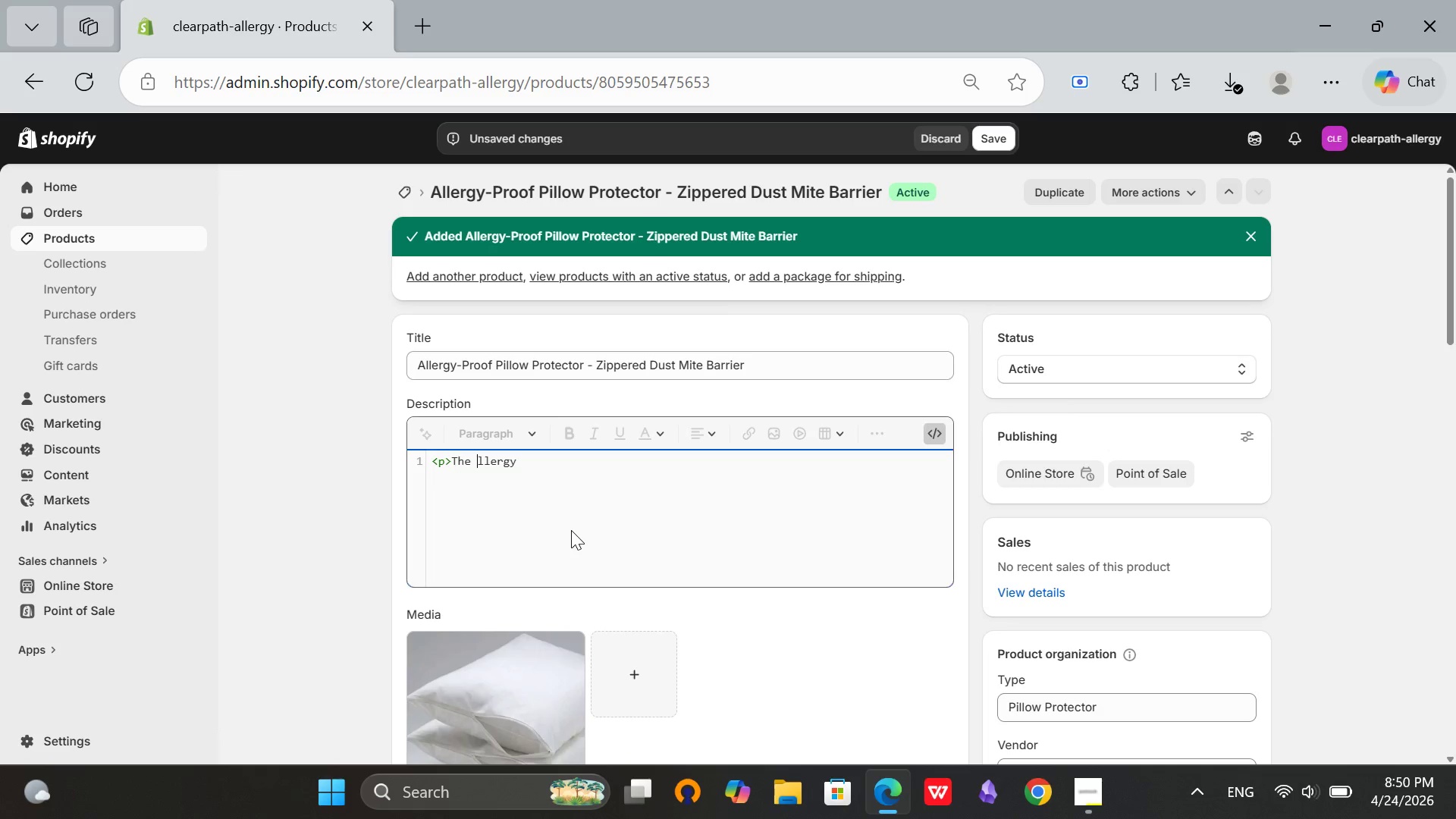 
key(A)
 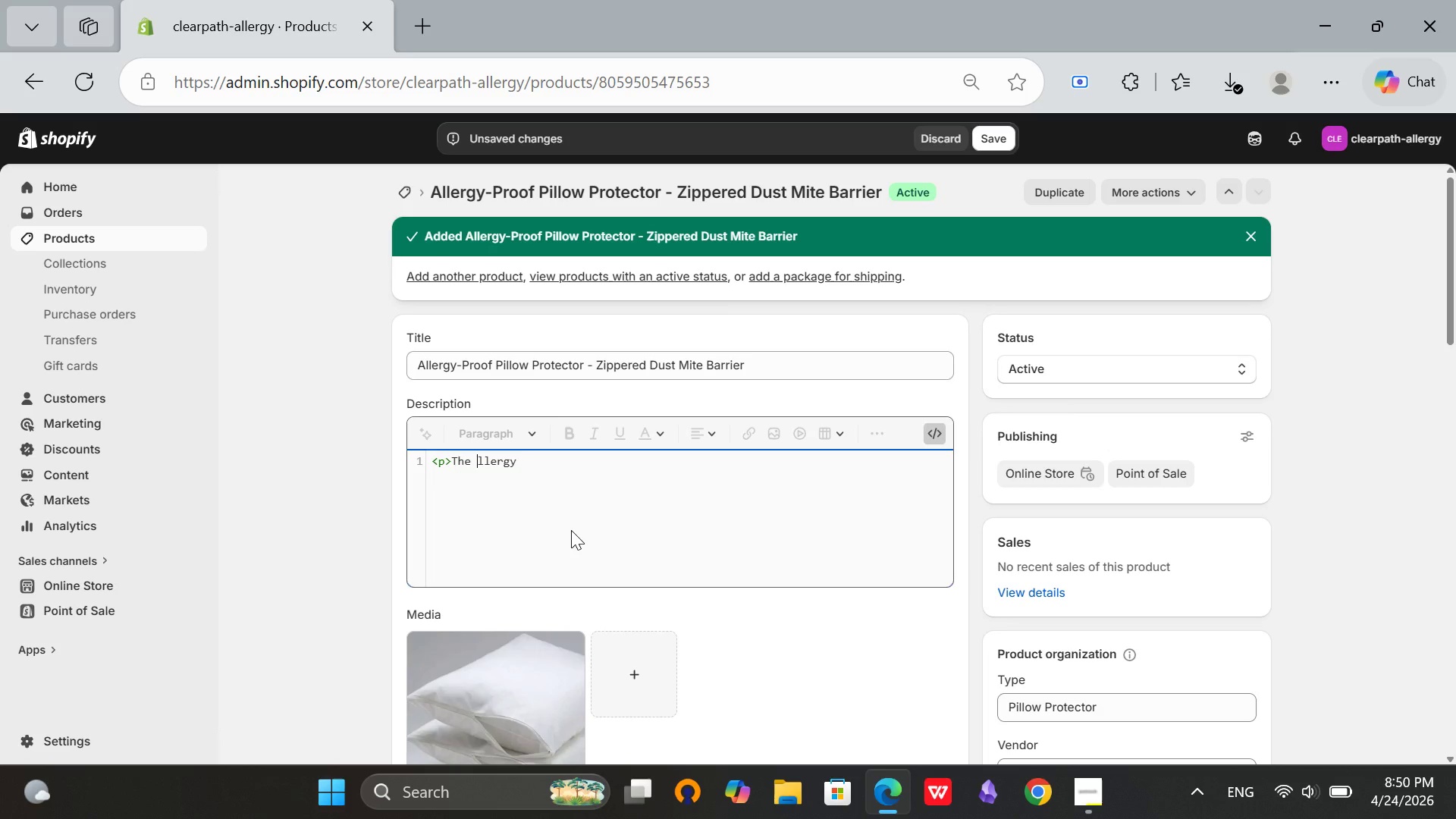 
key(CapsLock)
 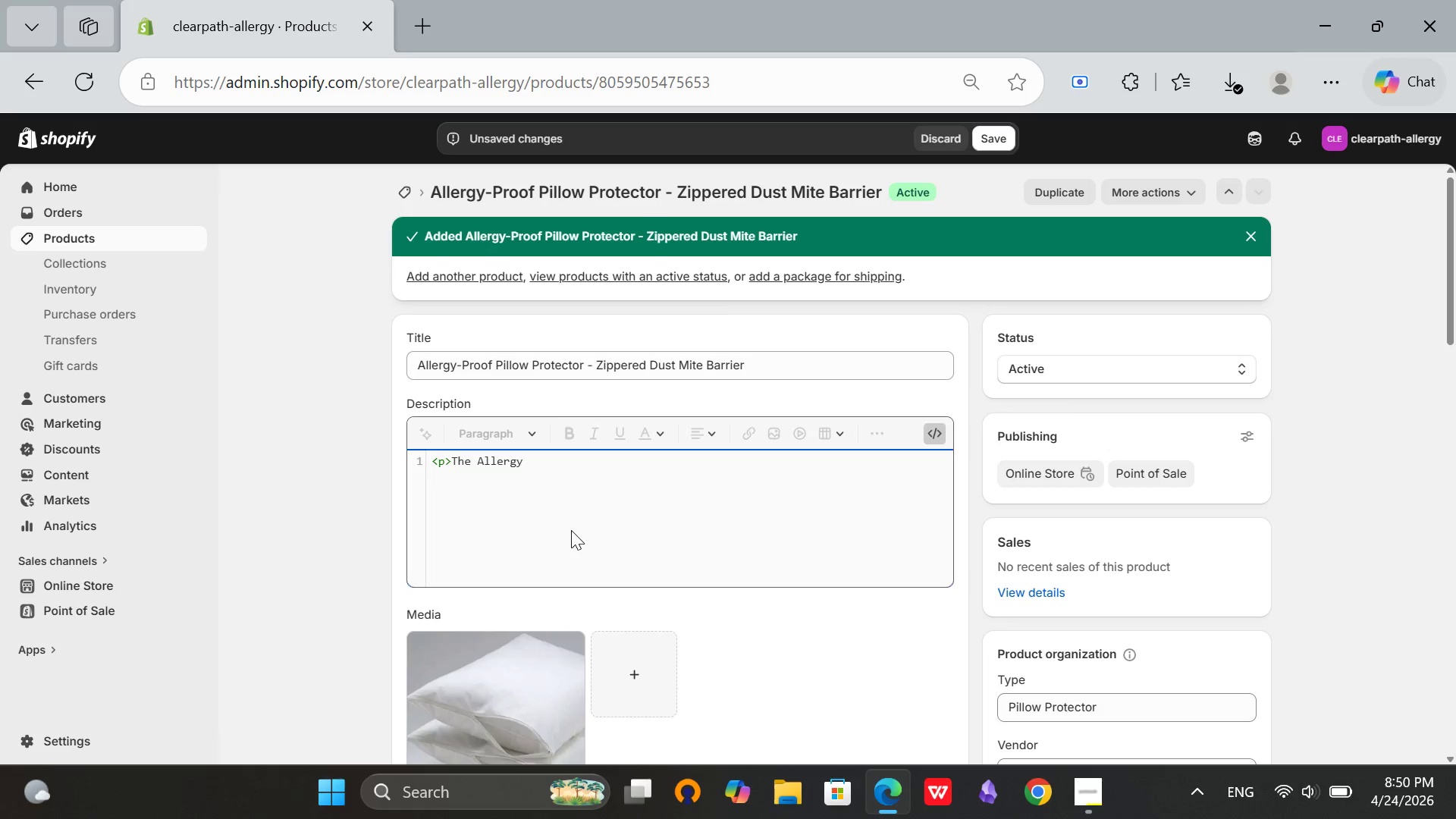 
key(ArrowRight)
 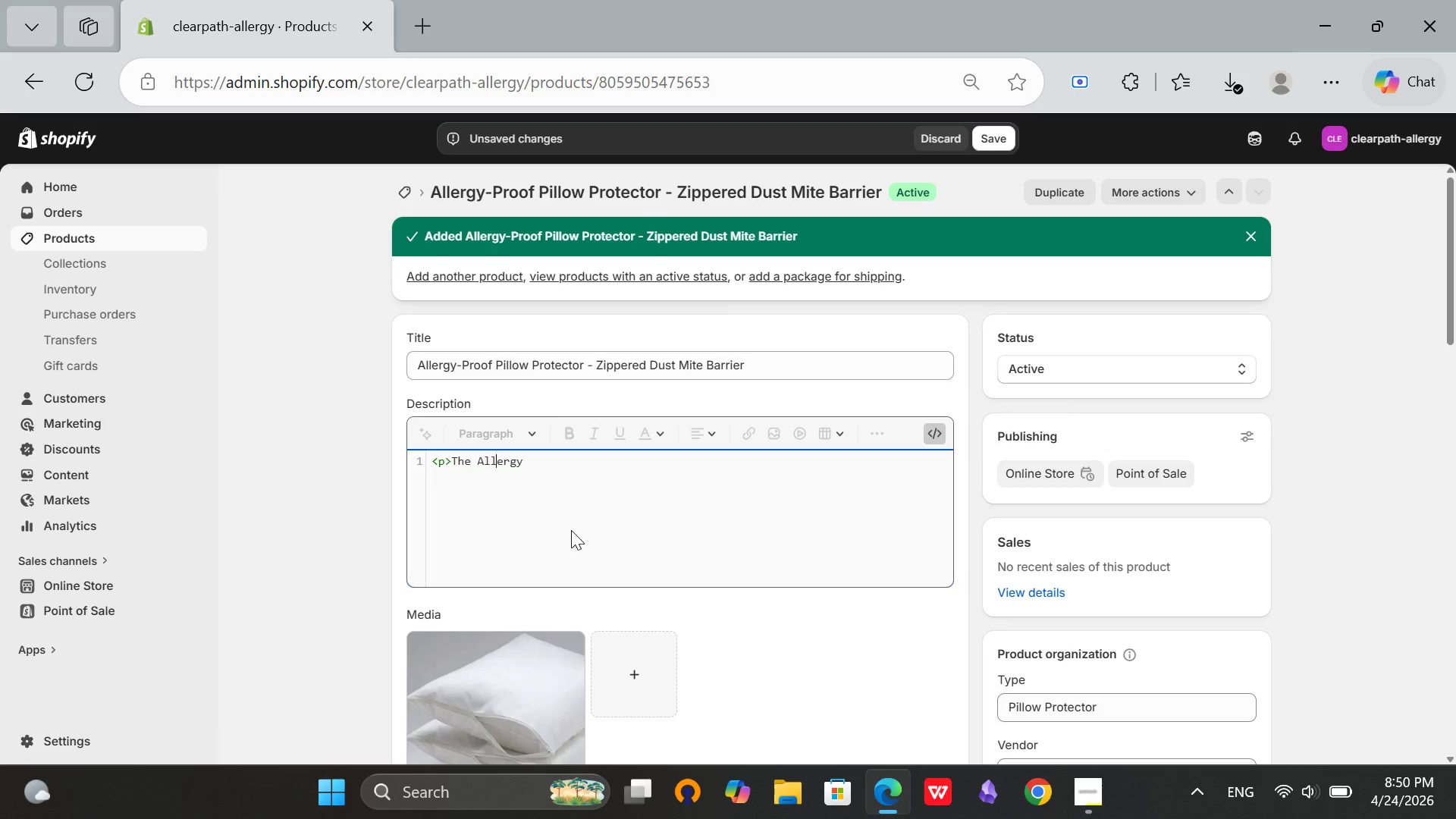 
hold_key(key=ArrowRight, duration=0.7)
 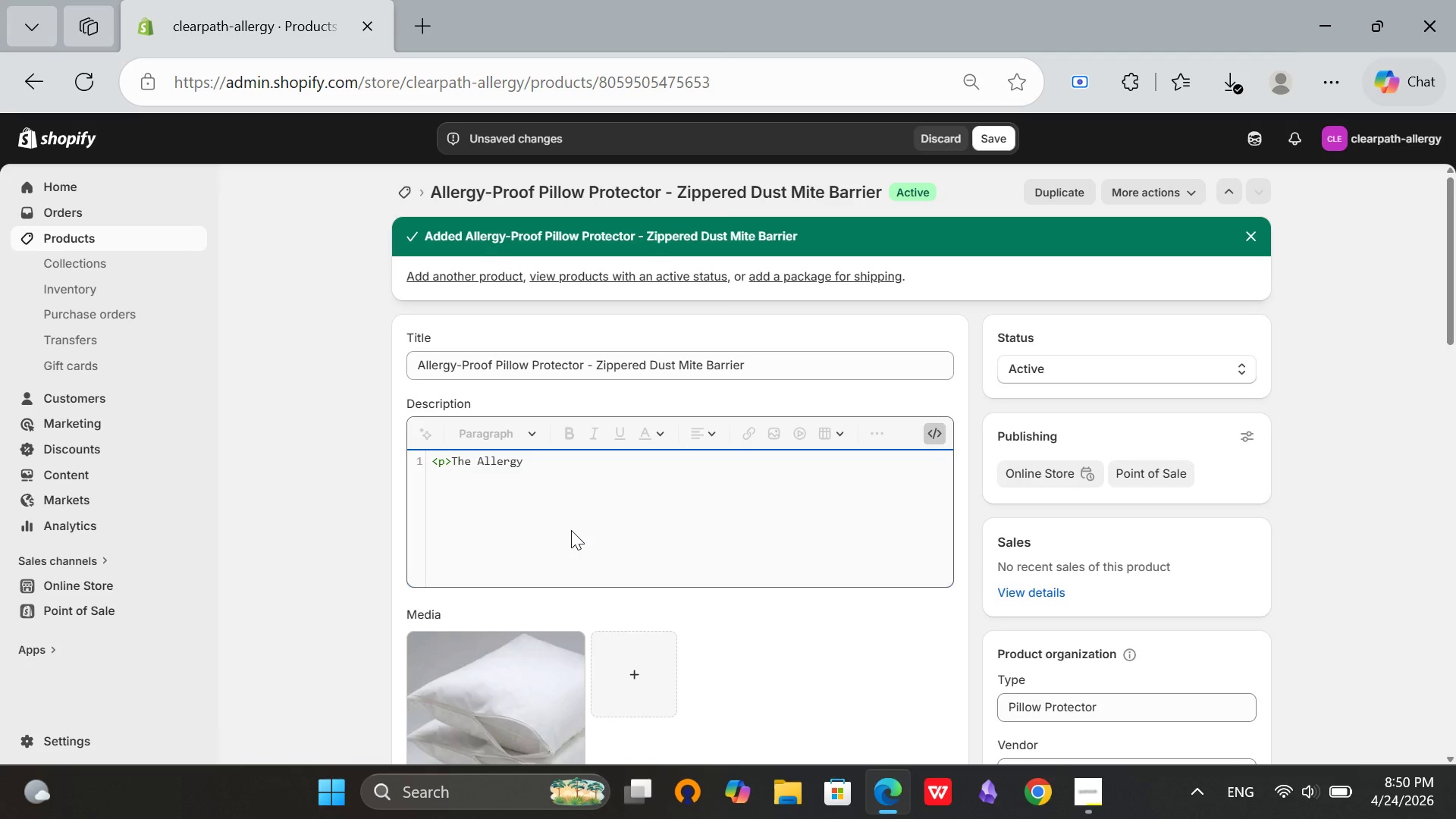 
type(-Proof Pillow)
 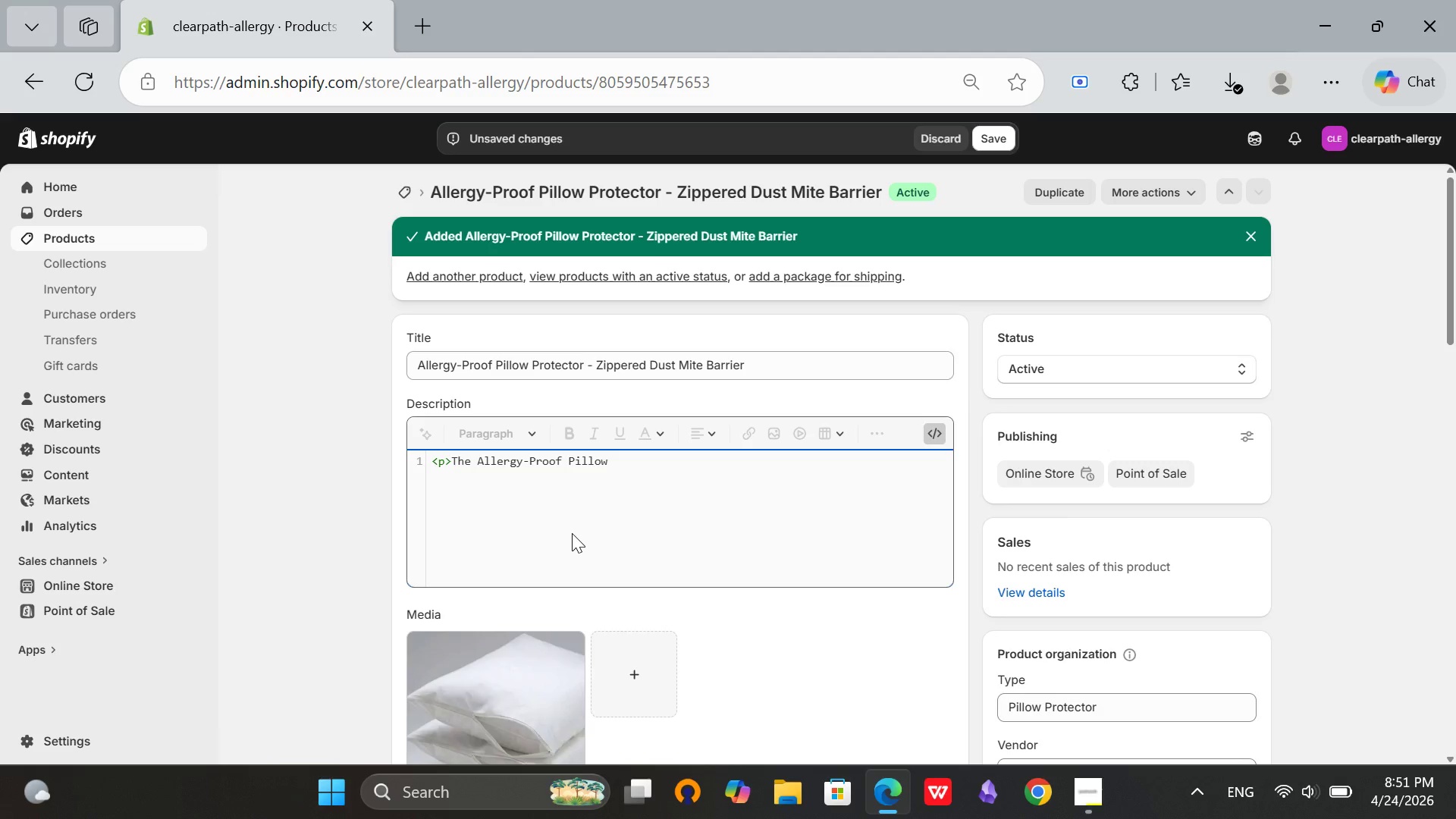 
wait(7.2)
 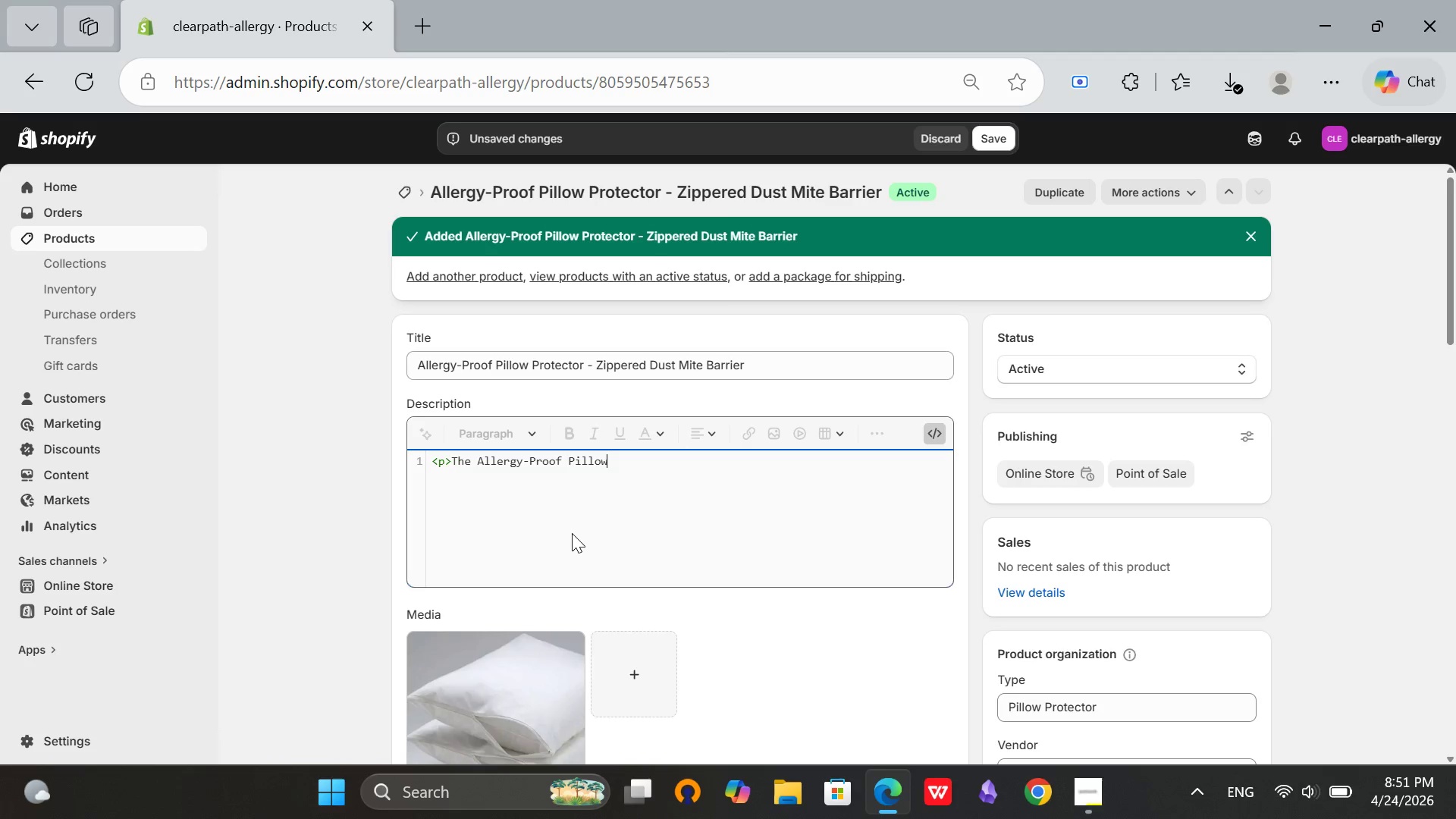 
type( ina a)
key(Backspace)
key(Backspace)
key(Backspace)
type( a )
 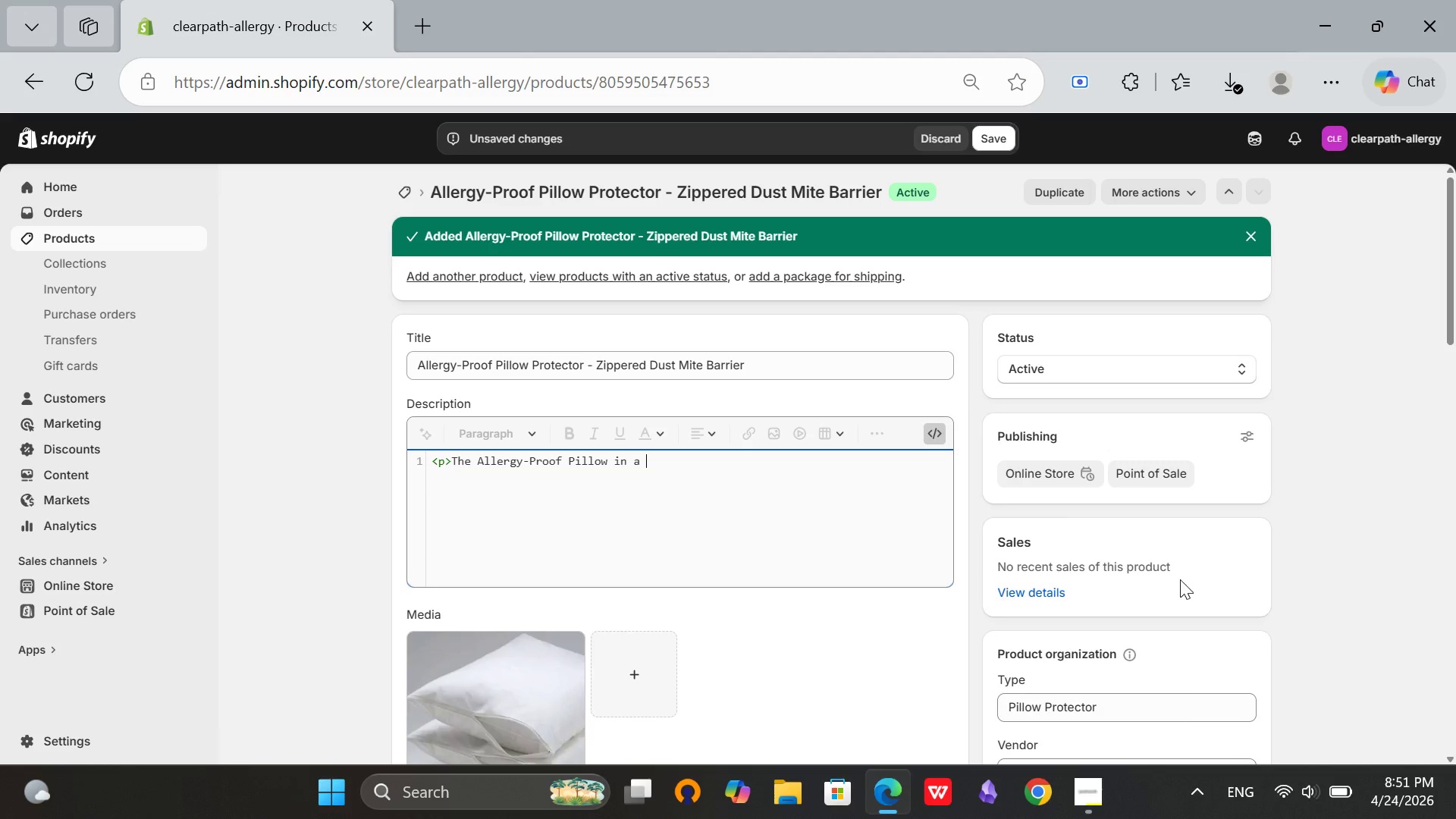 
left_click([1083, 793])
 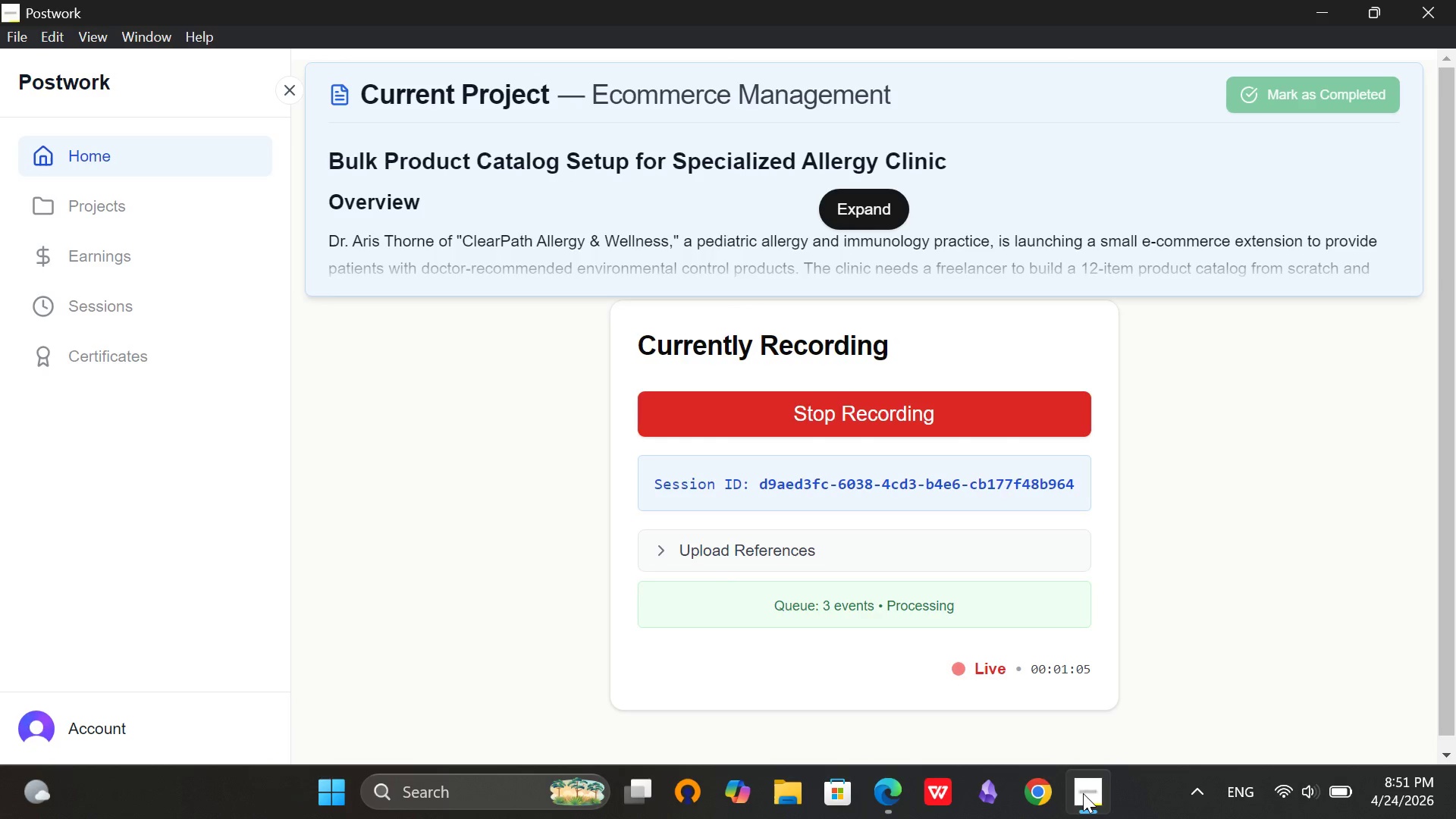 
left_click([1083, 793])
 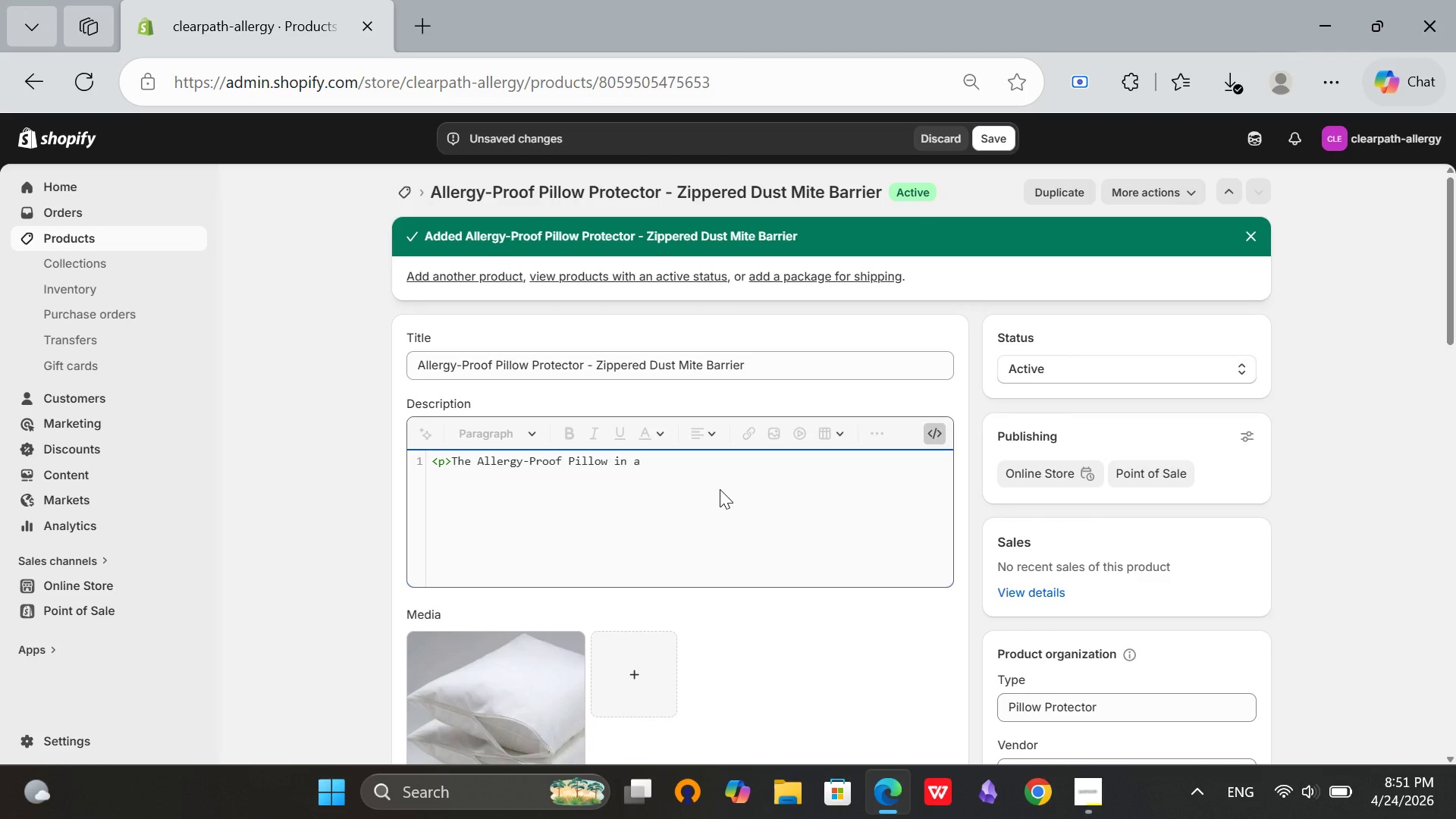 
wait(5.88)
 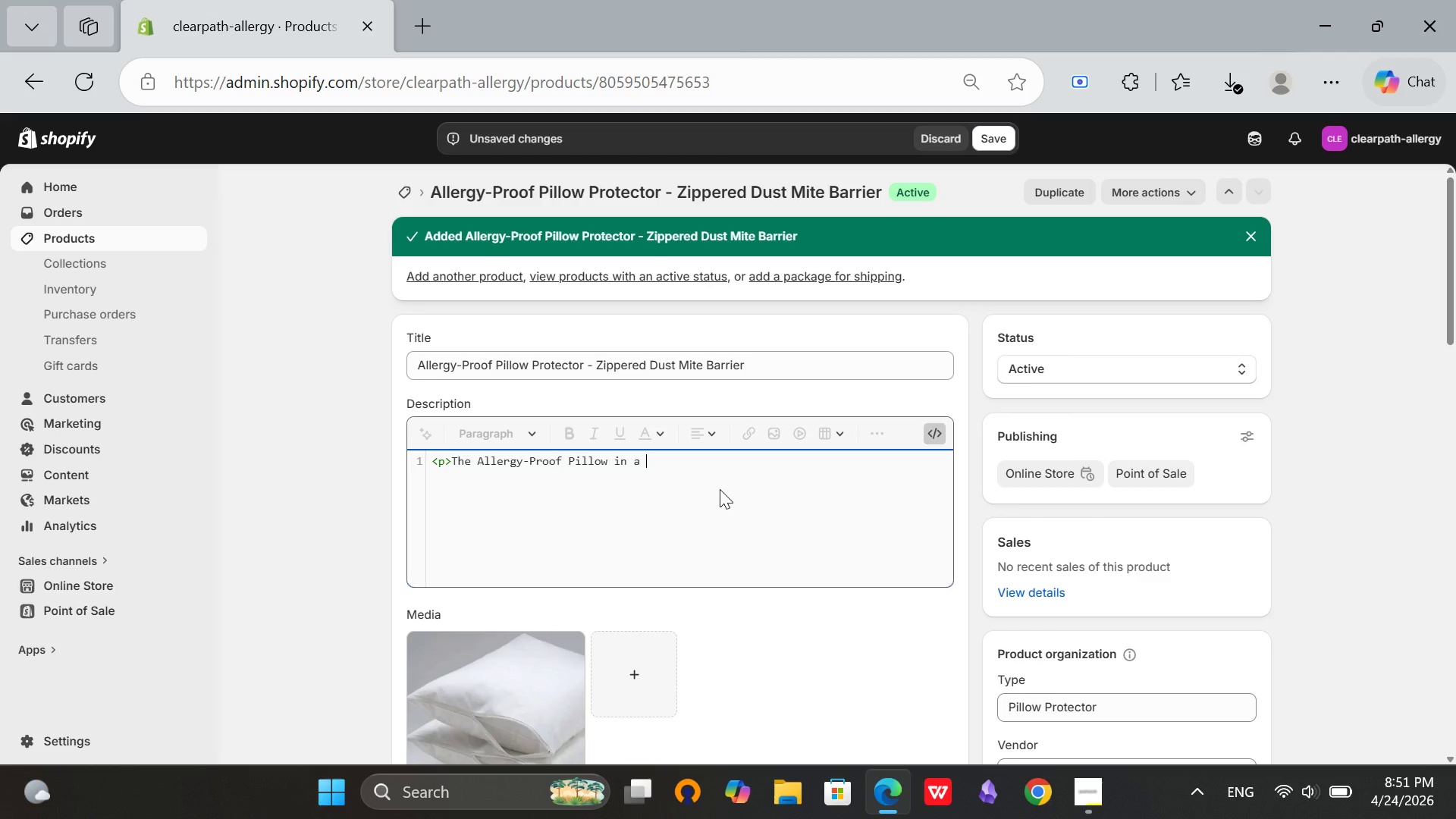 
type(dust mite-proof barrier. Soft cotton)
 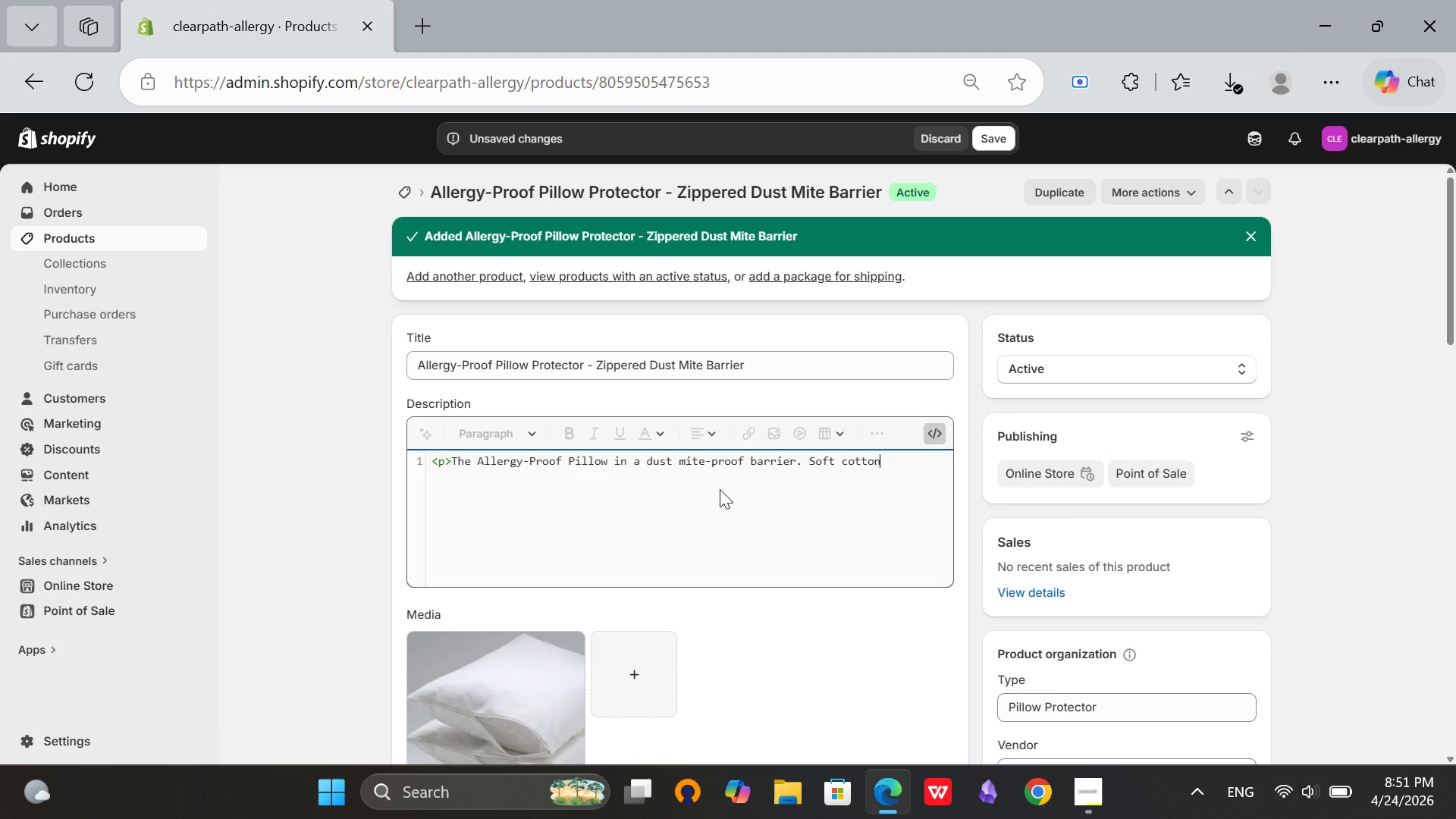 
type( surface with waterproof membrane. Machine washable and breathavb)
key(Backspace)
key(Backspace)
type(ble.</p>)
 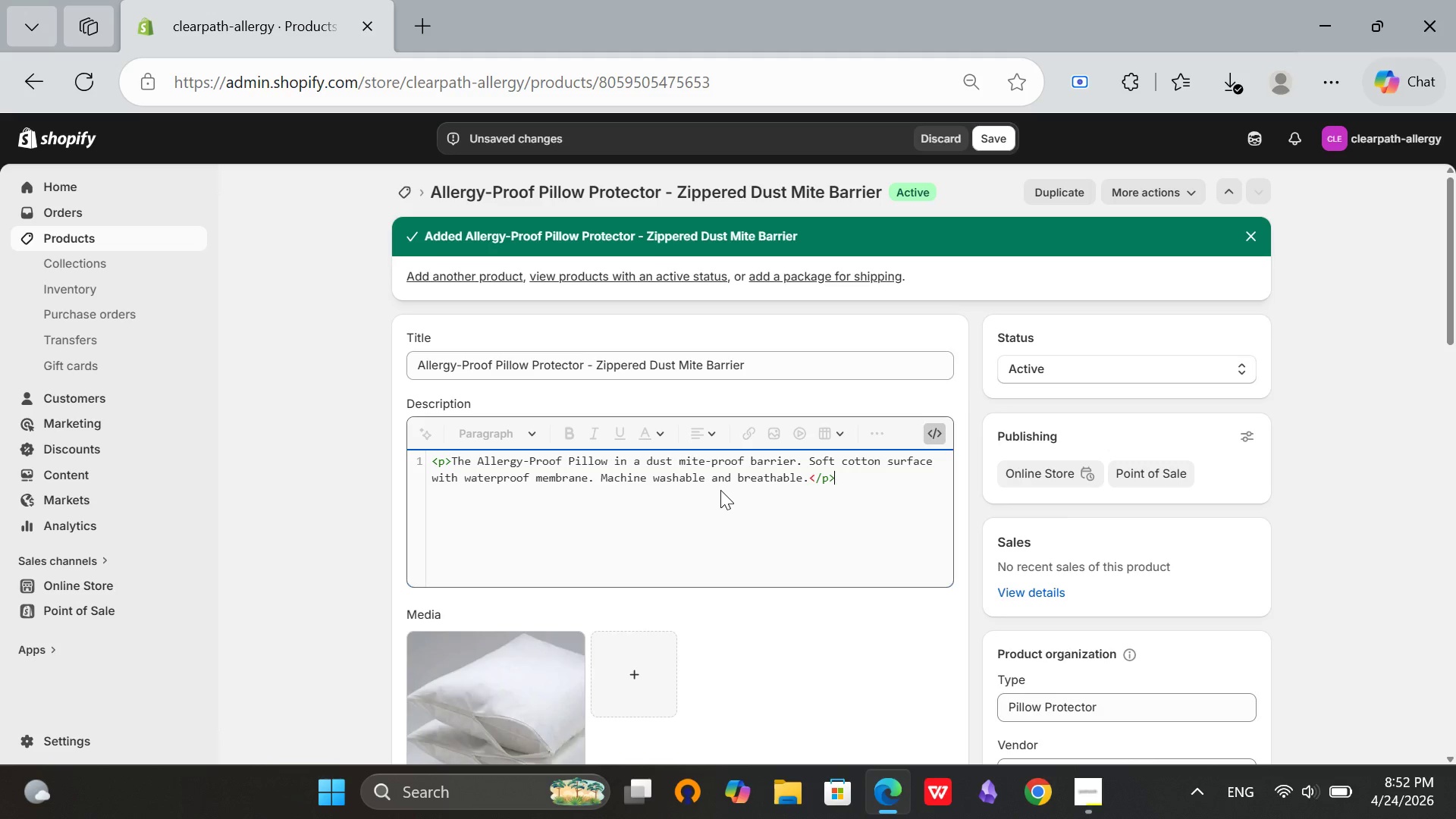 
key(Enter)
 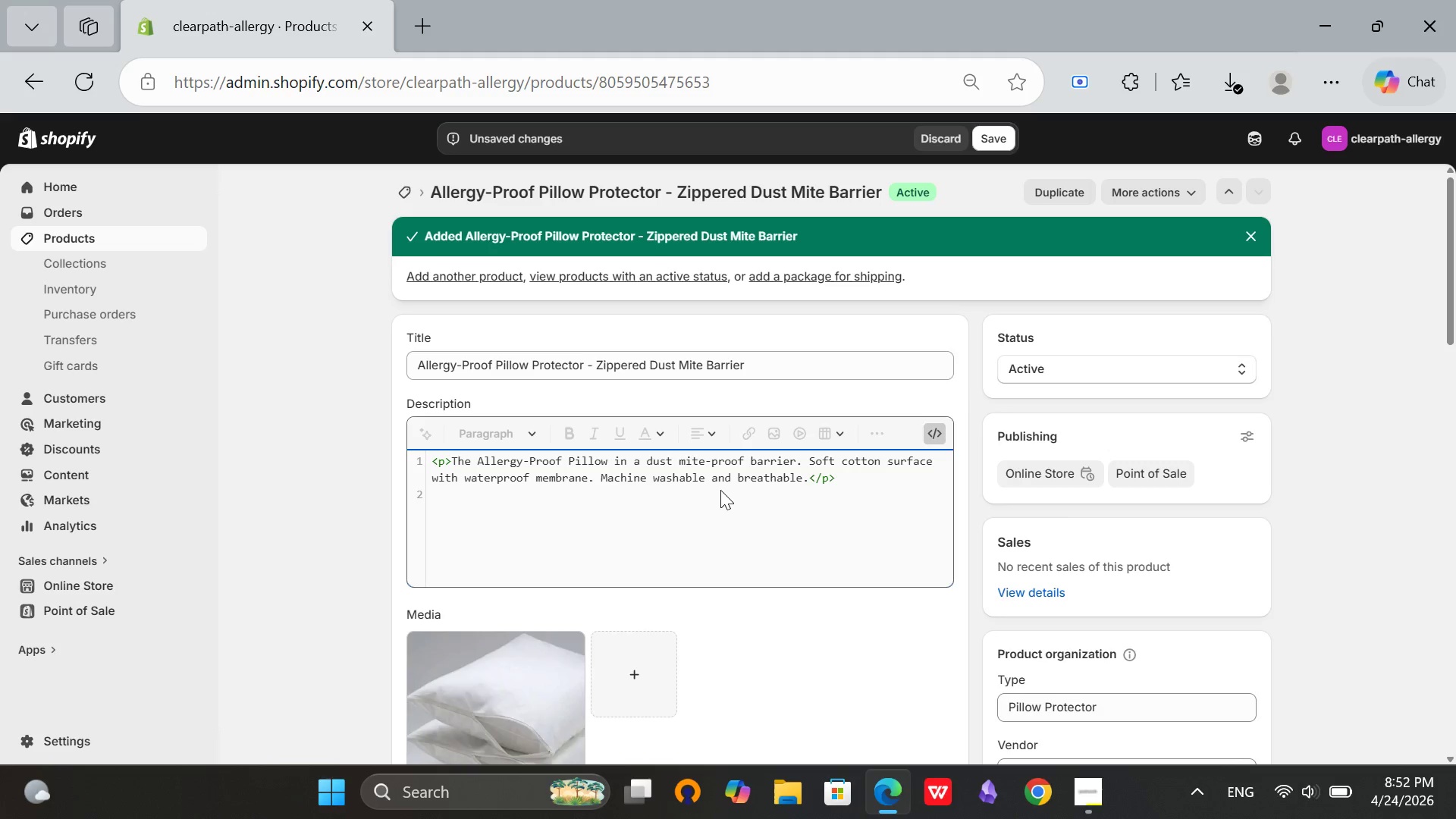 
type(<h3>Specifications<)
 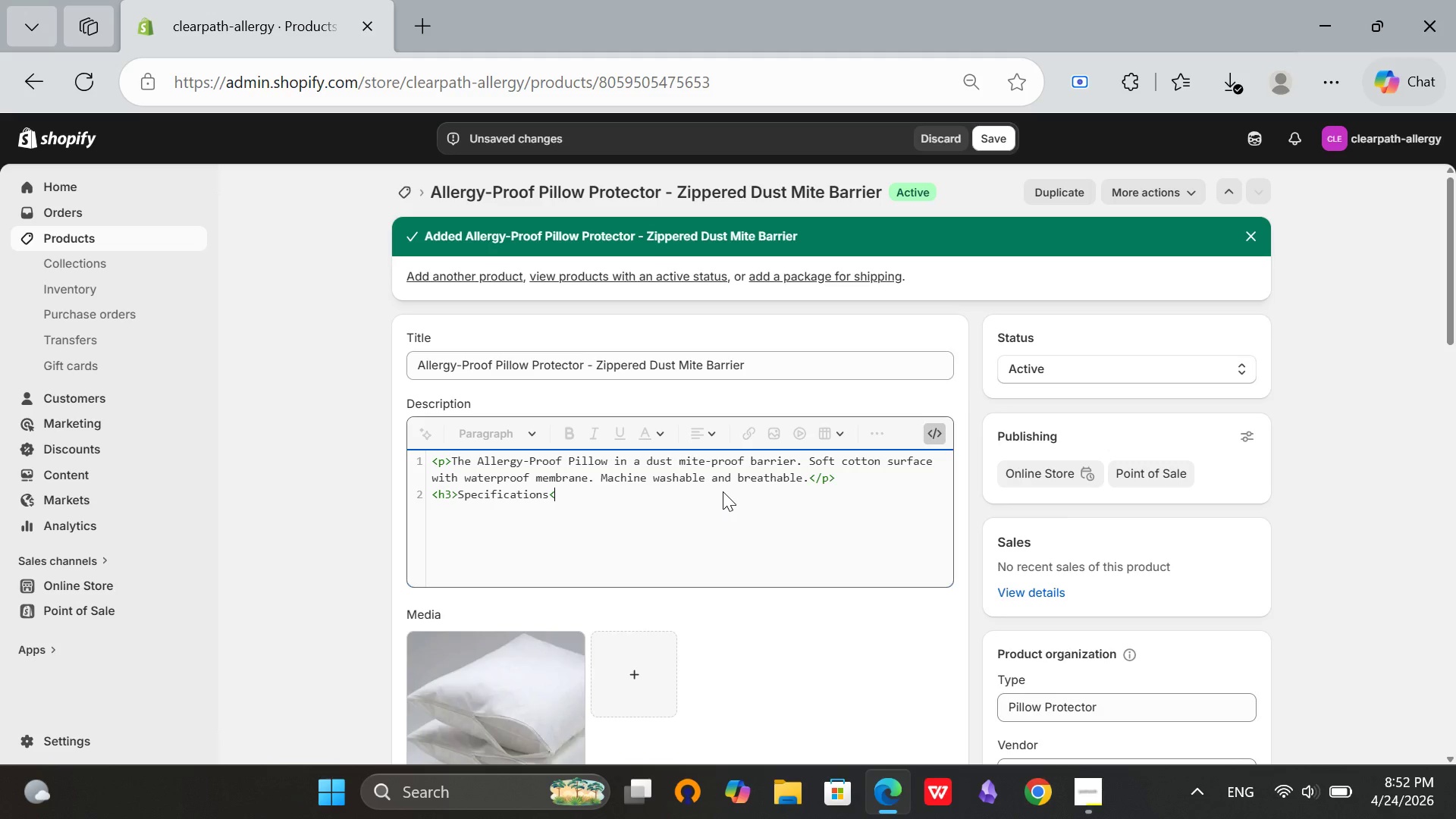 
wait(5.52)
 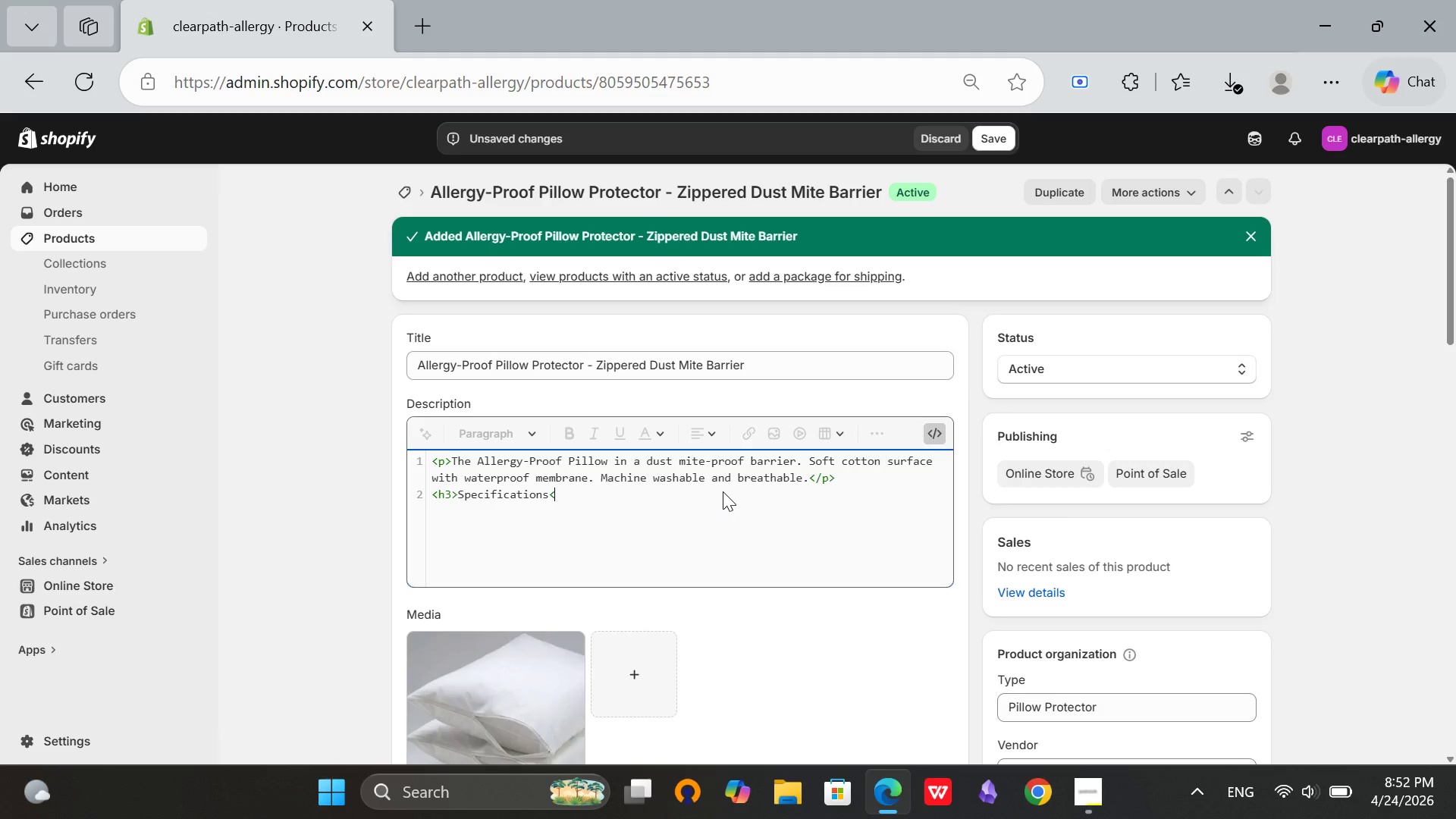 
type(/h3>)
 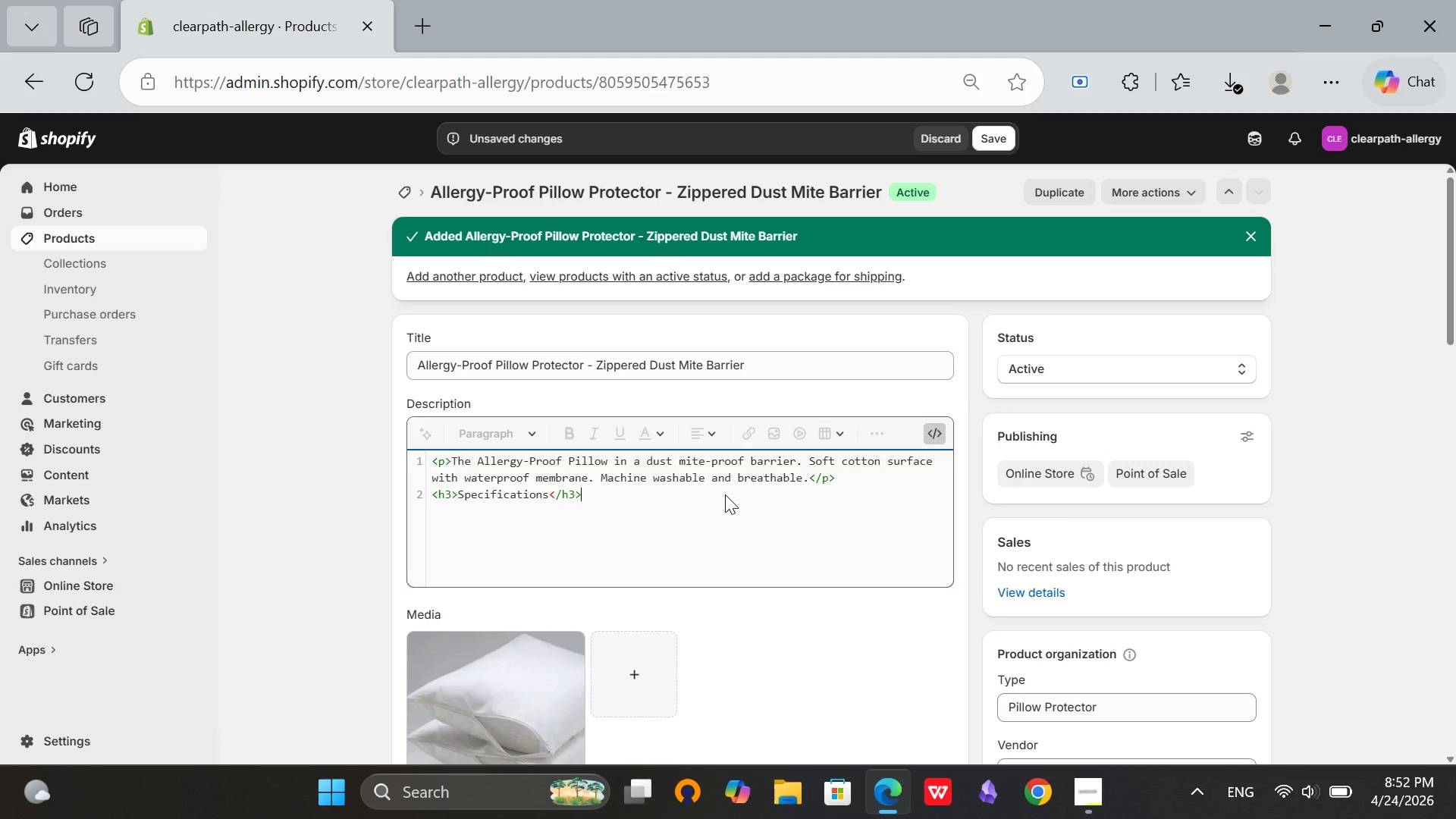 
key(Enter)
 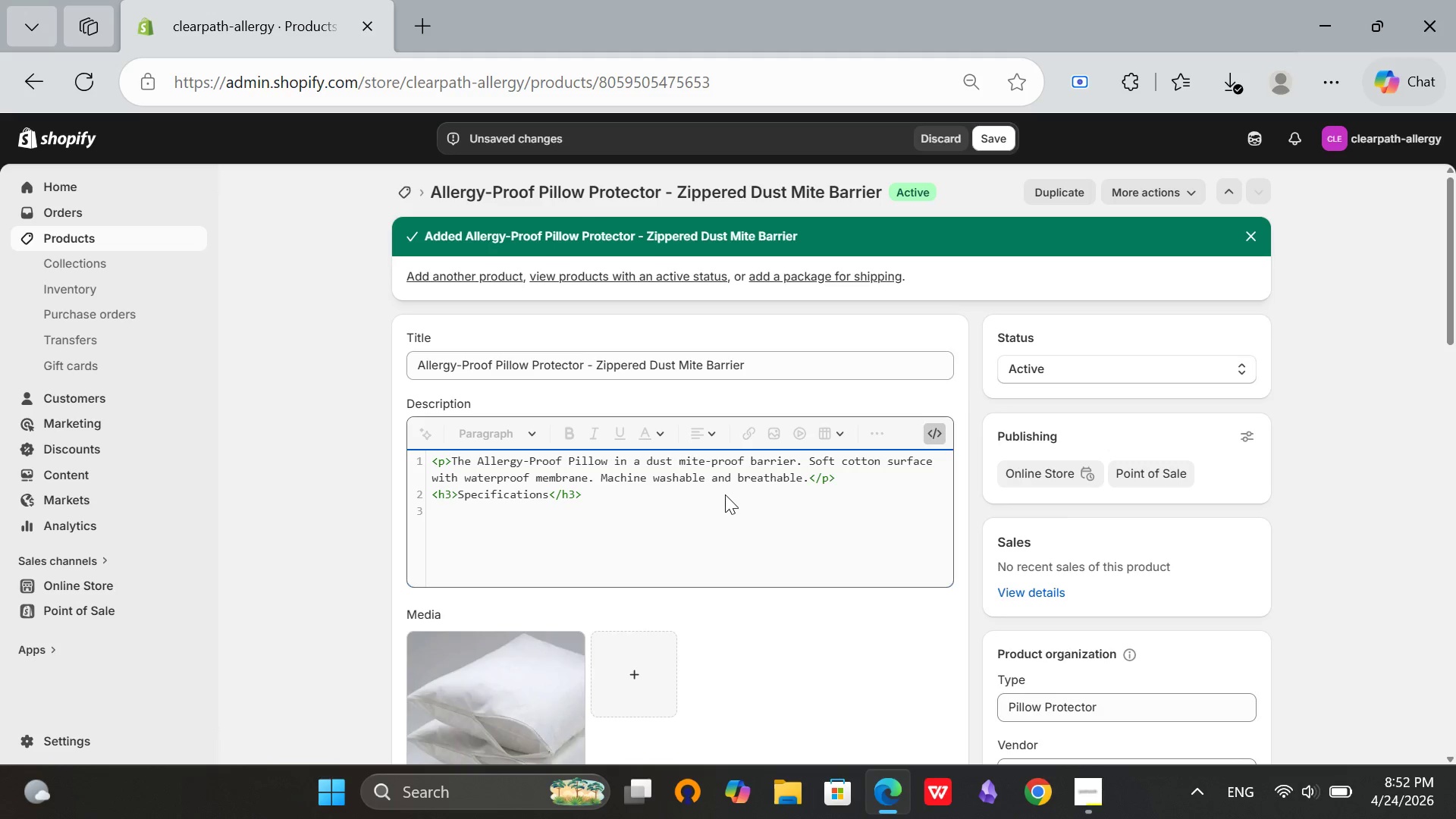 
wait(8.44)
 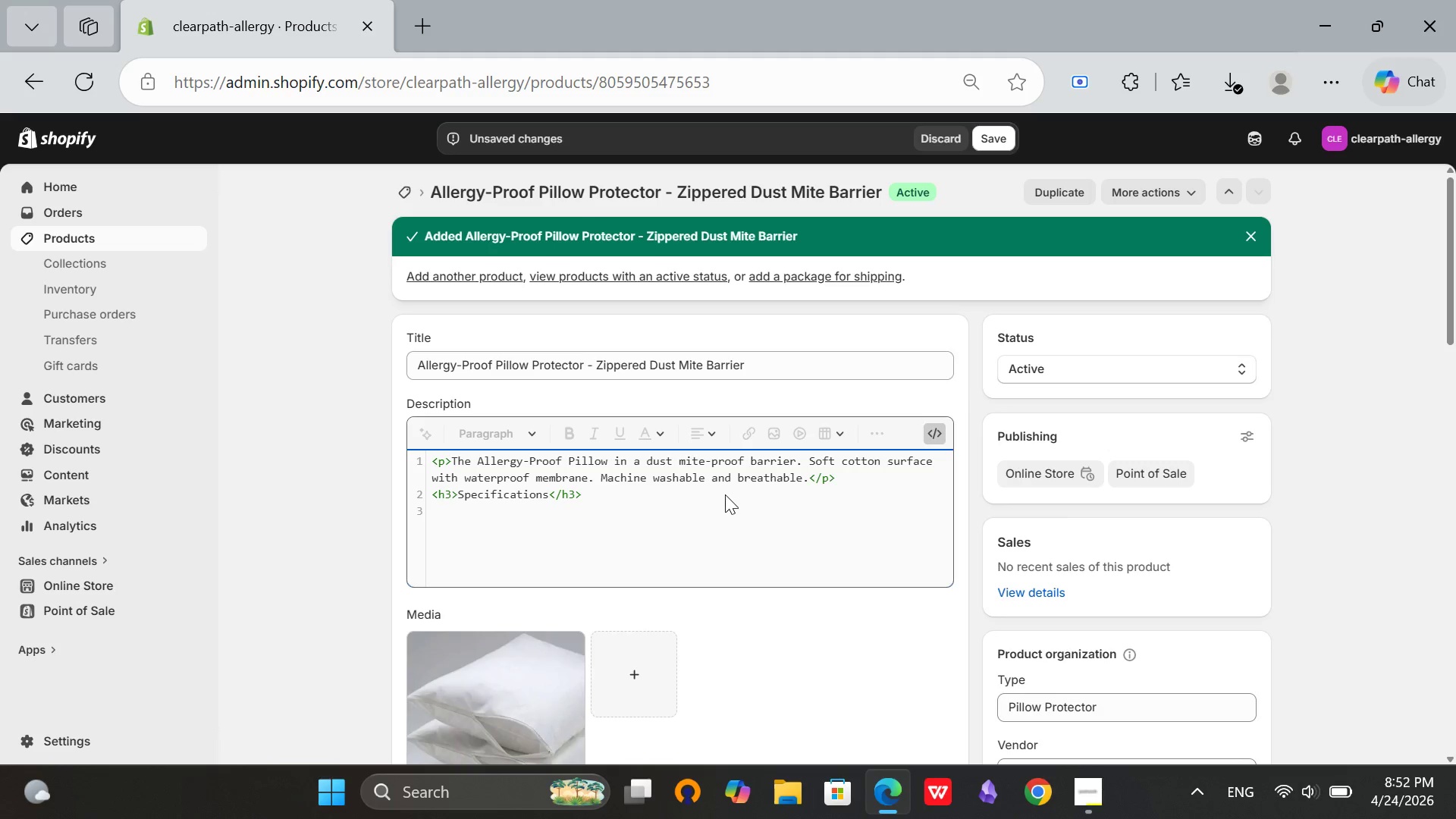 
type(<ul>)
 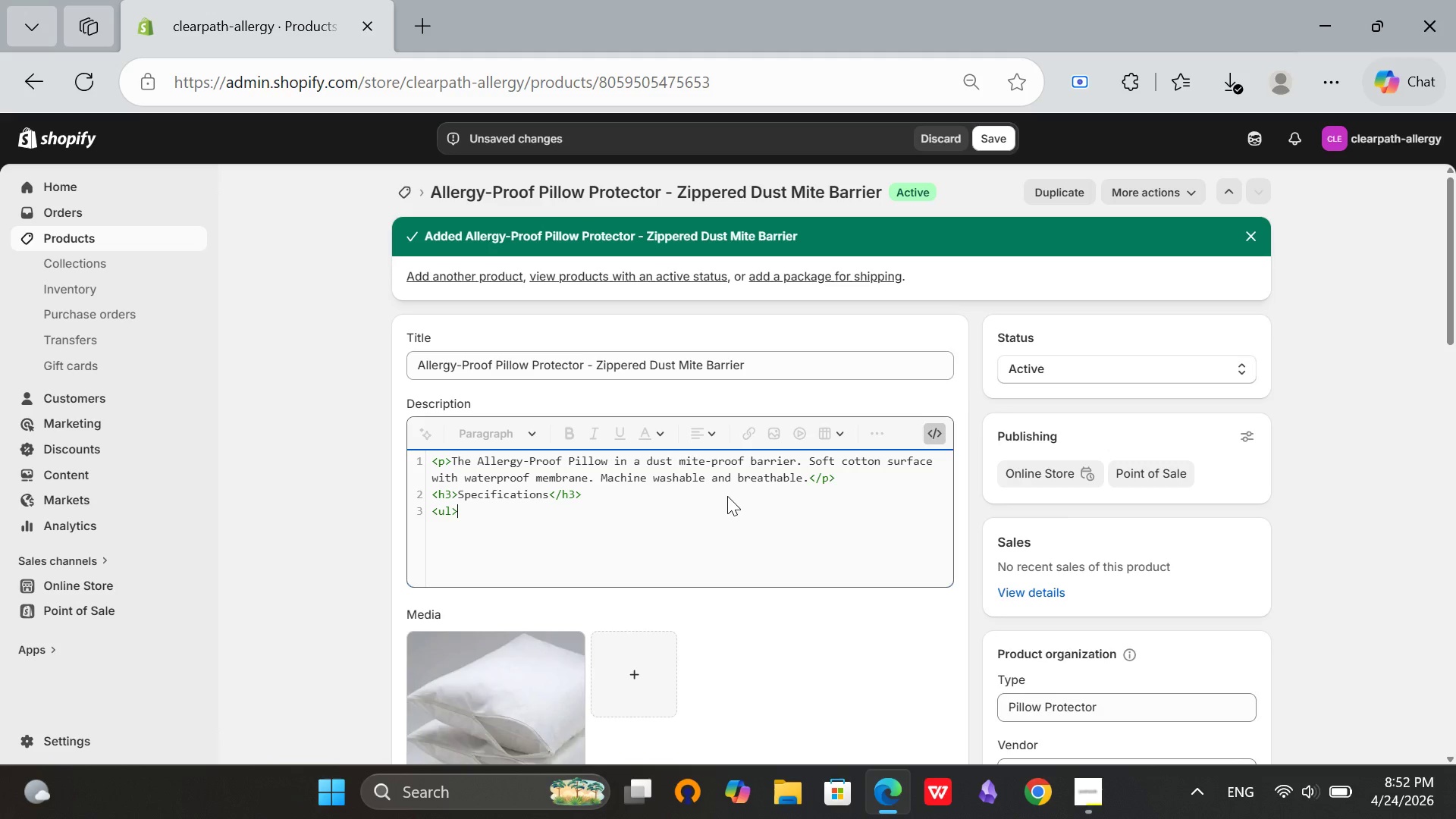 
wait(5.39)
 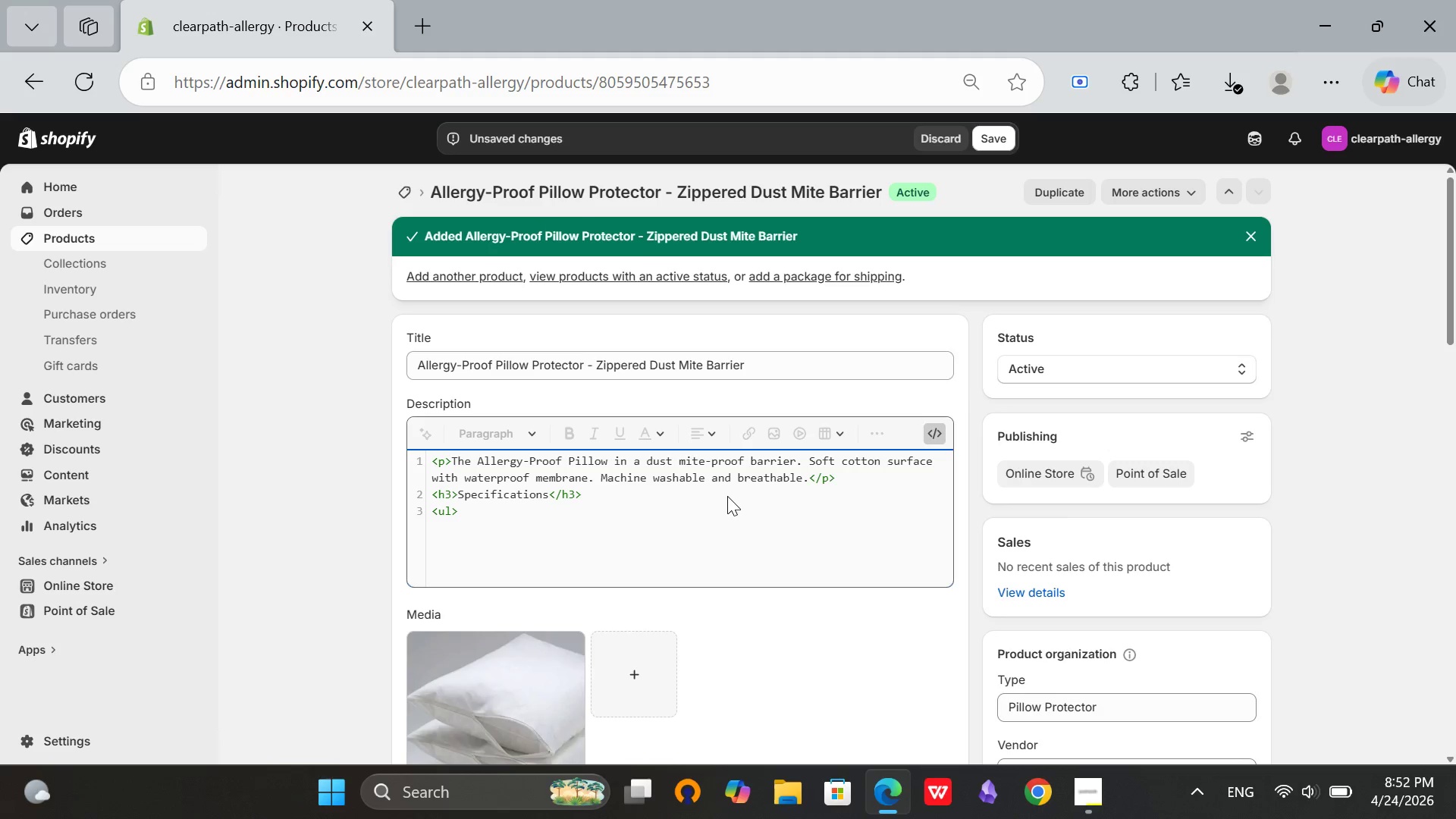 
key(Enter)
 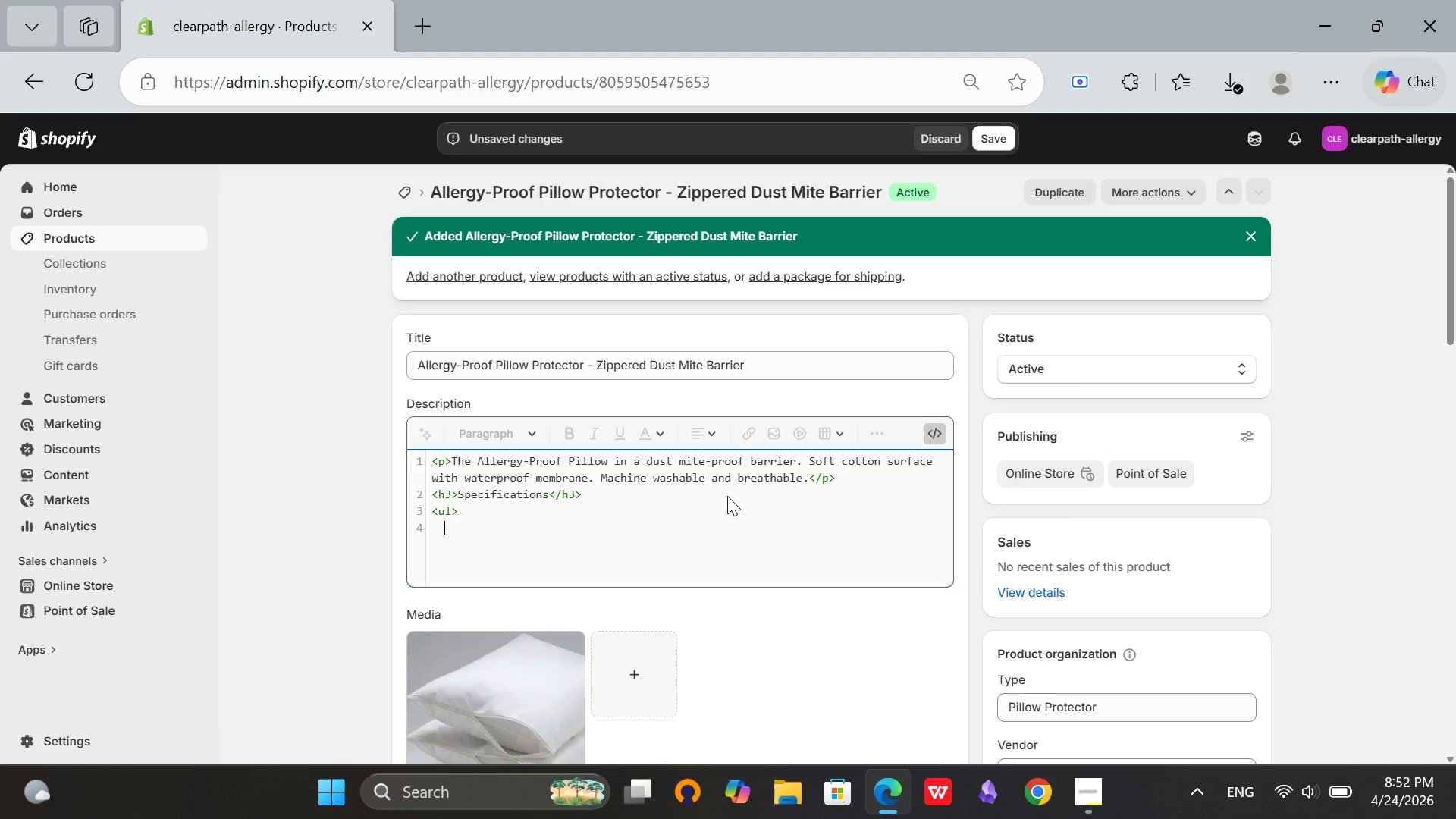 
type(<li>Mate)
 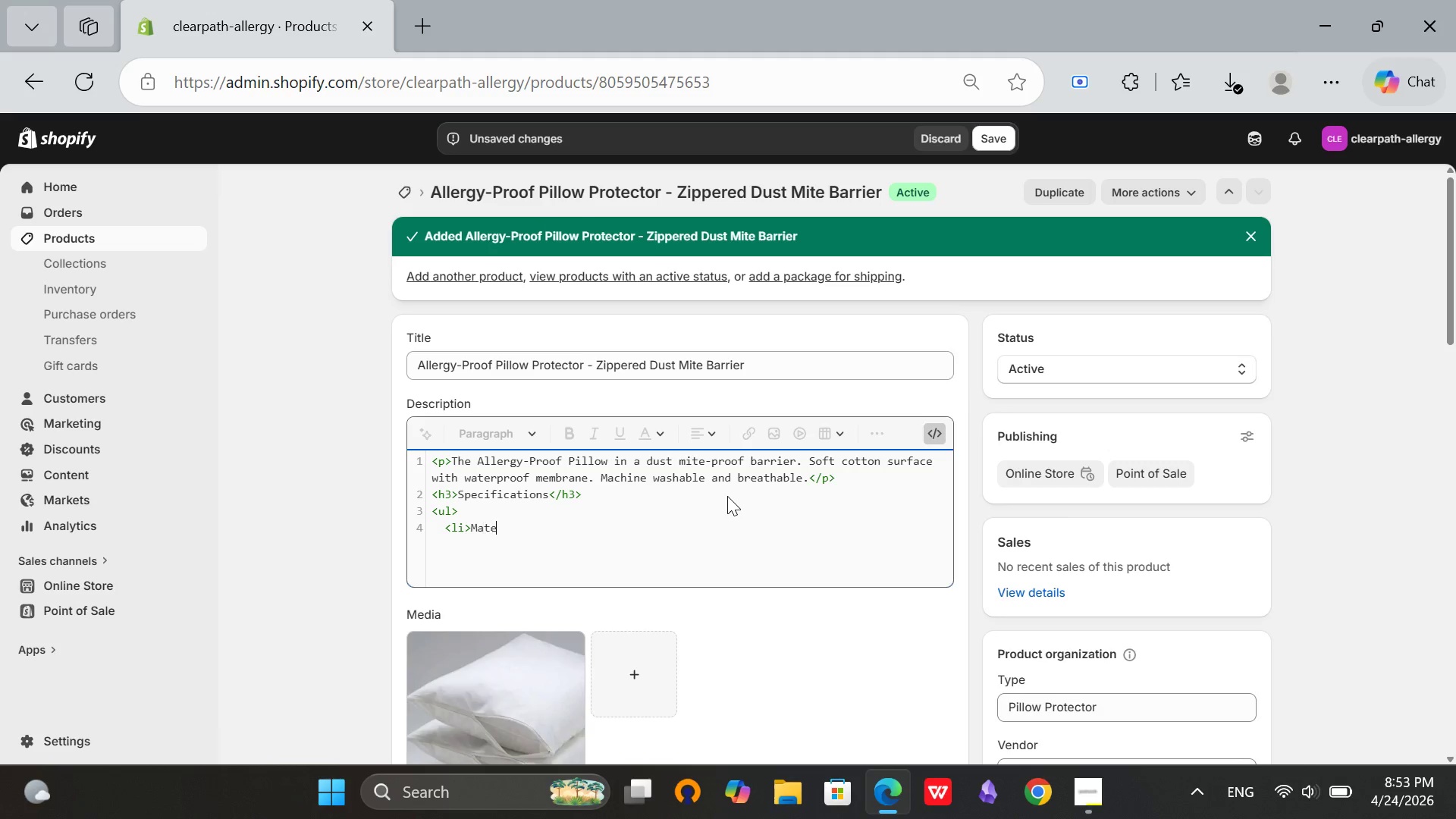 
type(rial: Cotton )
 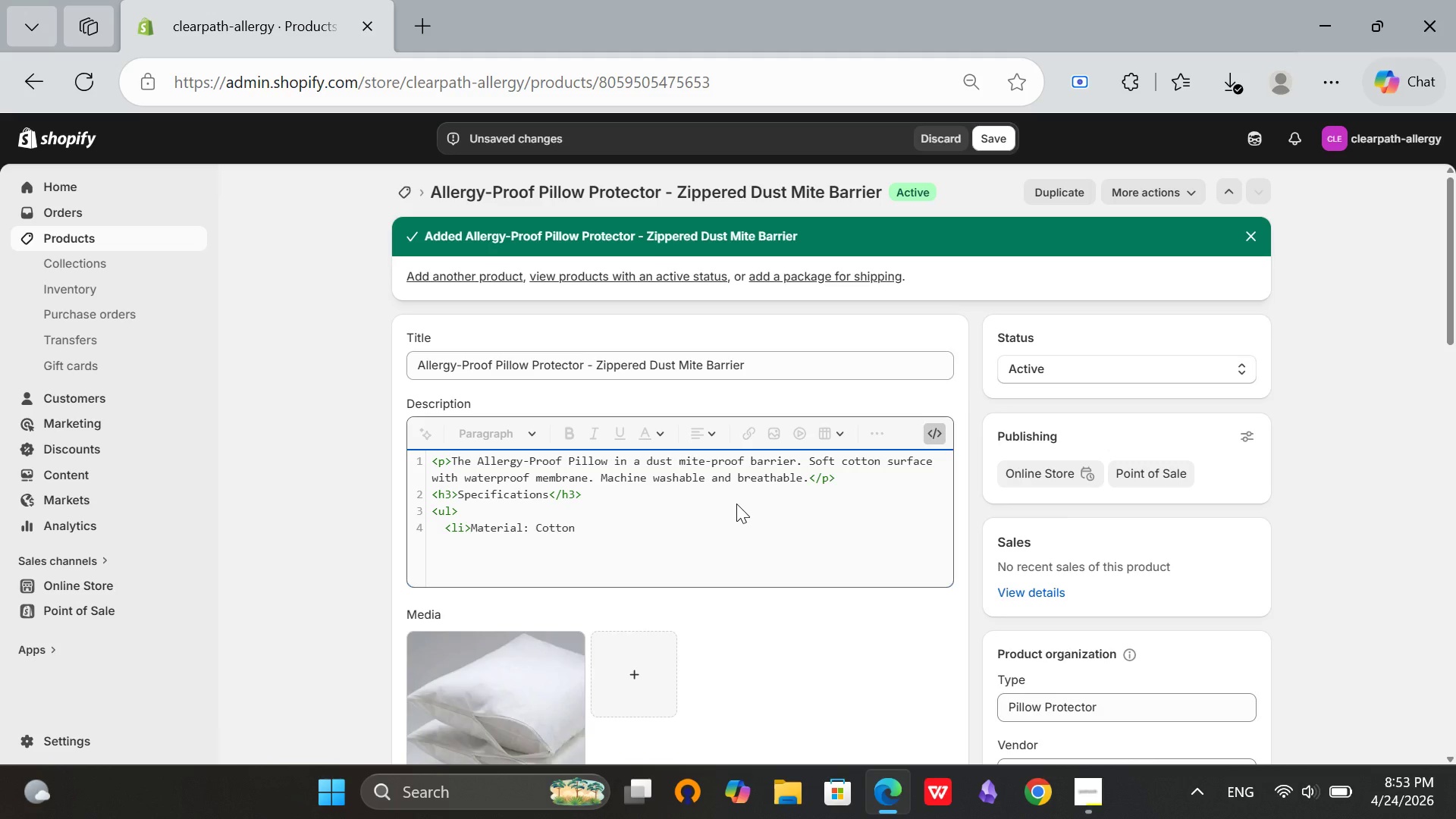 
type(terry )
 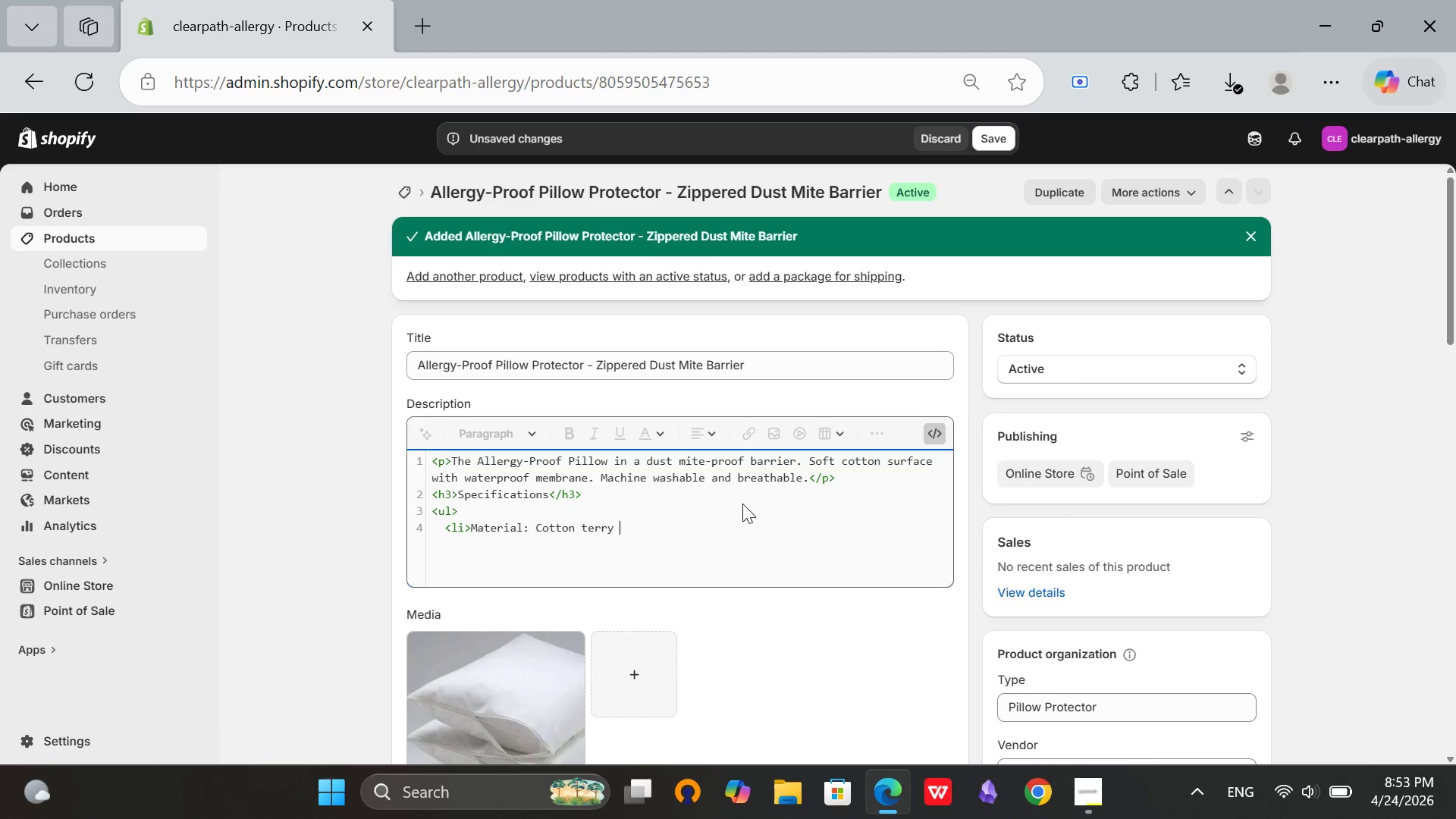 
type(with po)
 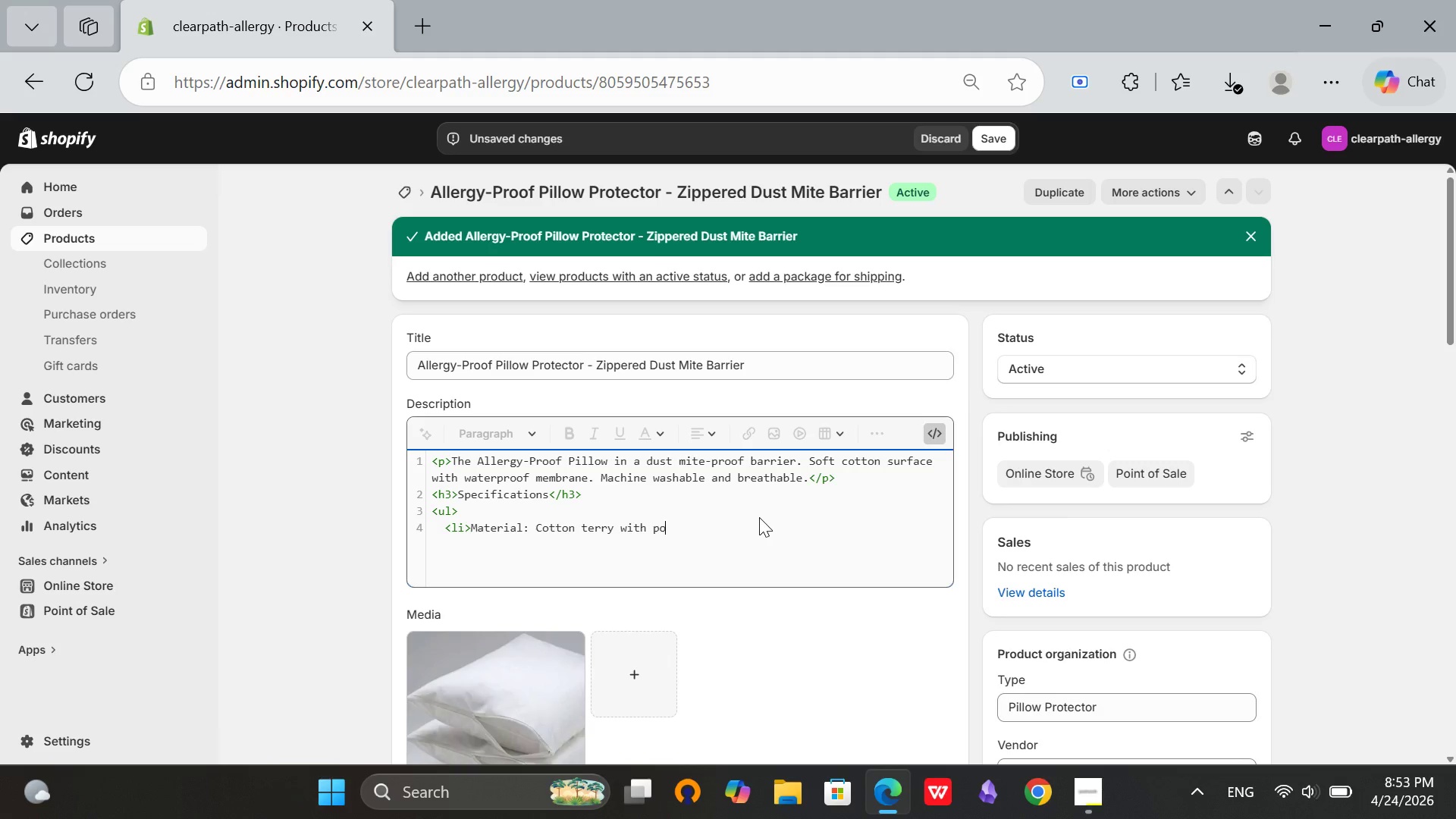 
type(lyu)
 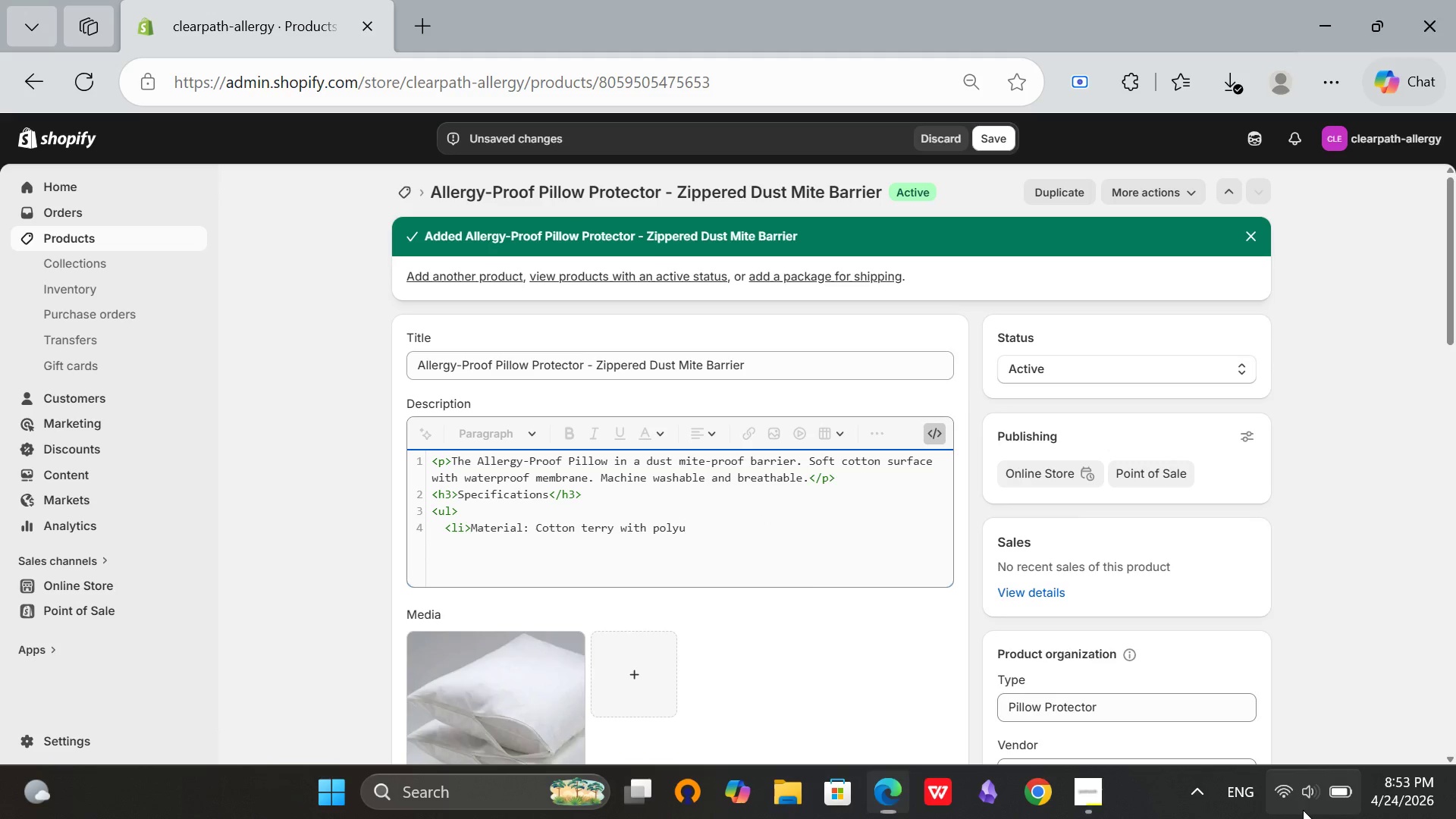 
scroll: coordinate [1256, 463], scroll_direction: down, amount: 1.0
 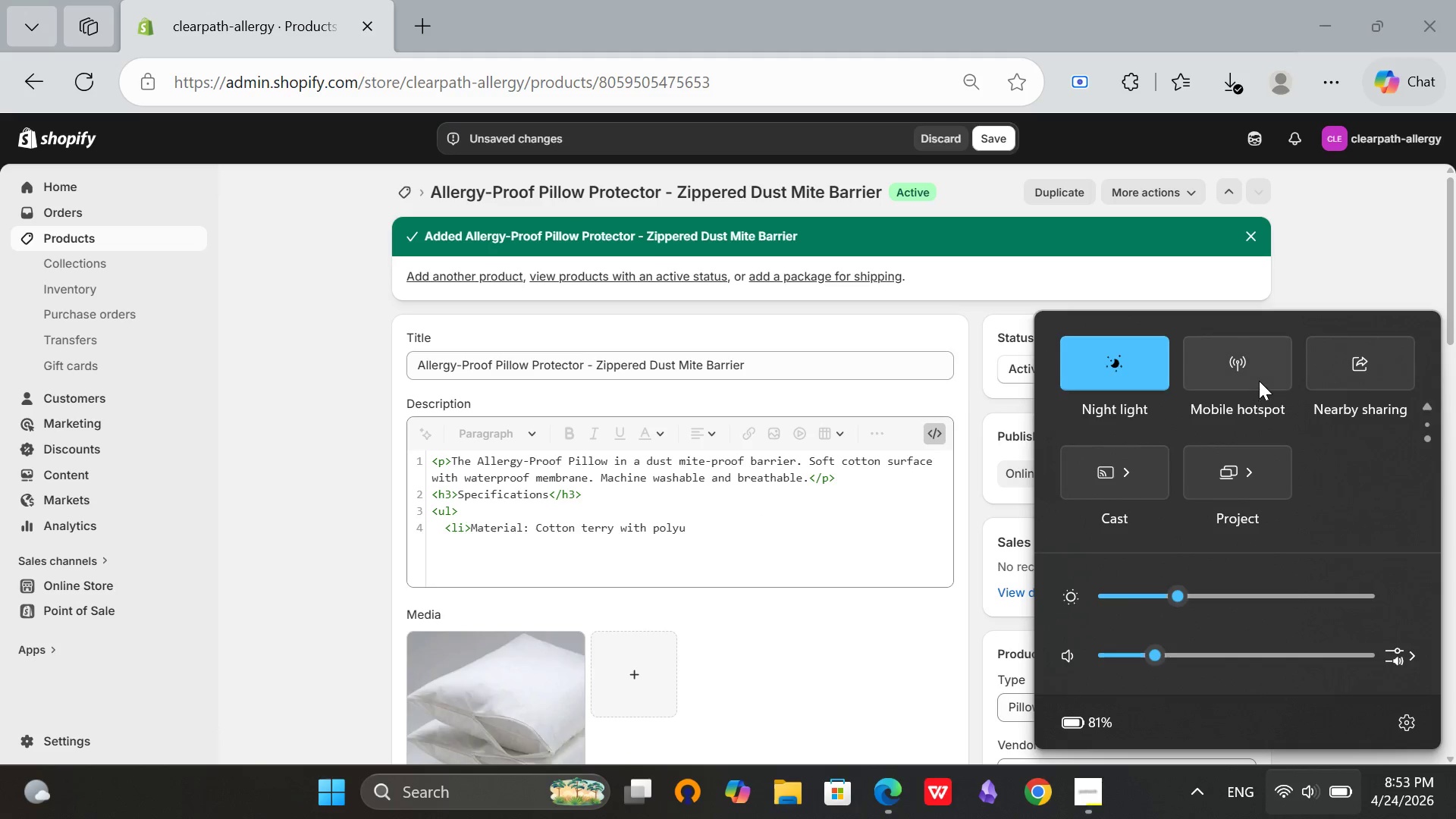 
left_click([1259, 381])
 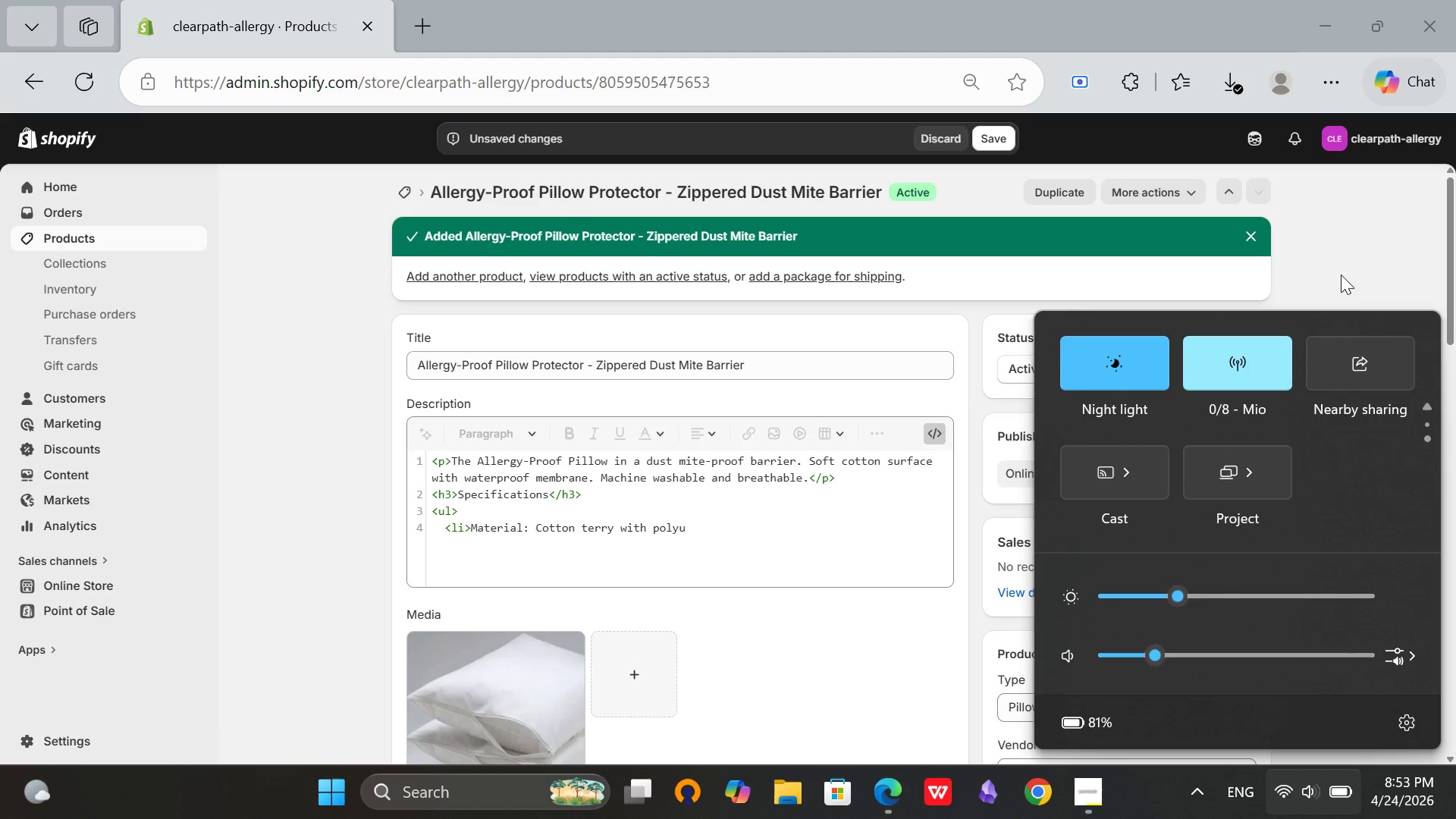 
left_click([1341, 275])
 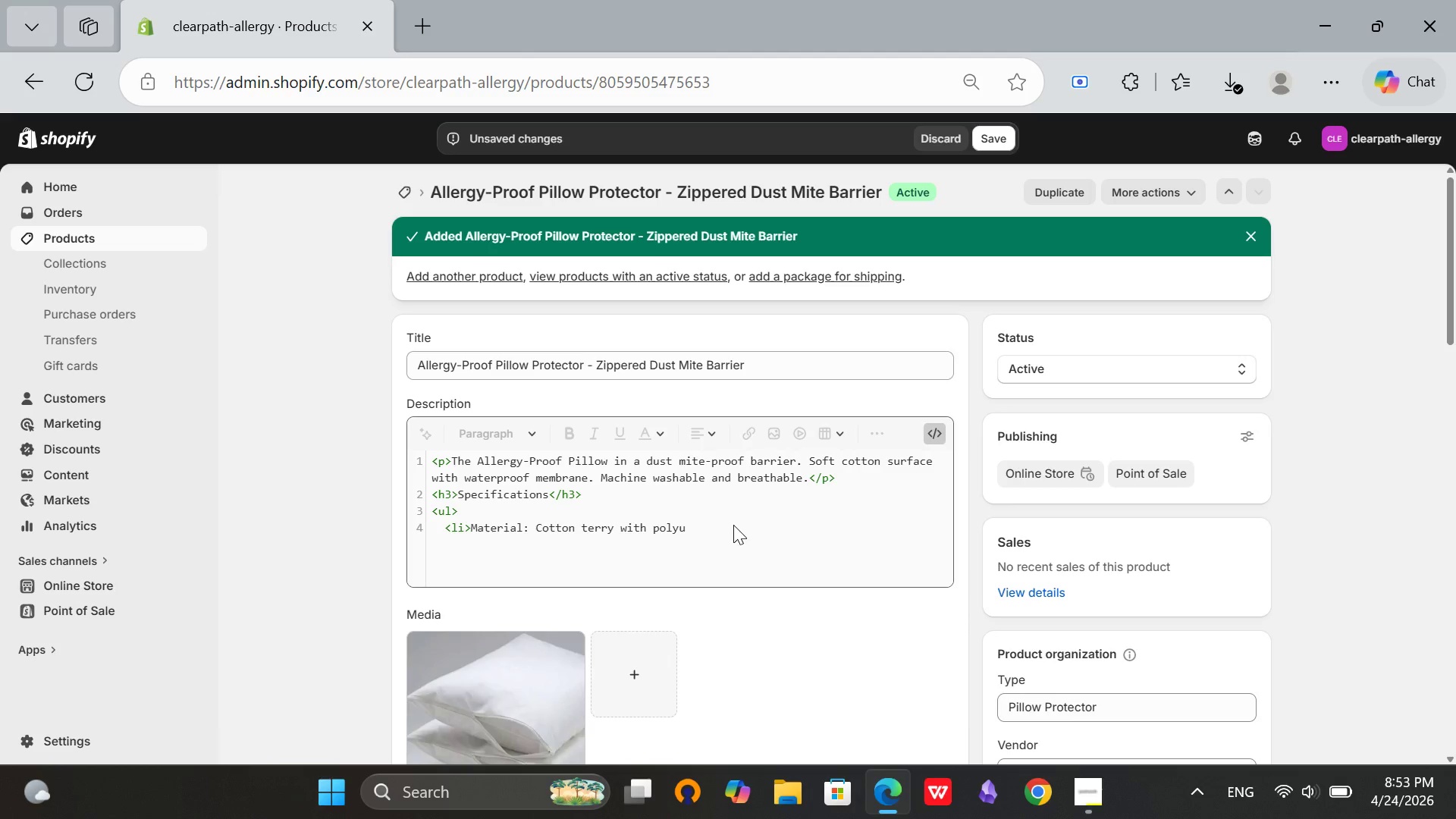 
left_click([731, 529])
 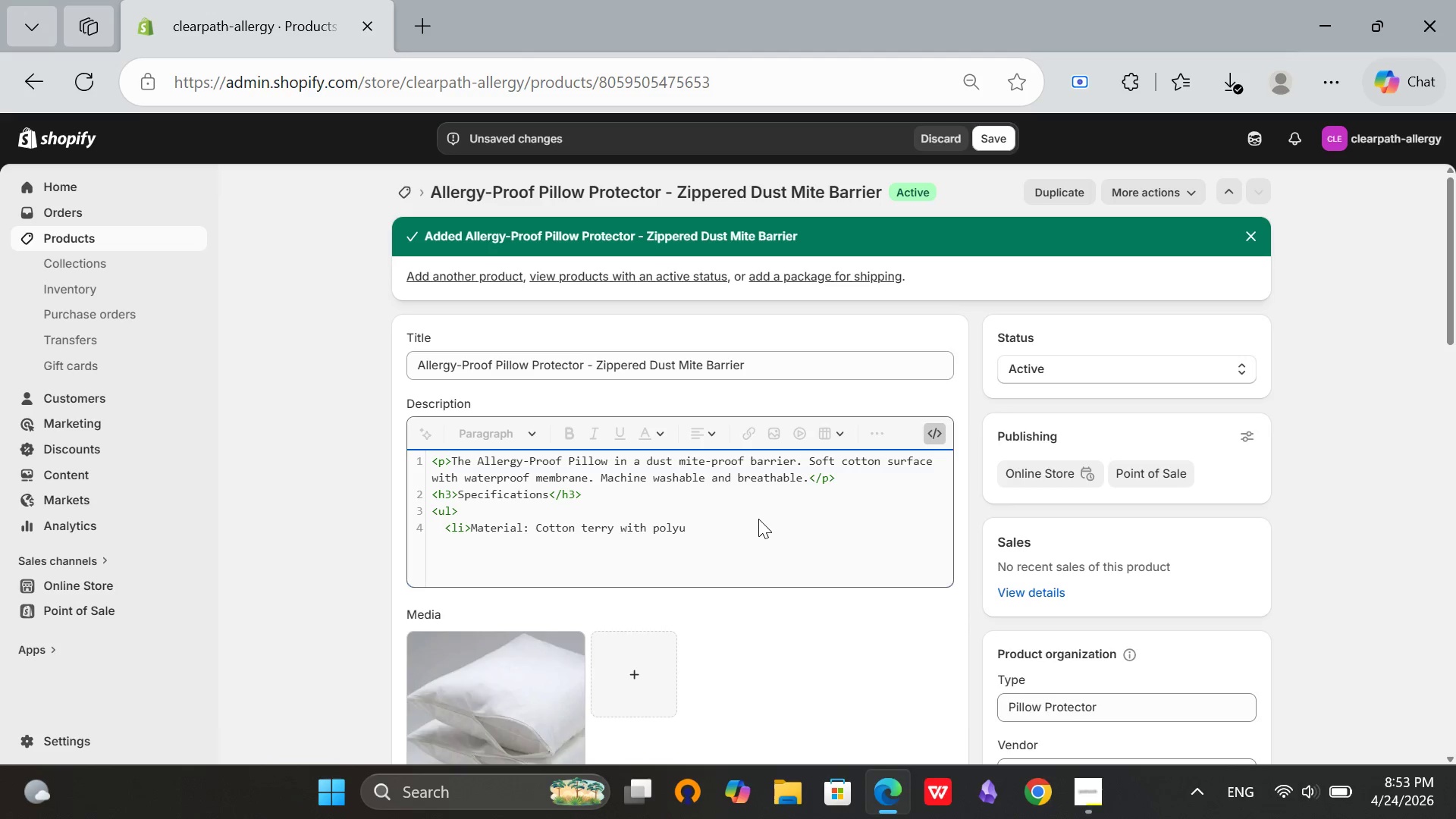 
type(re)
 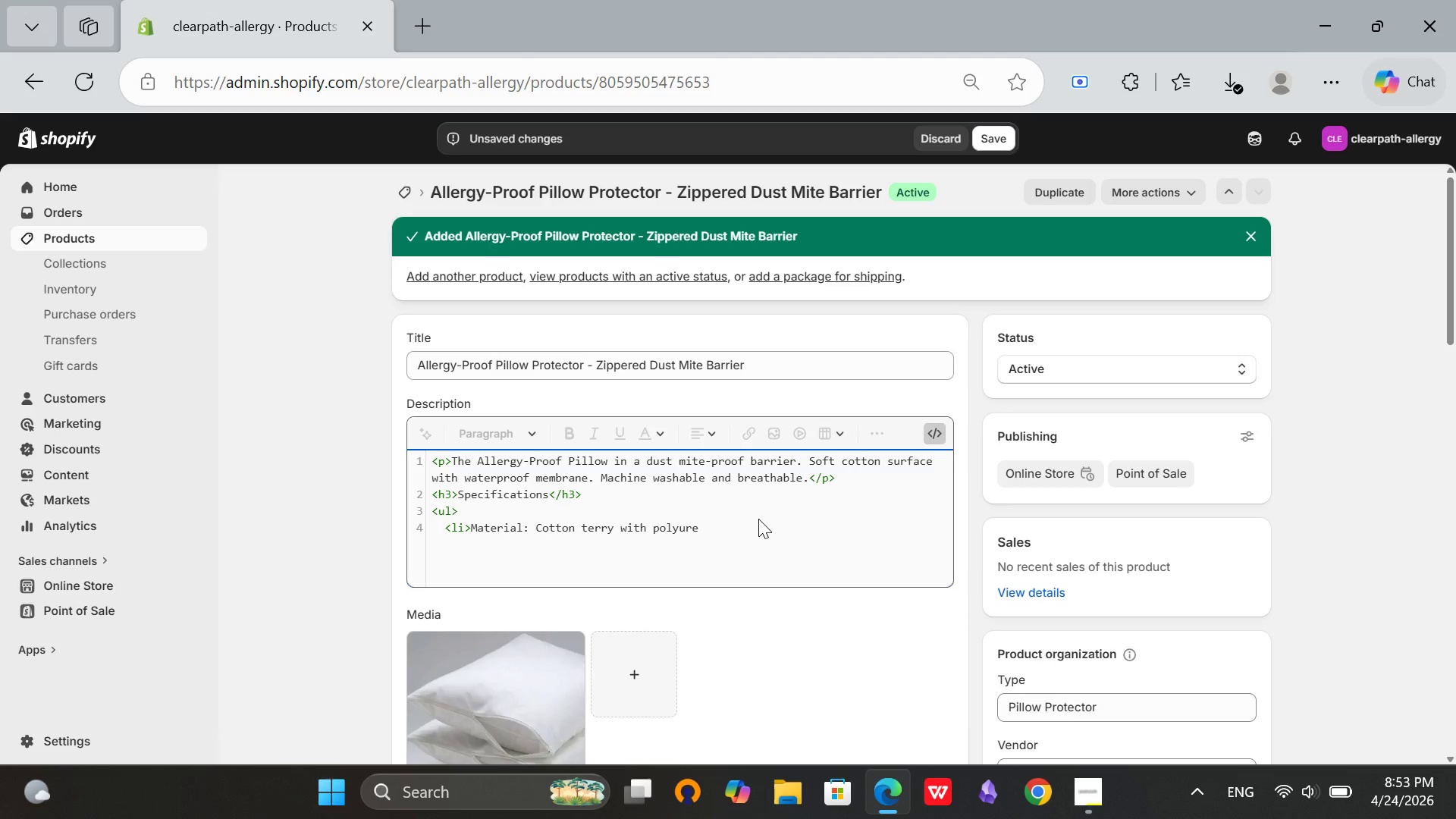 
type(thane backing)
 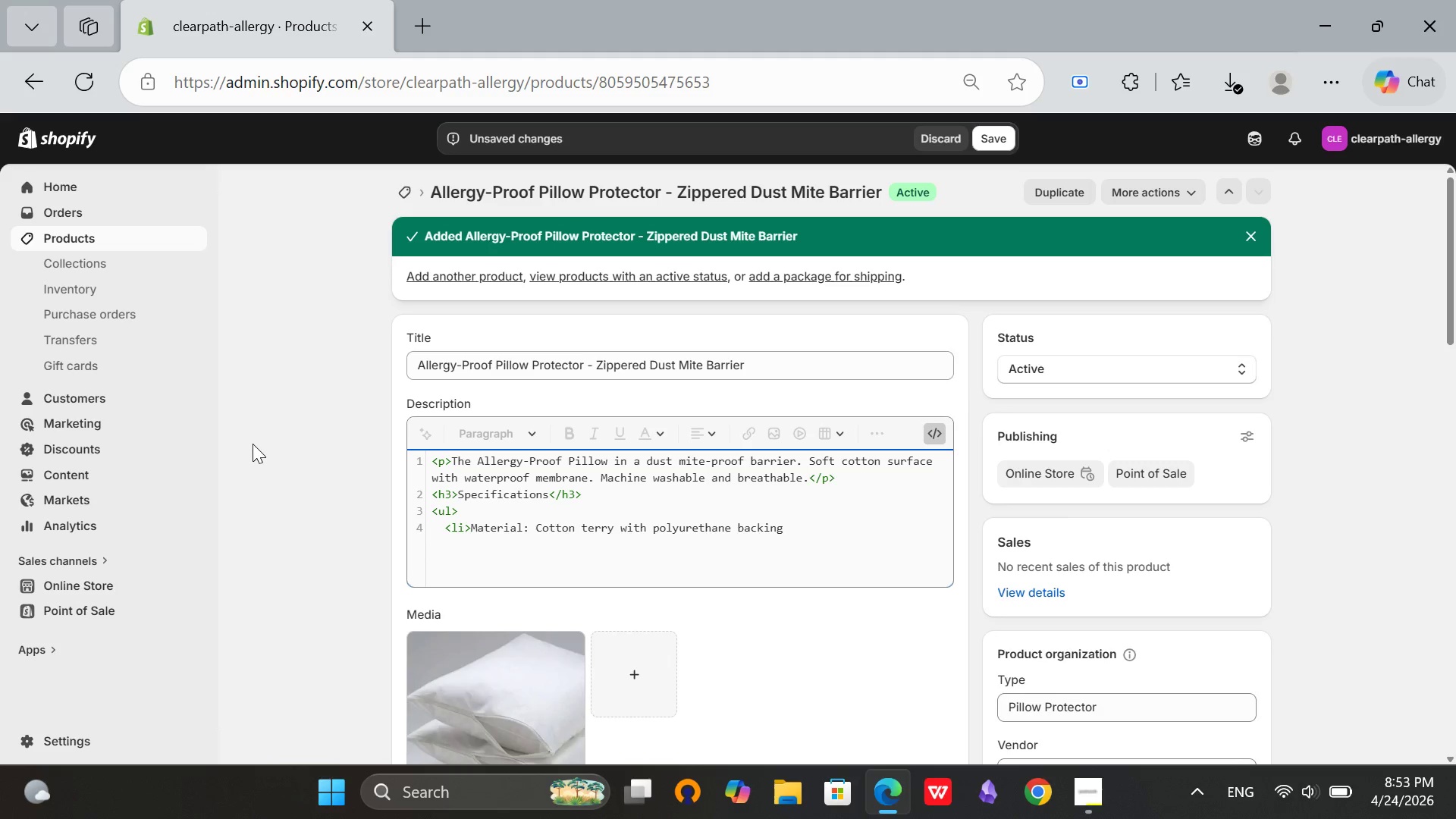 
wait(5.12)
 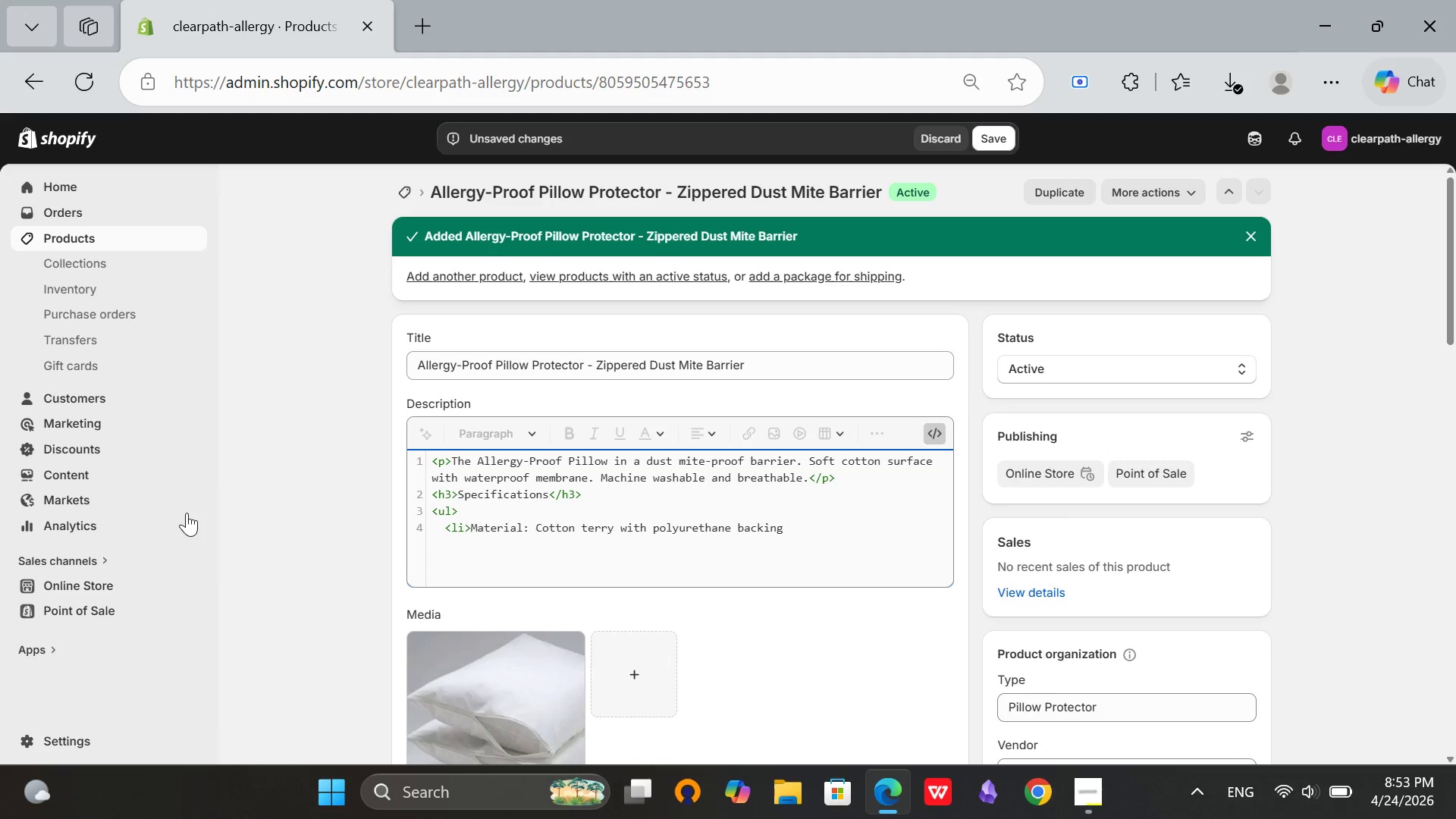 
type(</li>)
 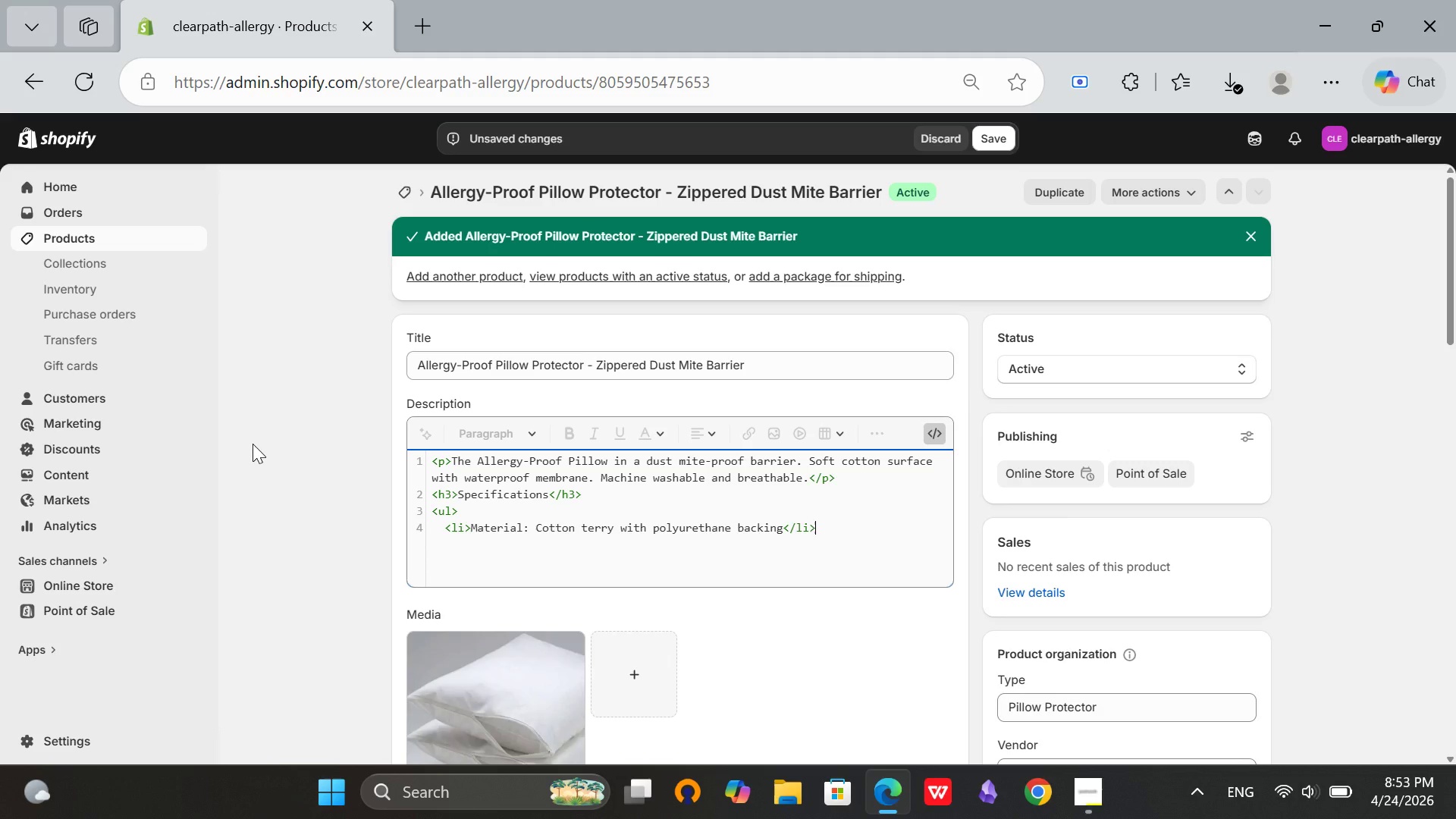 
key(Enter)
 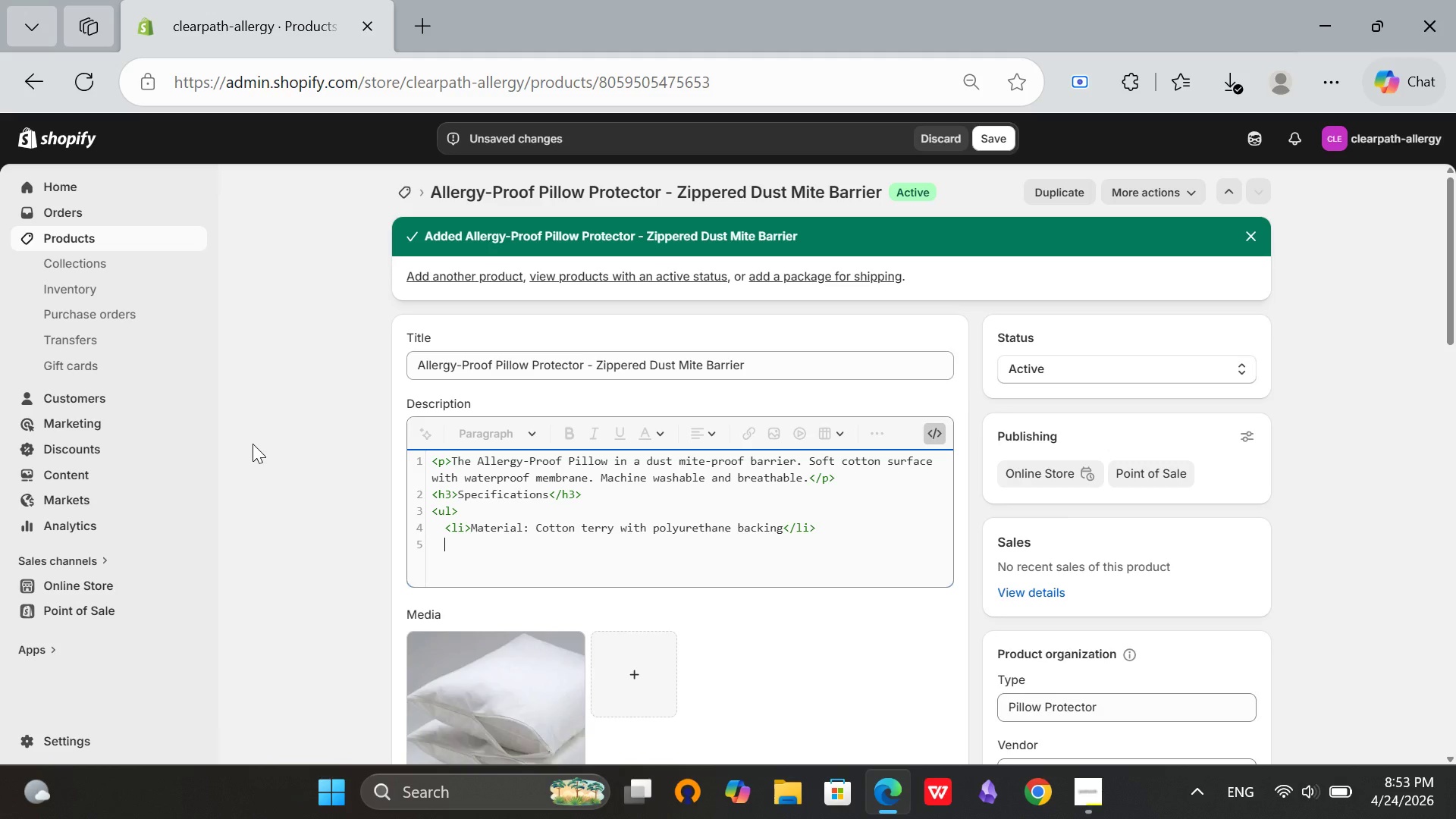 
type(<li>)
 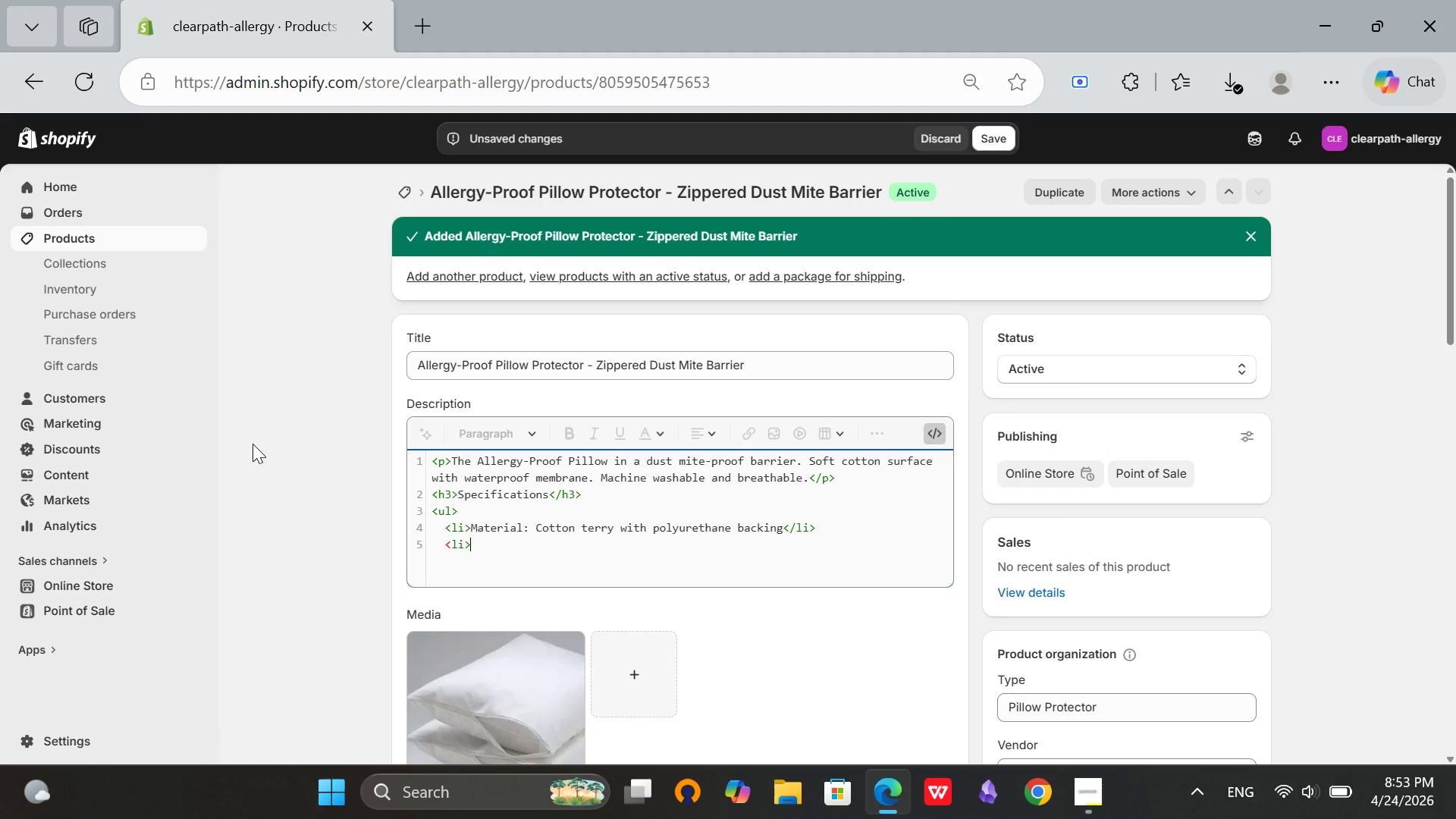 
wait(13.62)
 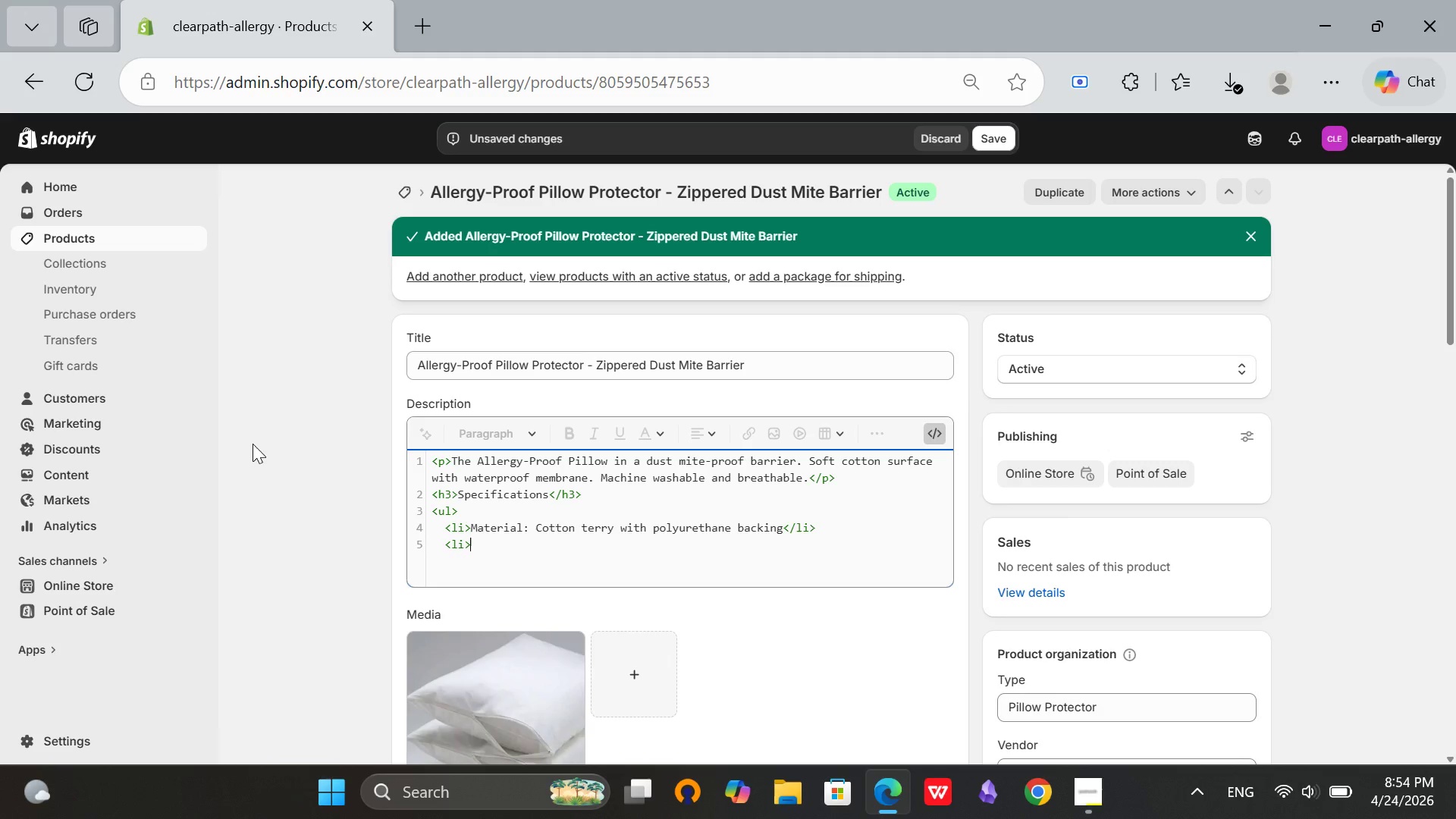 
type(Closure: Z)
 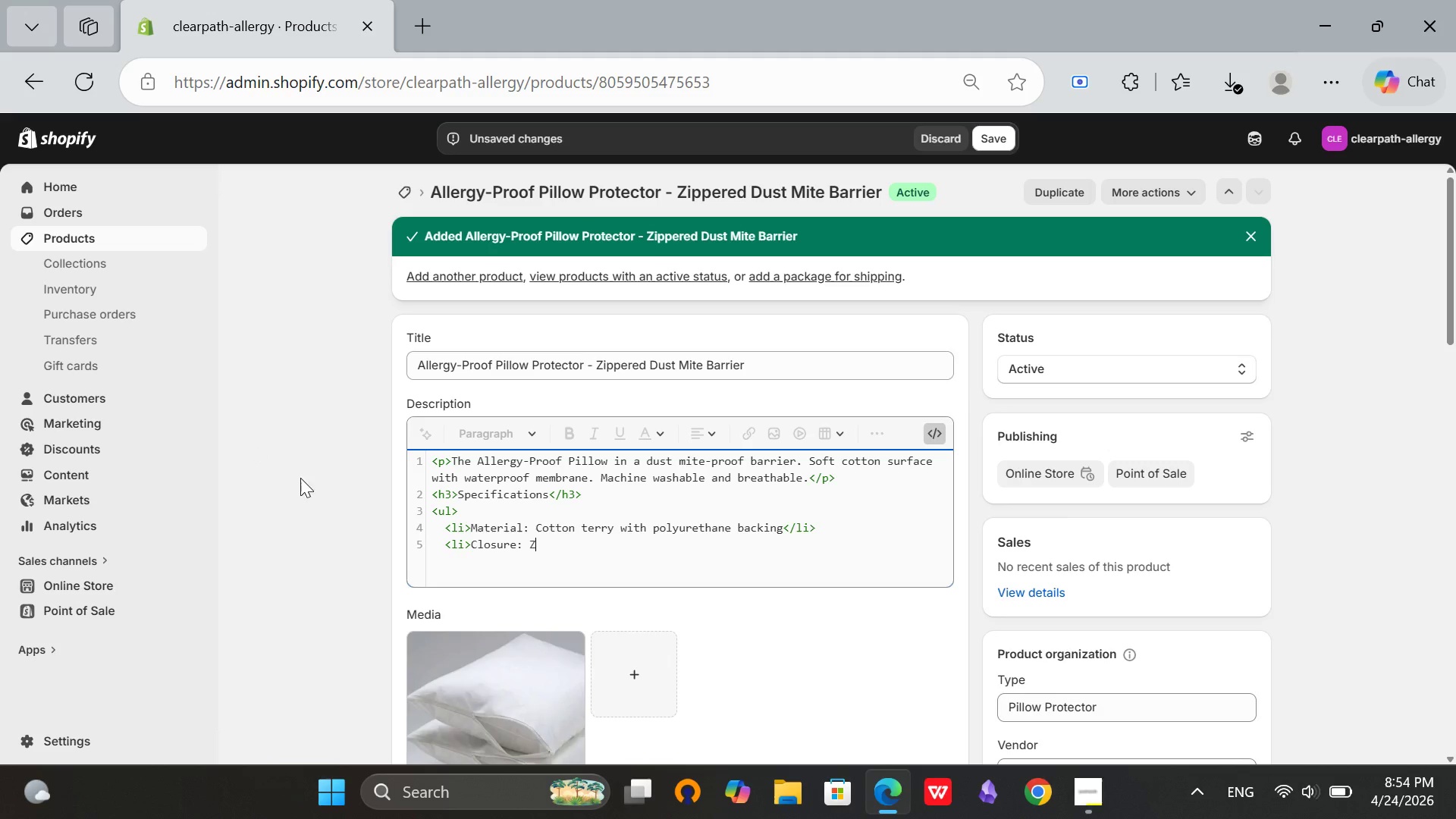 
type(ipper</li>)
 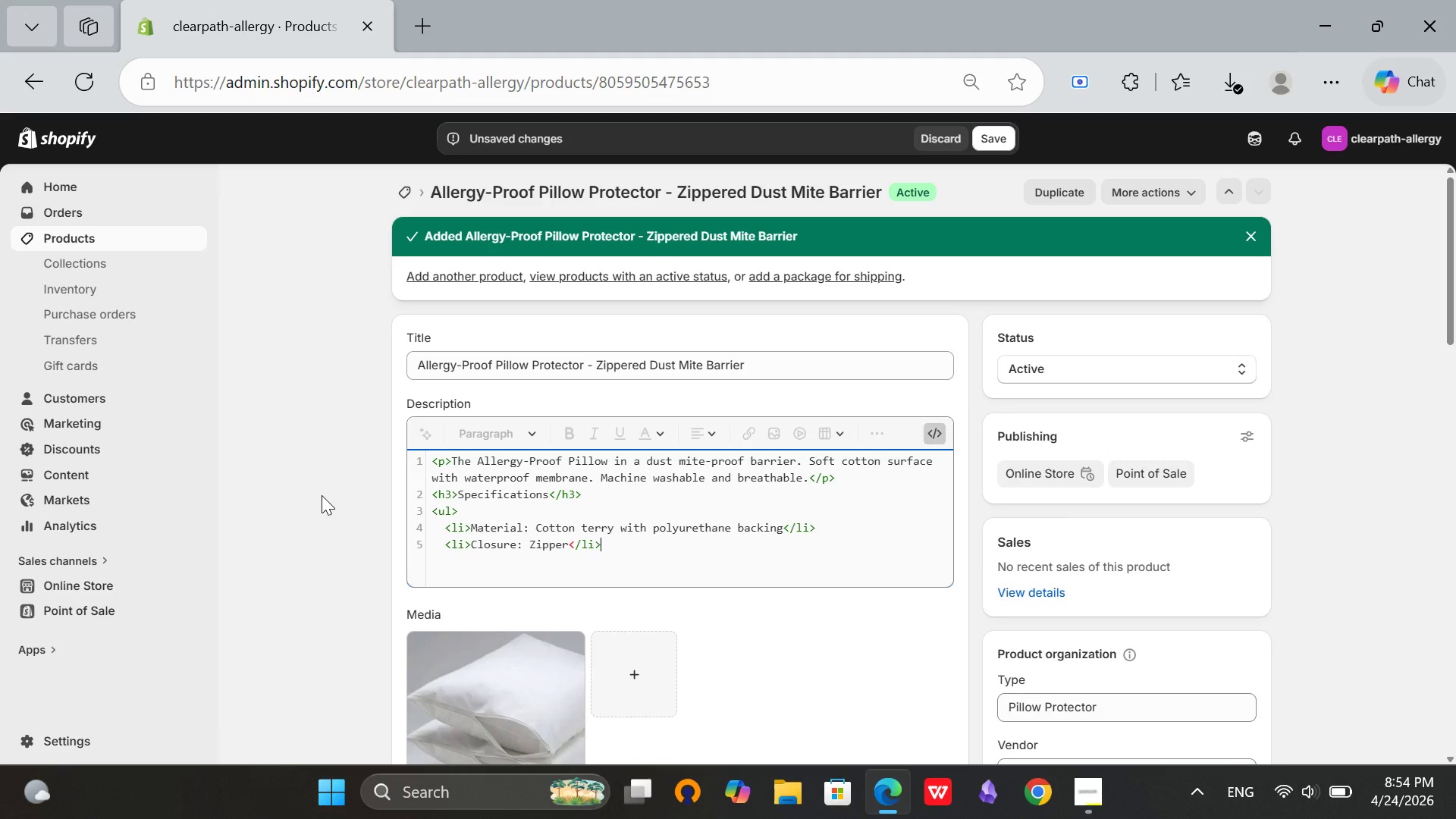 
key(Enter)
 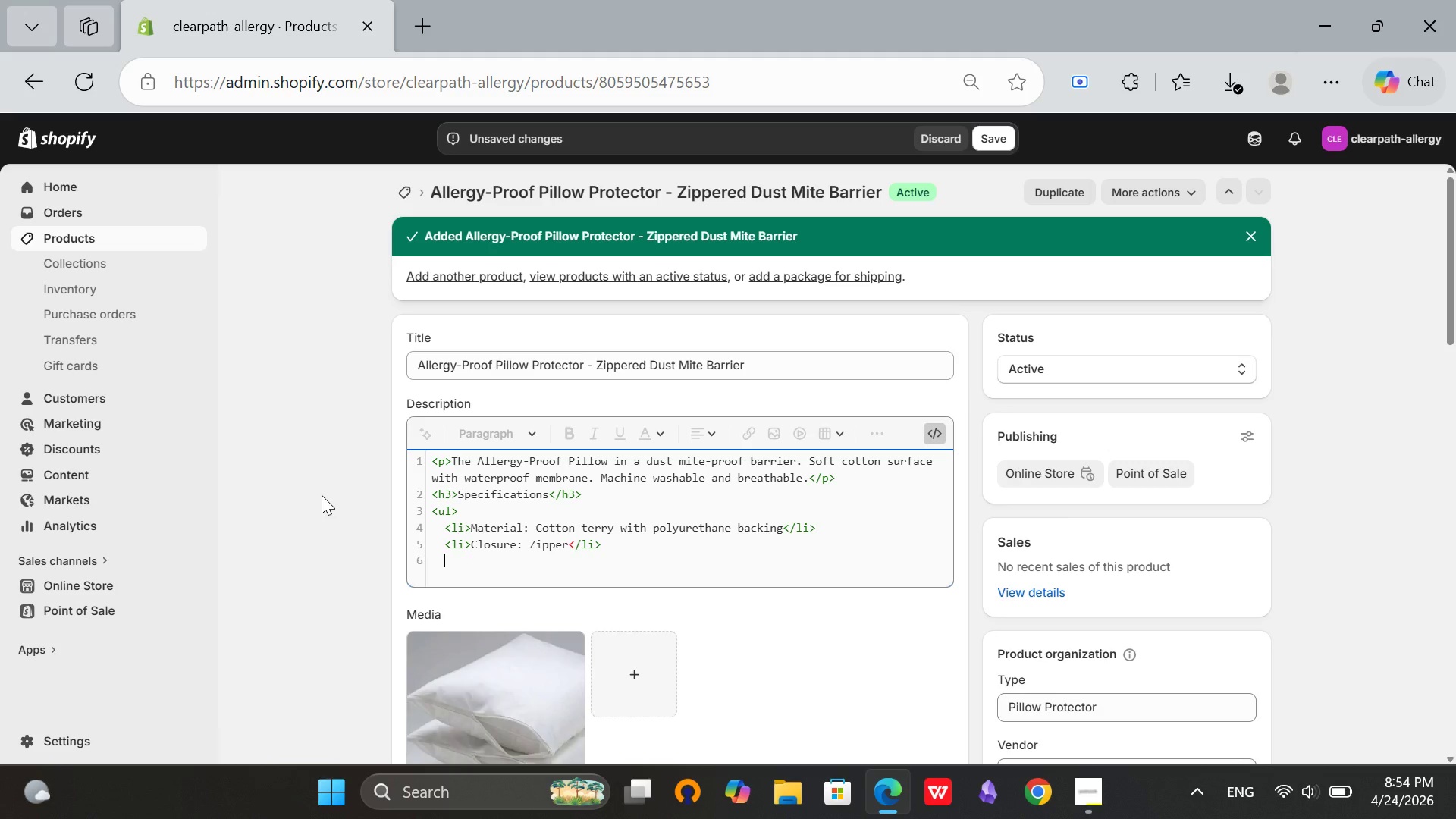 
type(<li>)
 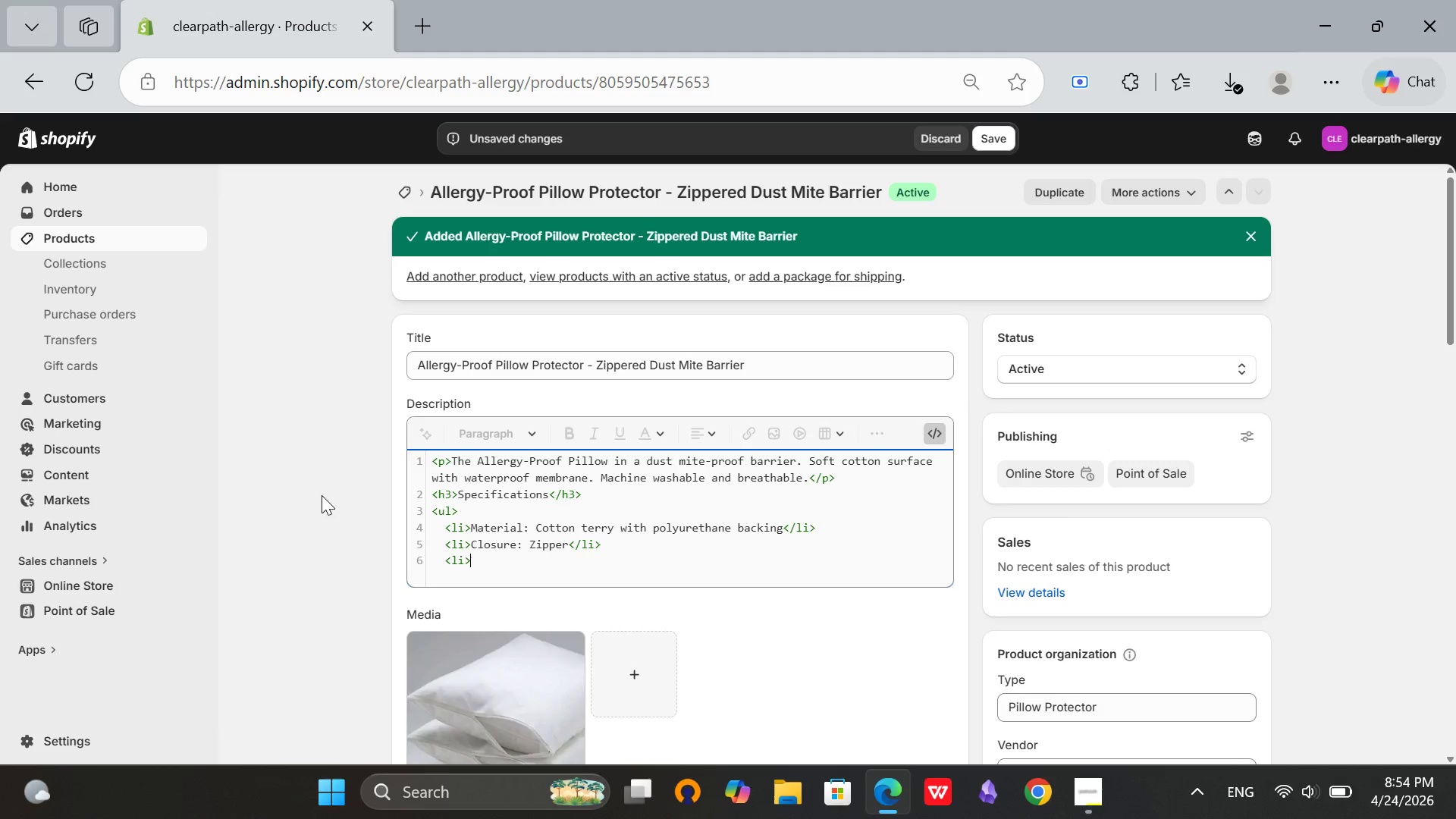 
wait(16.31)
 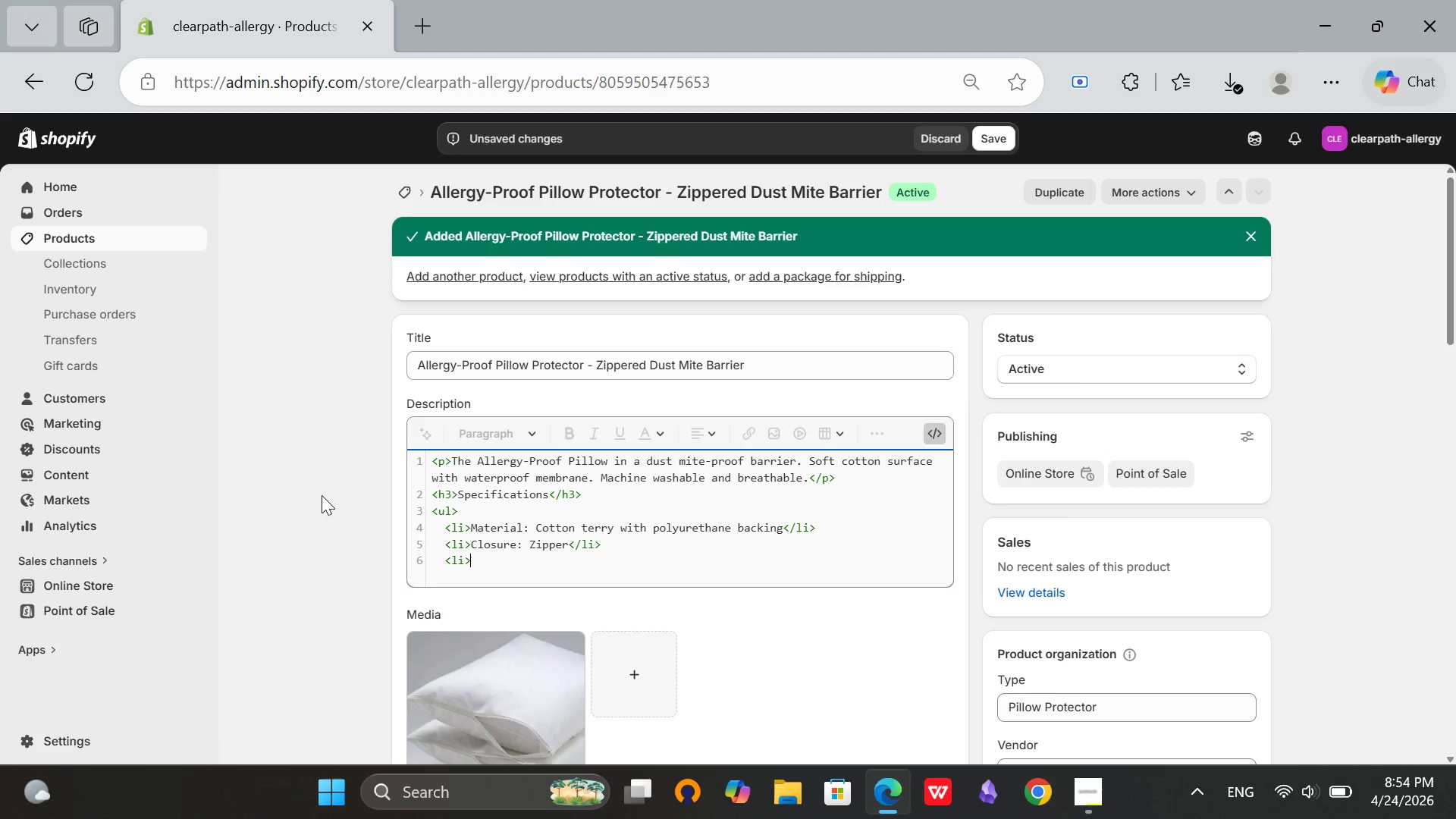 
type(Allergen pore size: Less)
 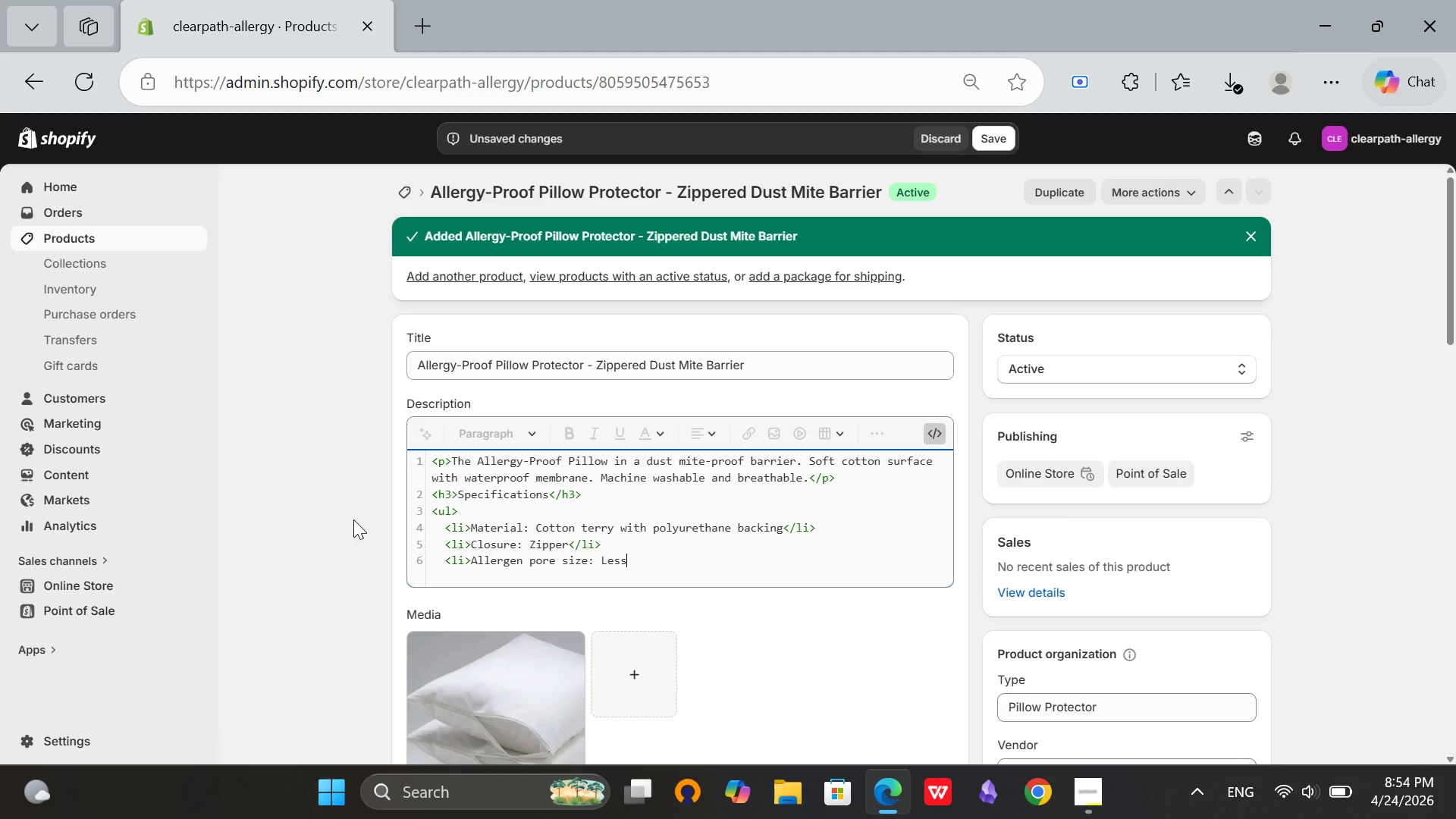 
type( than 10 microns<)
 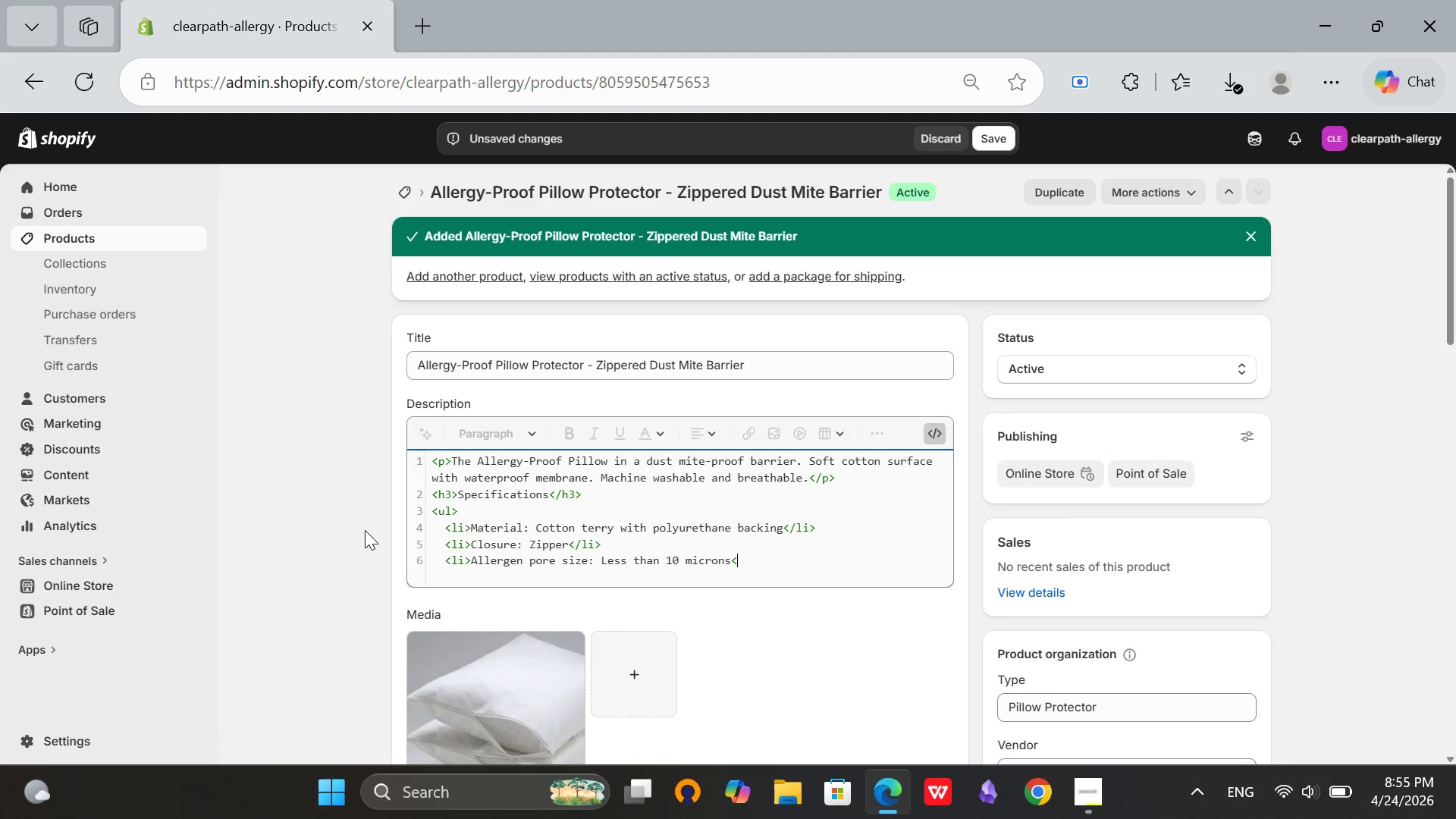 
type(/li)
 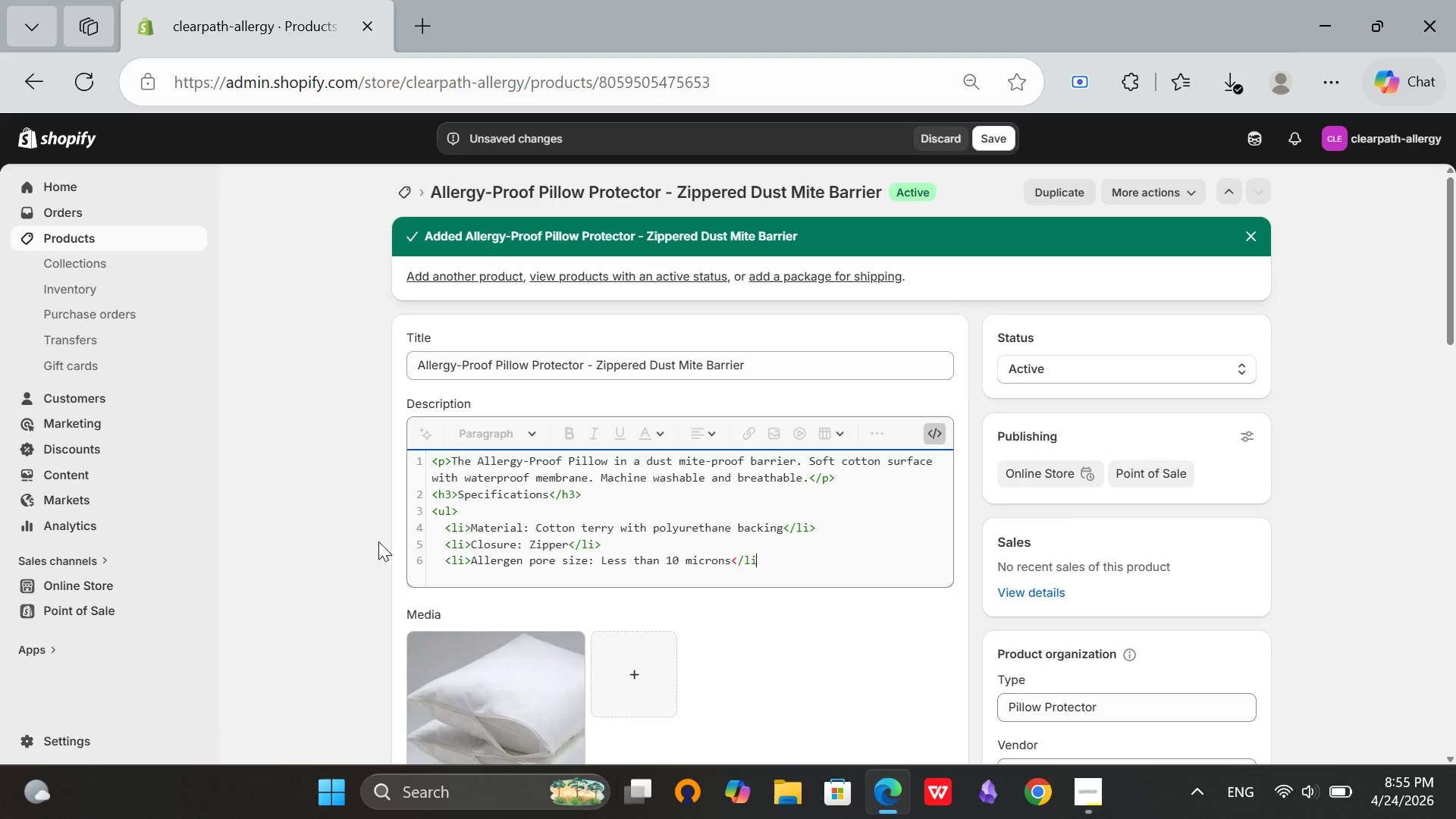 
key(Shift+Period)
 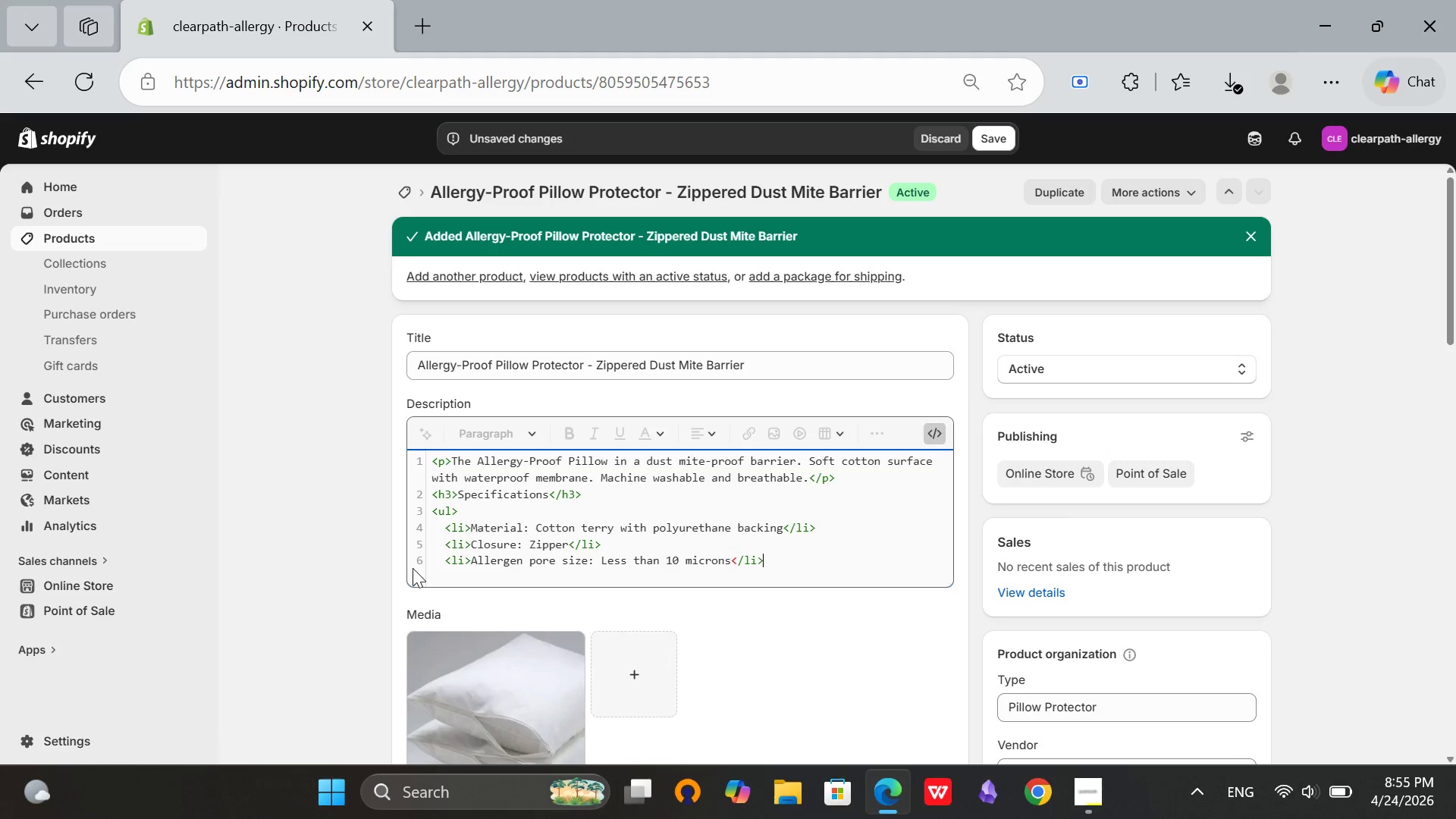 
key(Enter)
 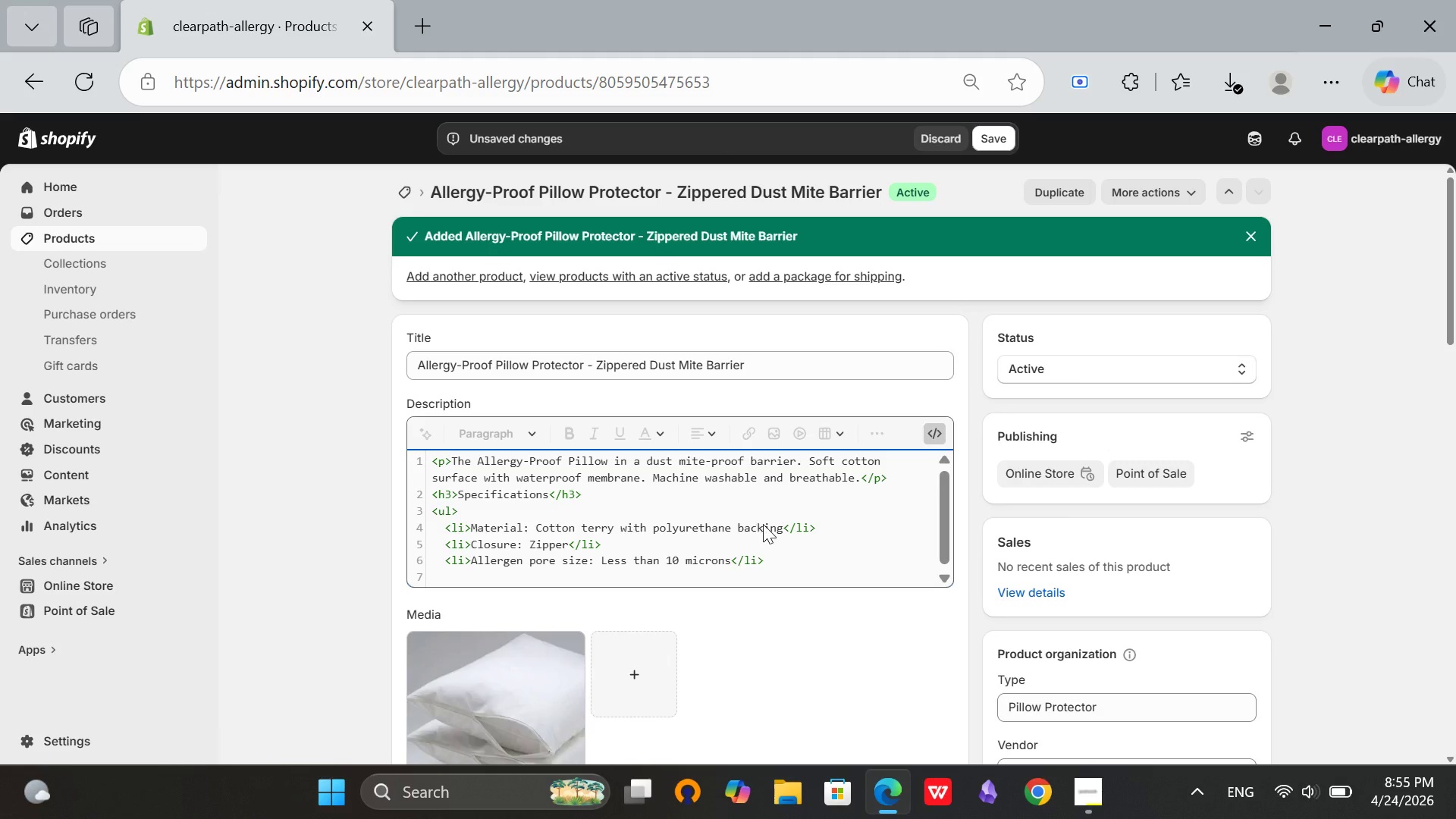 
type(<li>)
 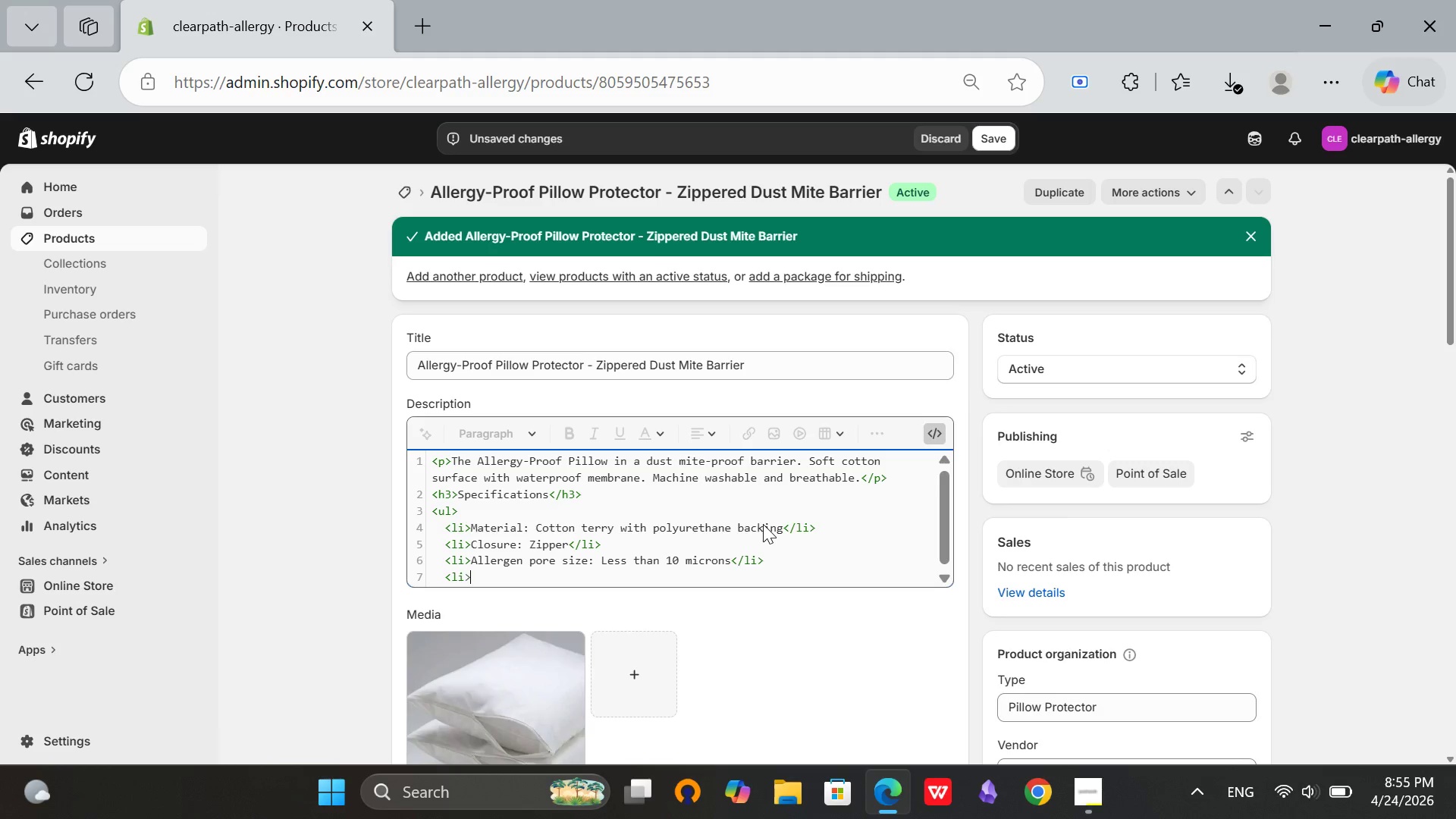 
wait(9.59)
 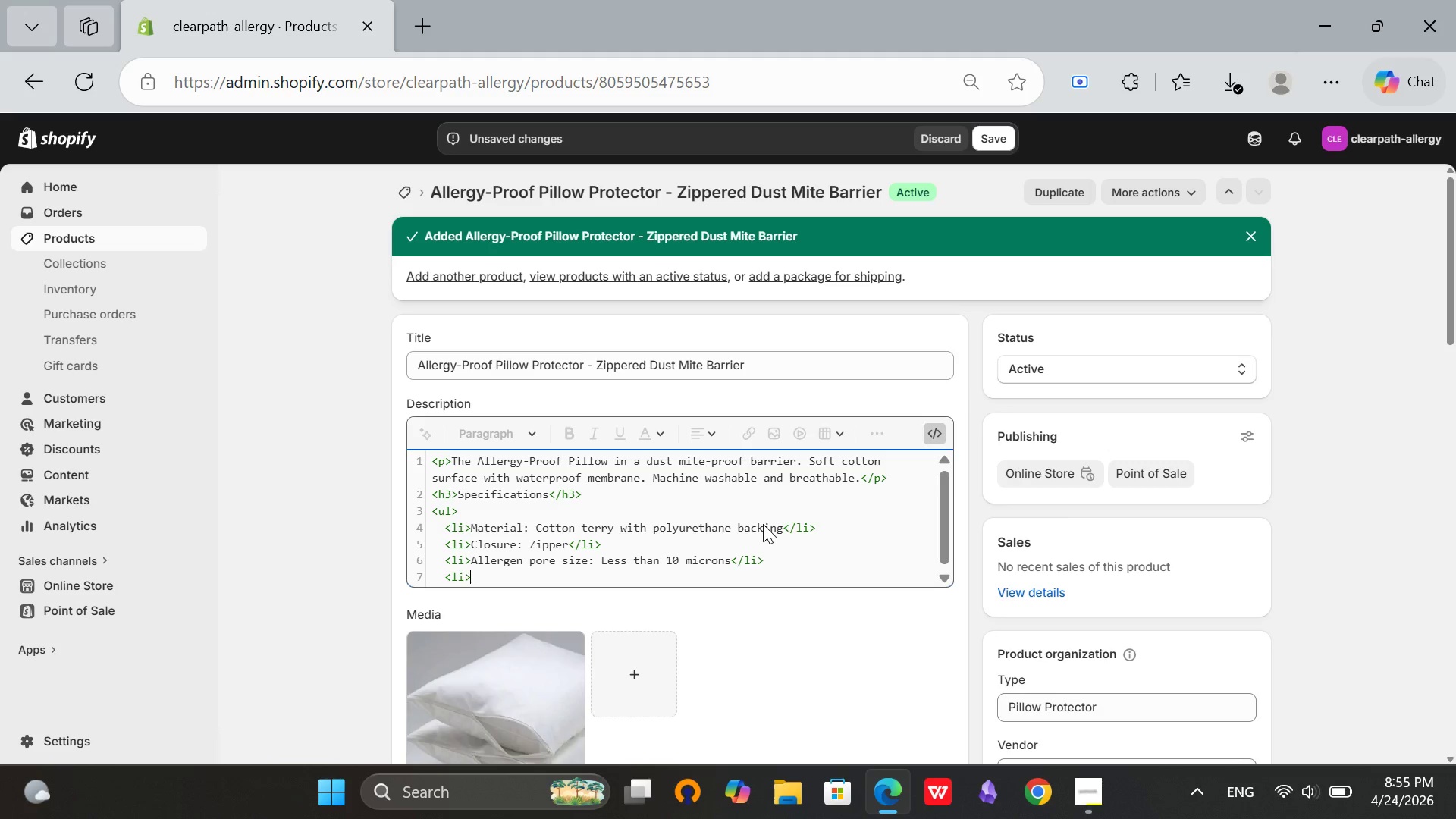 
type(Sizes: Standard)
 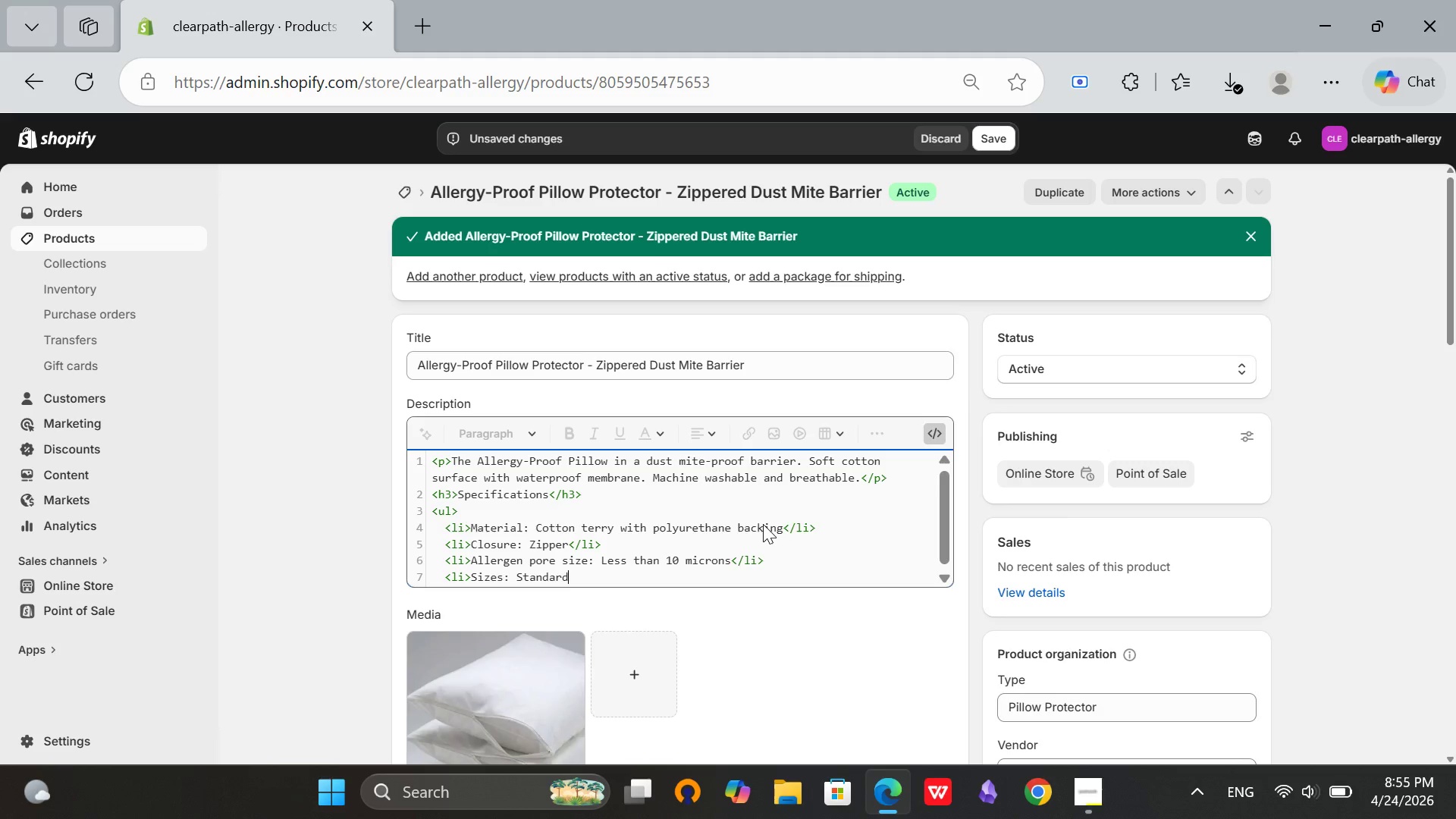 
type(, Queen, King)
 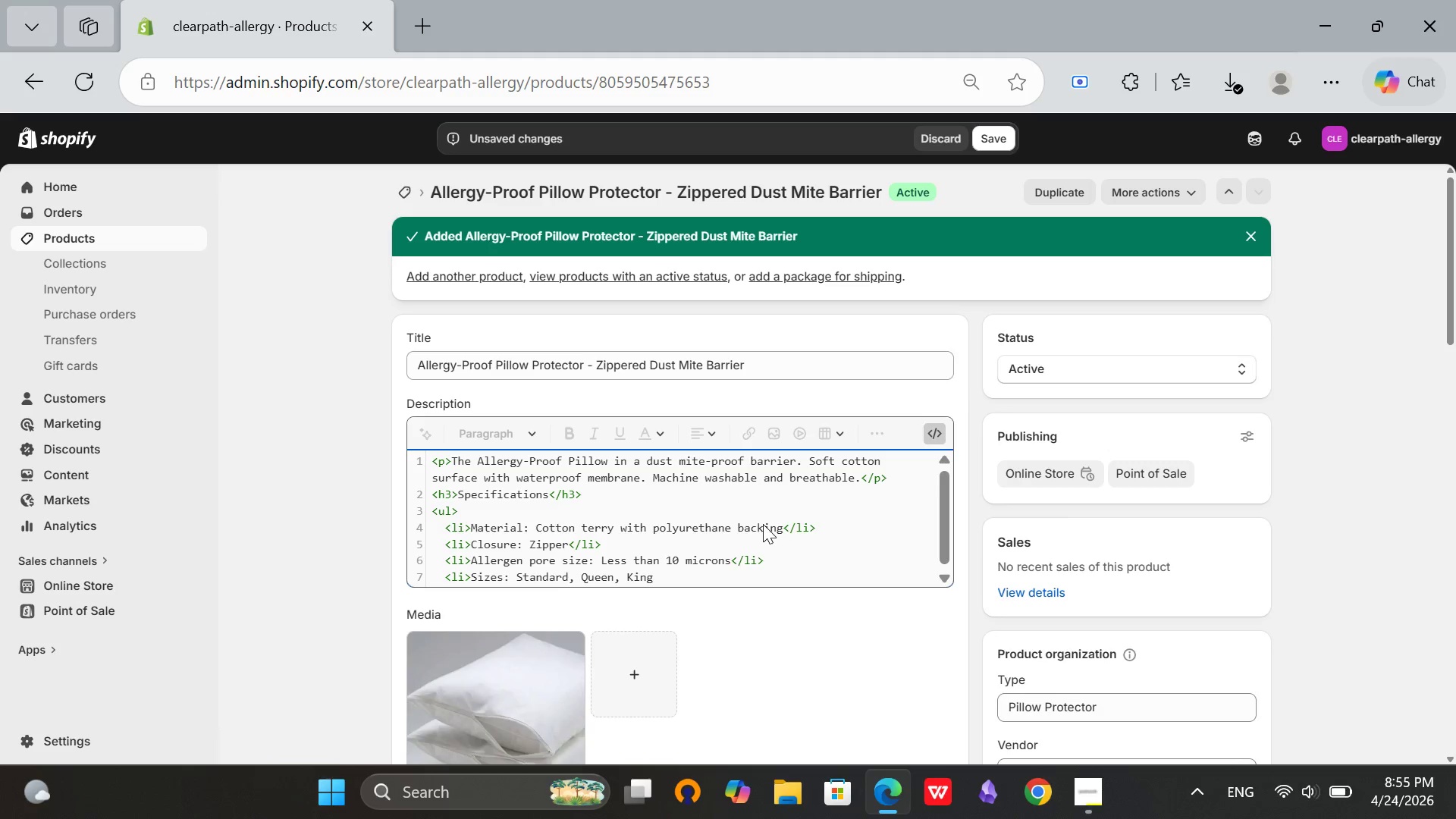 
type(</lu)
key(Backspace)
type(i>)
 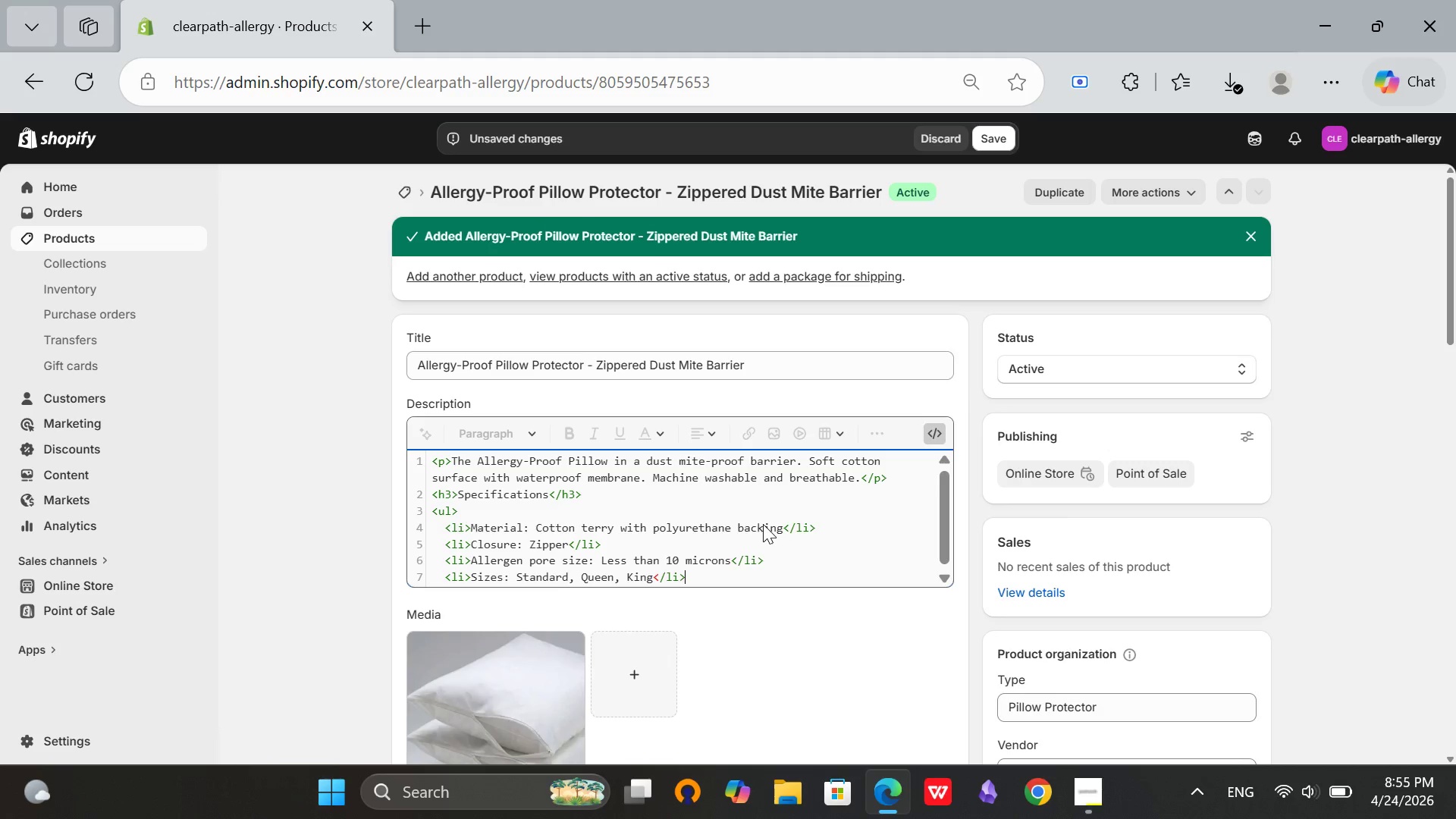 
key(Enter)
 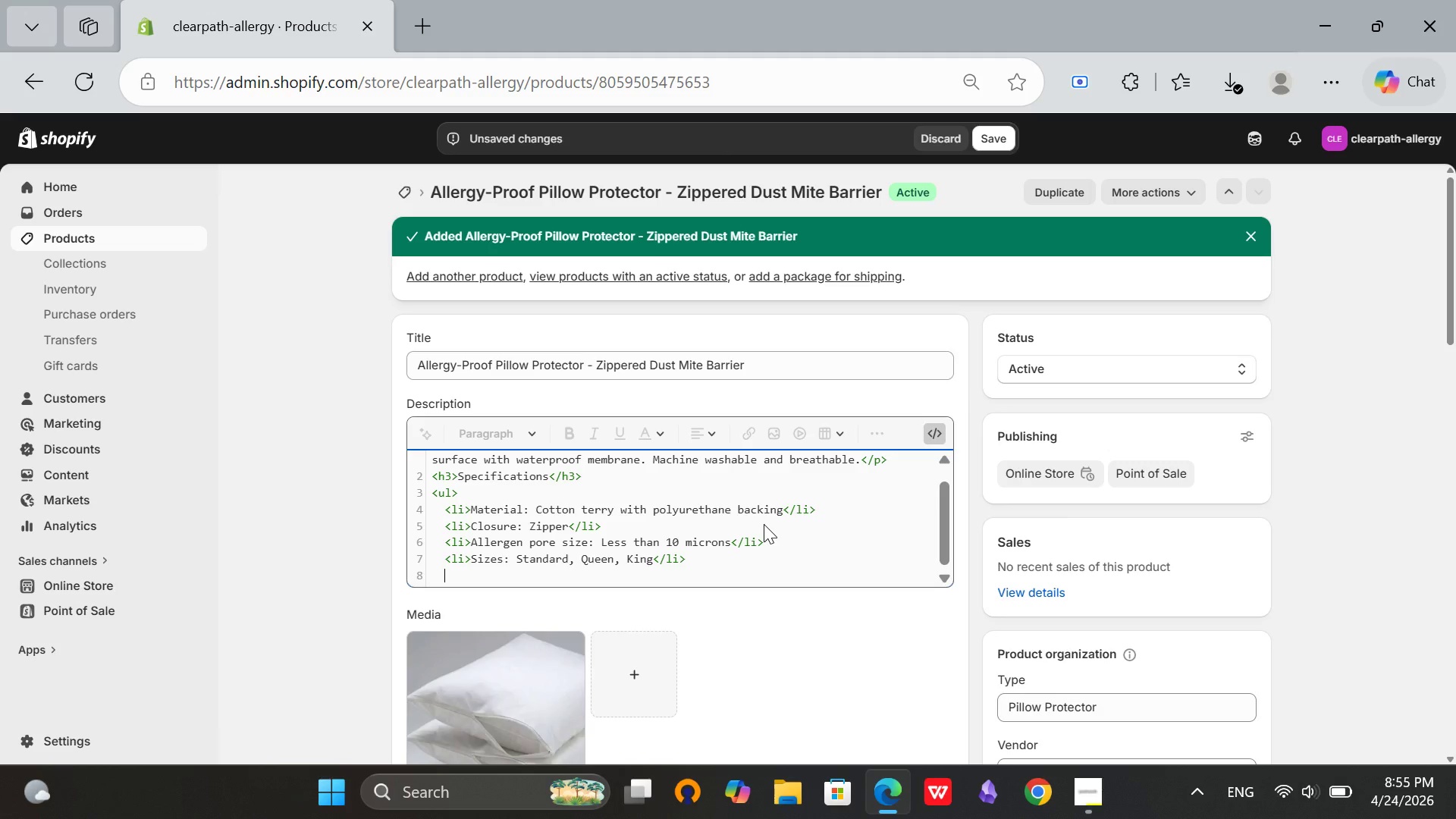 
wait(5.7)
 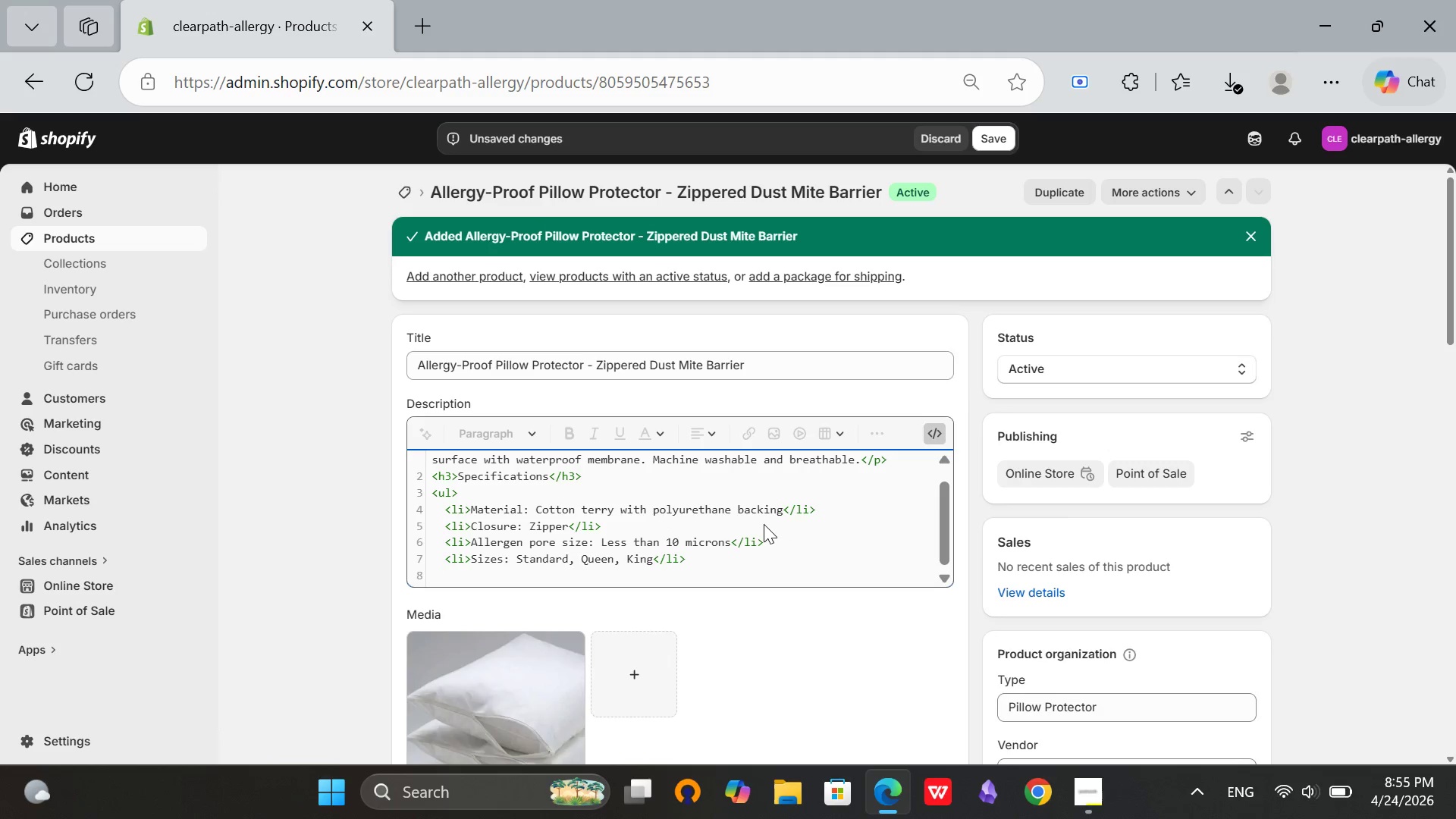 
type(<li>Pack: Set of 2</li>)
 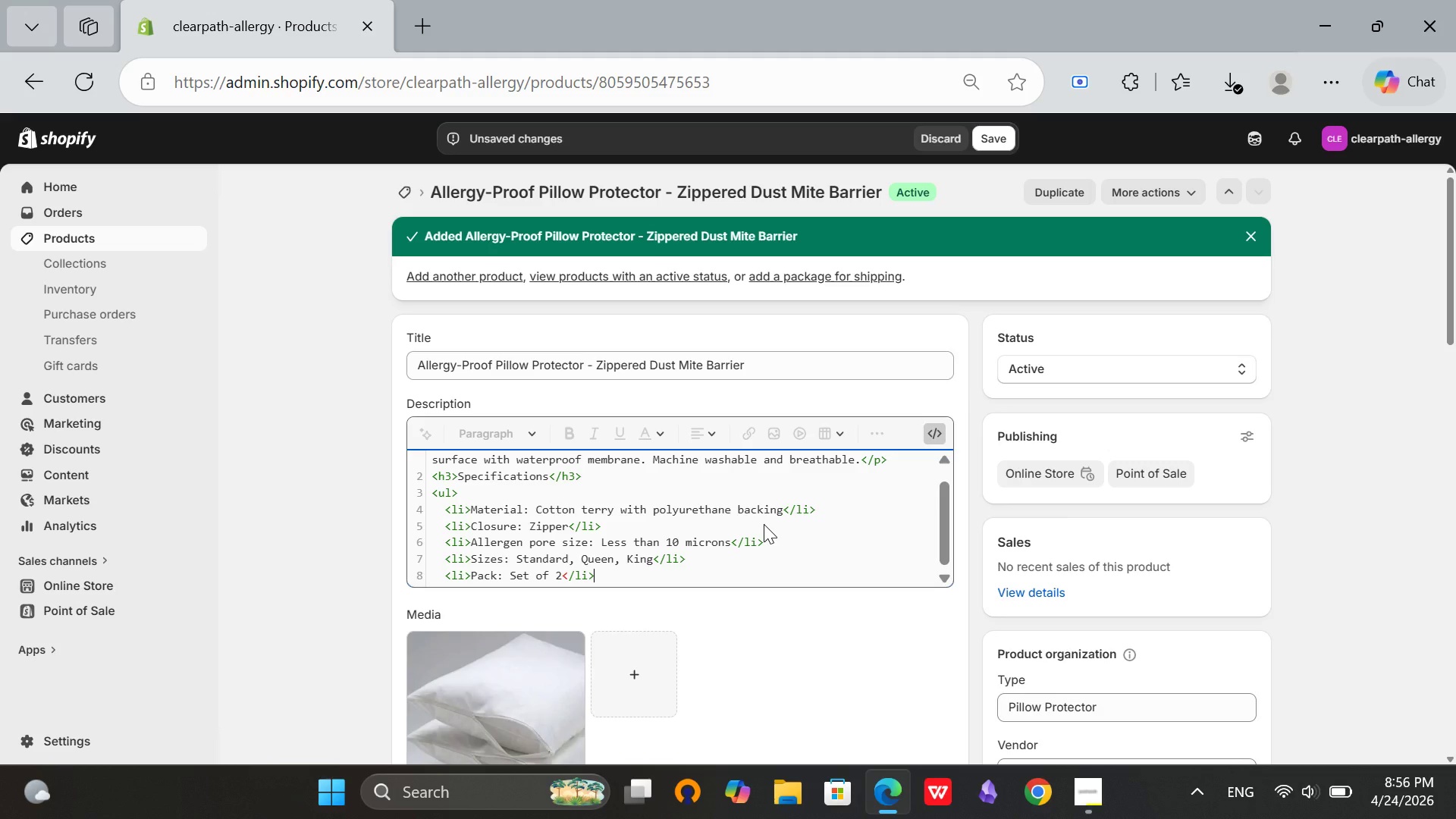 
key(Enter)
 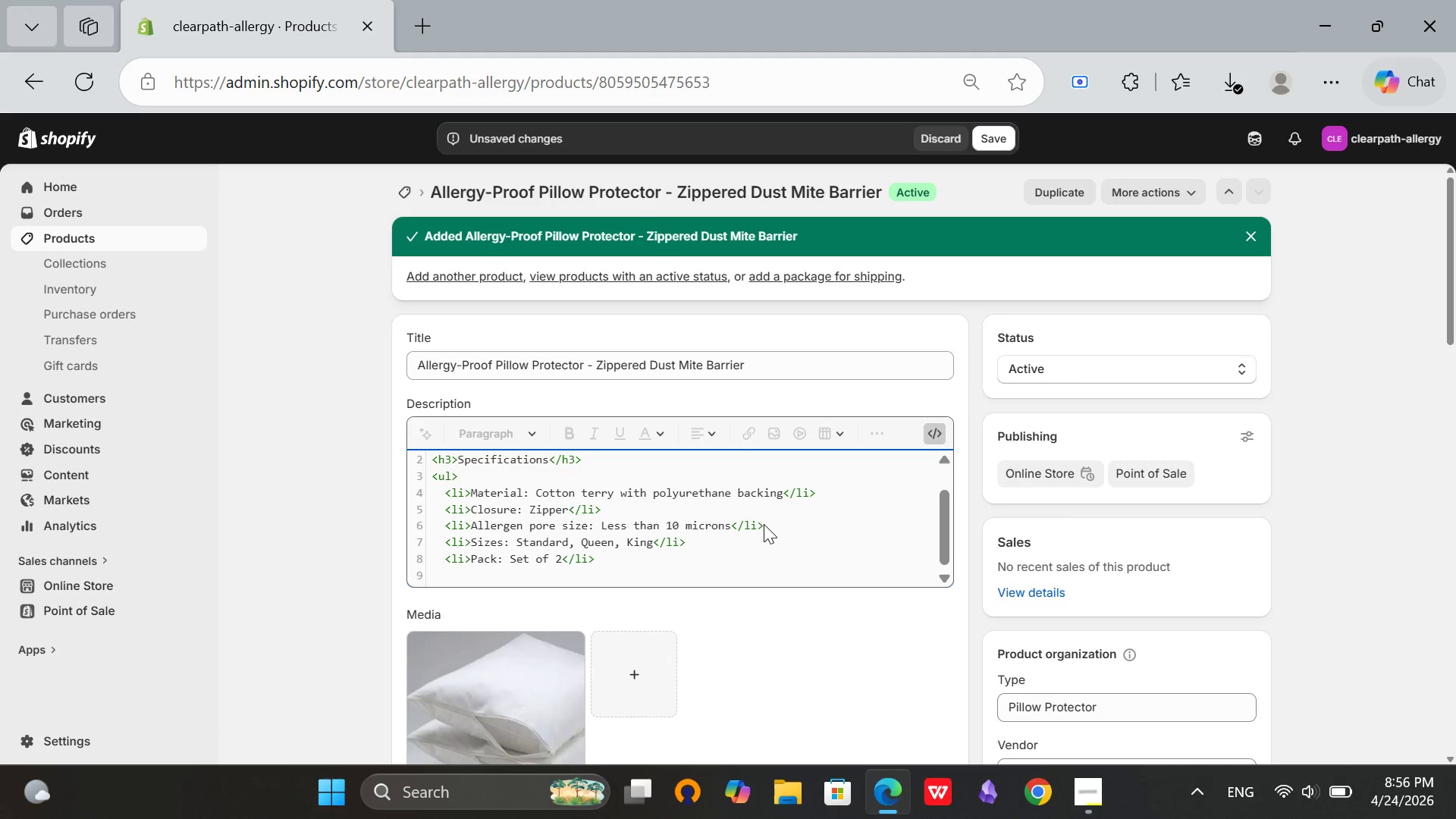 
key(Backspace)
type(</ul>)
 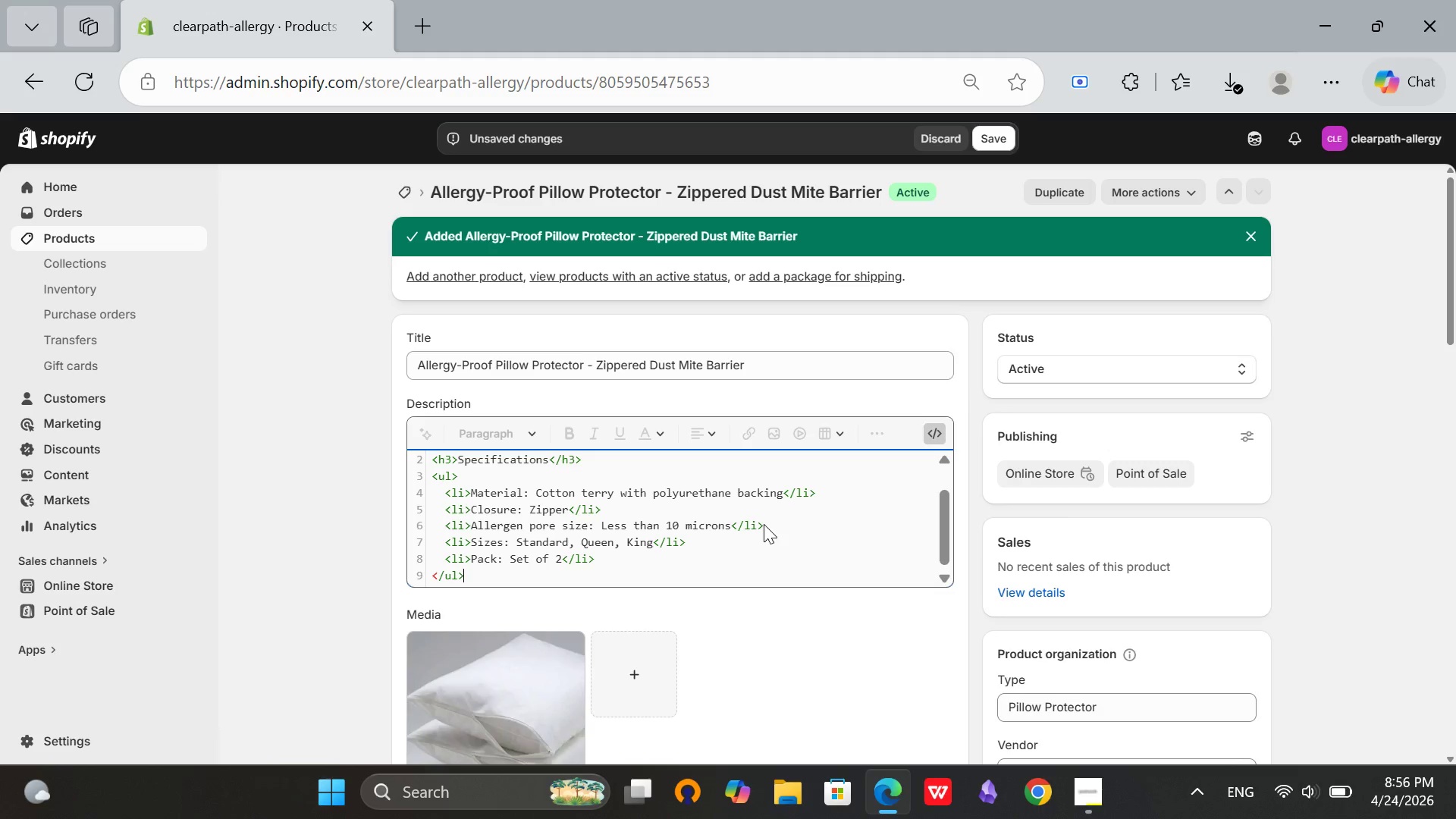 
key(Enter)
 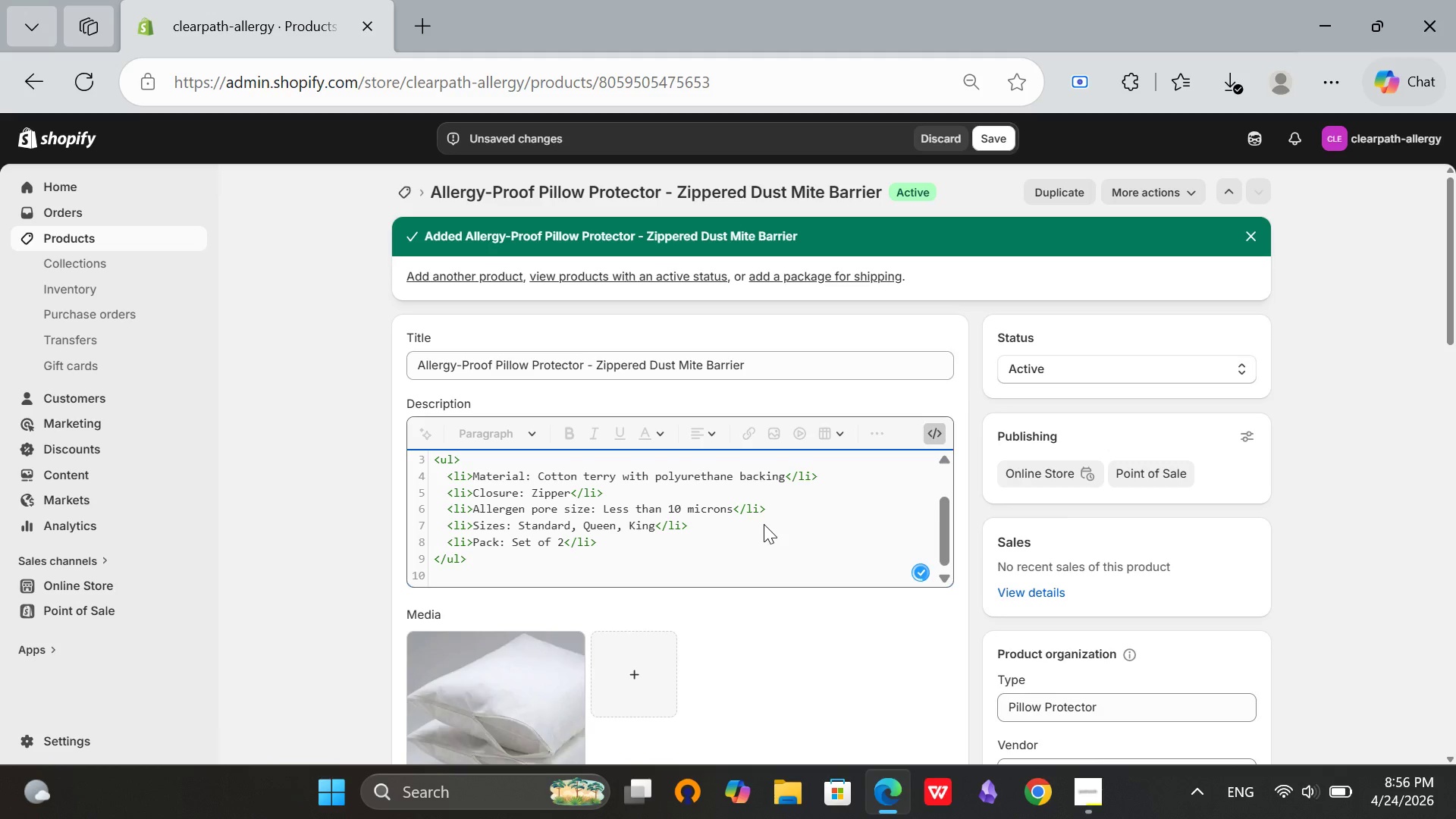 
wait(9.36)
 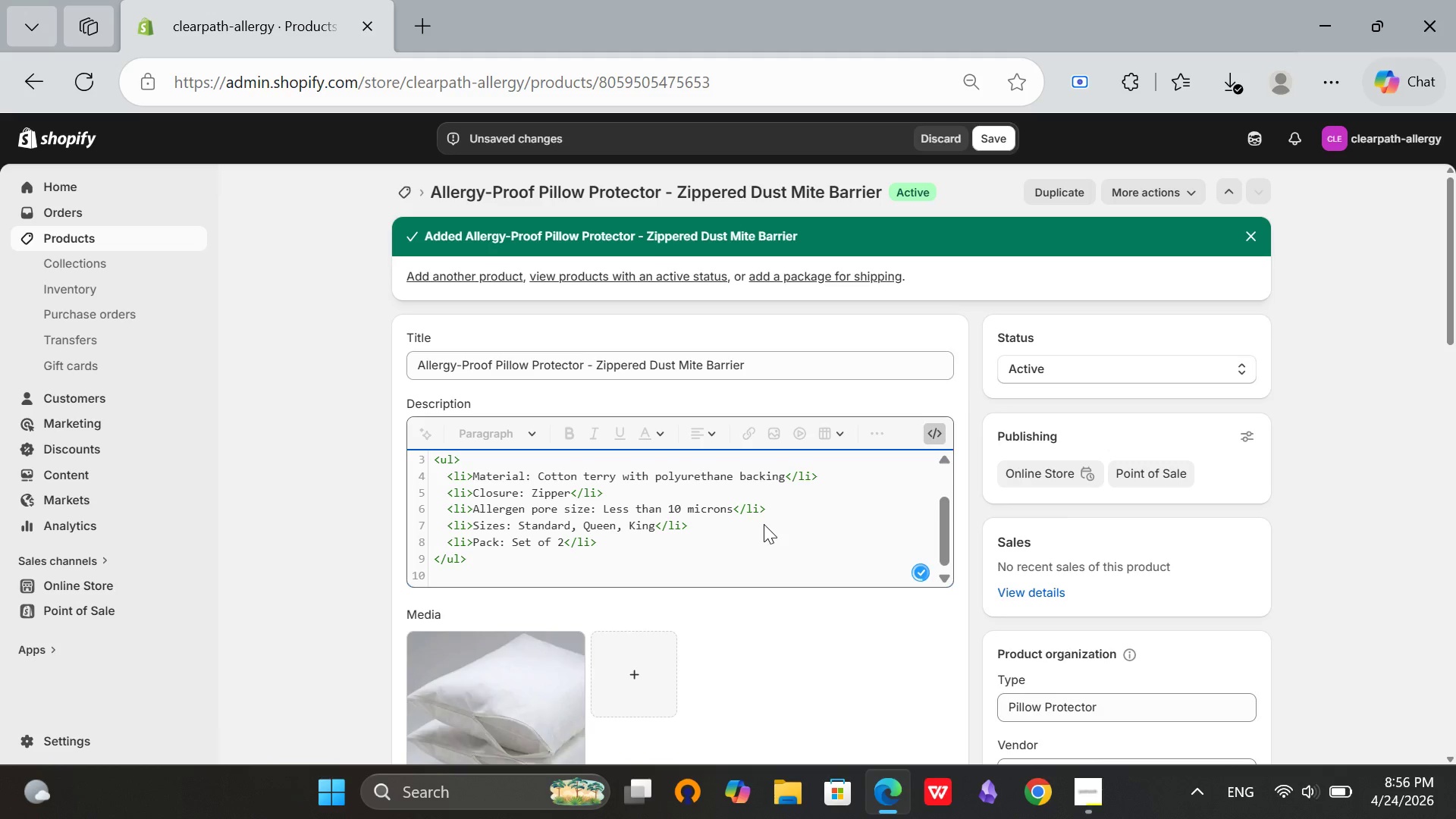 
type(<h3>What's Included)
 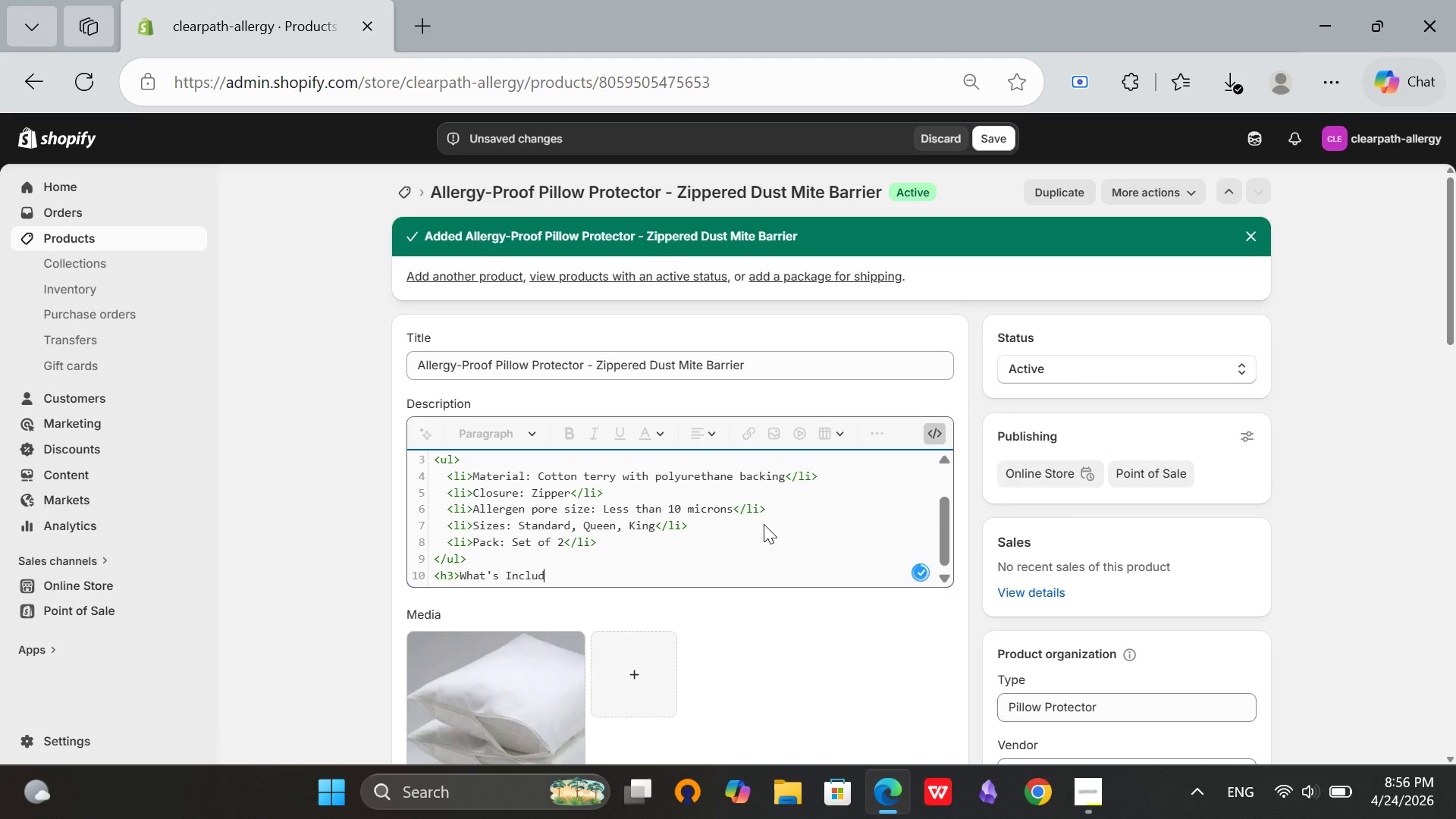 
wait(6.44)
 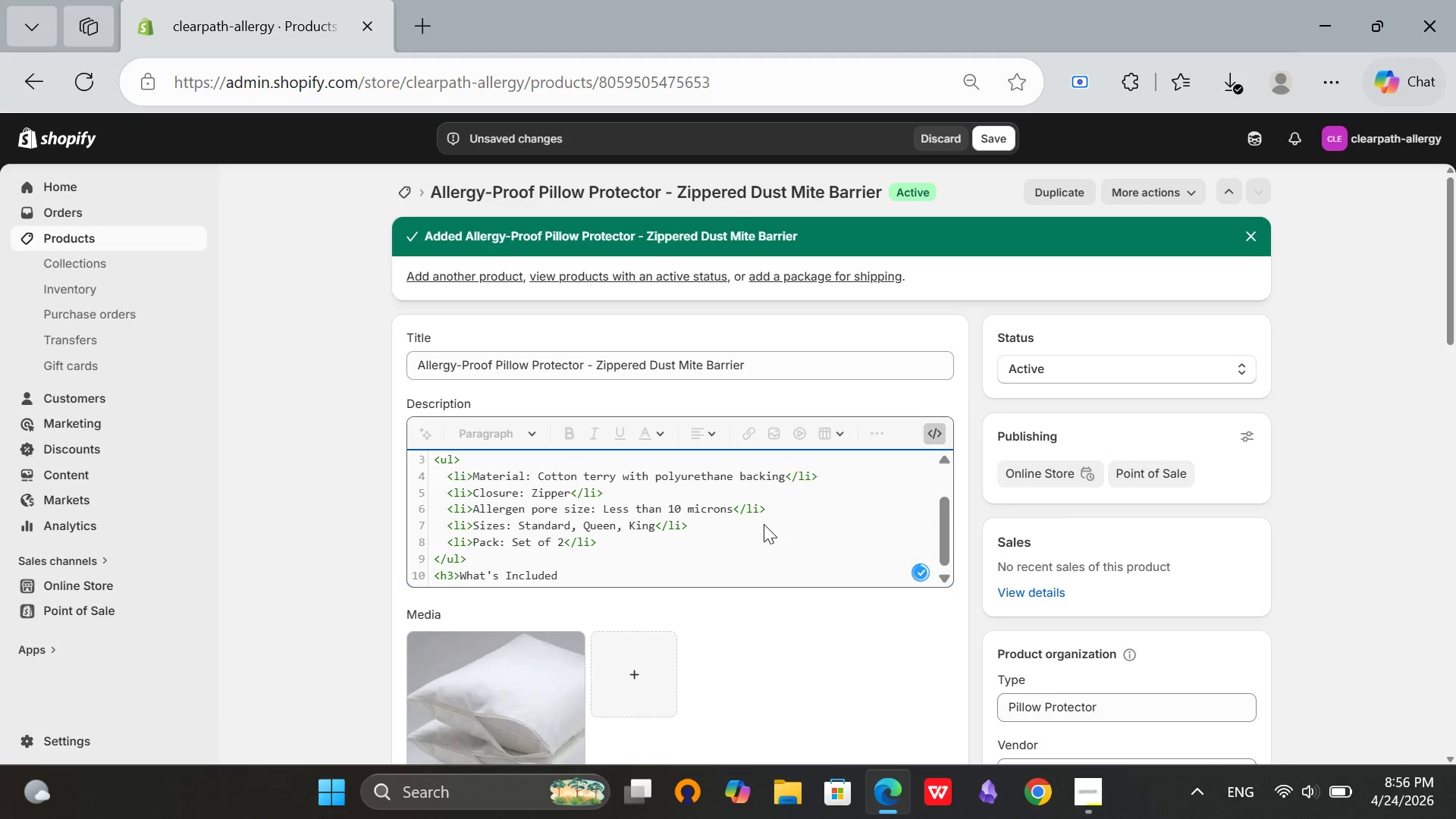 
type(</l)
key(Backspace)
type(h3>)
 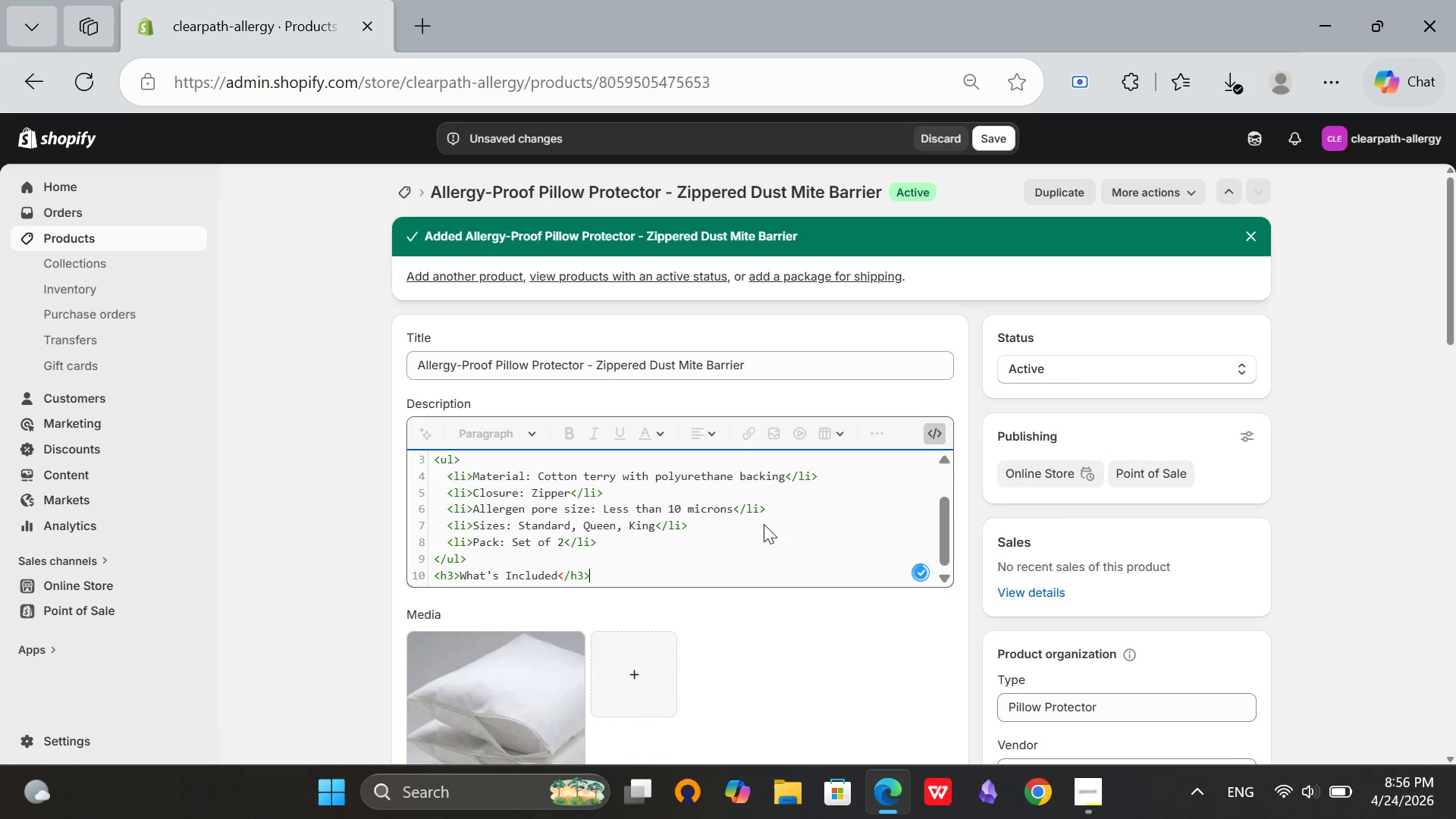 
key(Enter)
 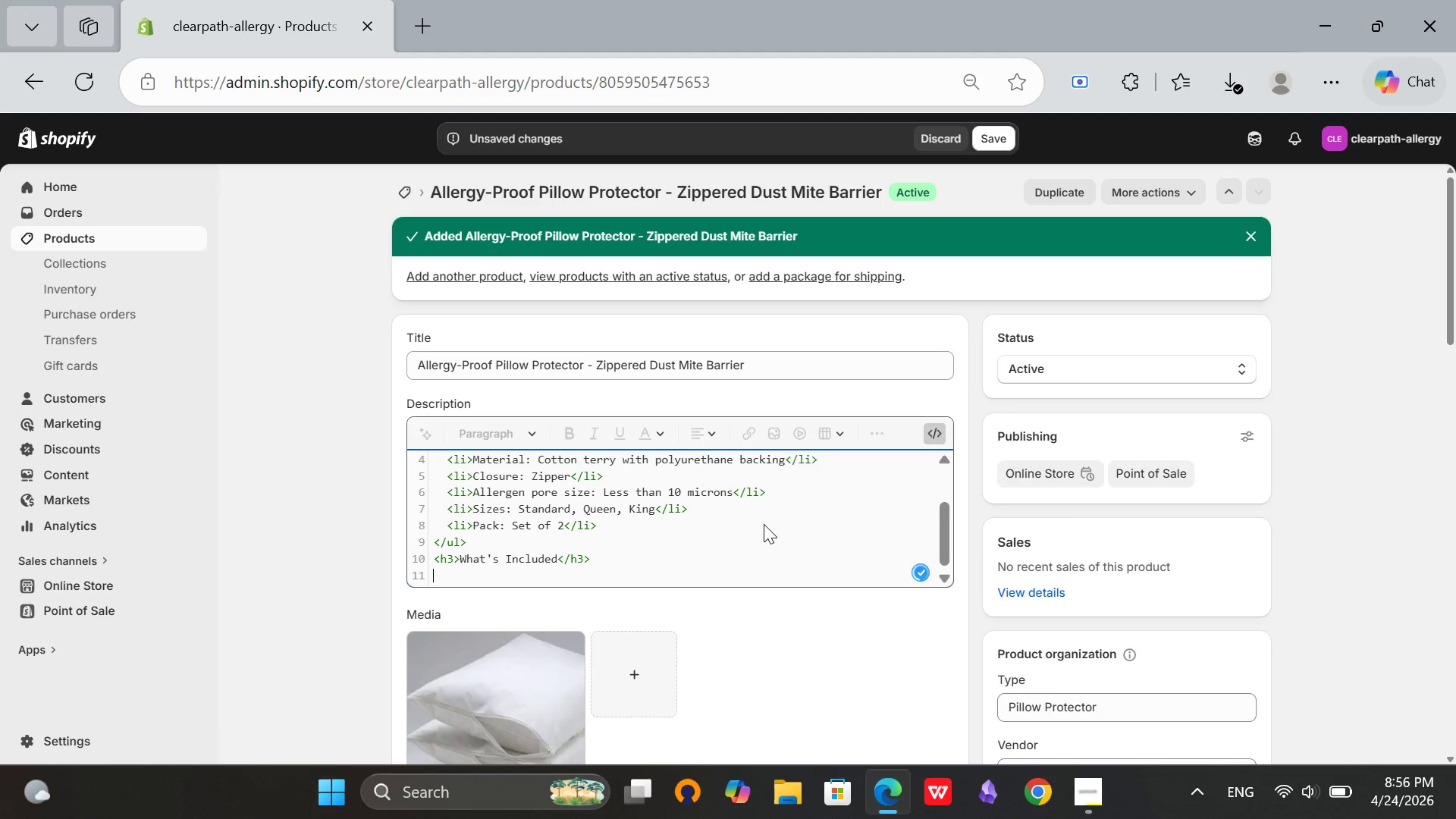 
wait(5.53)
 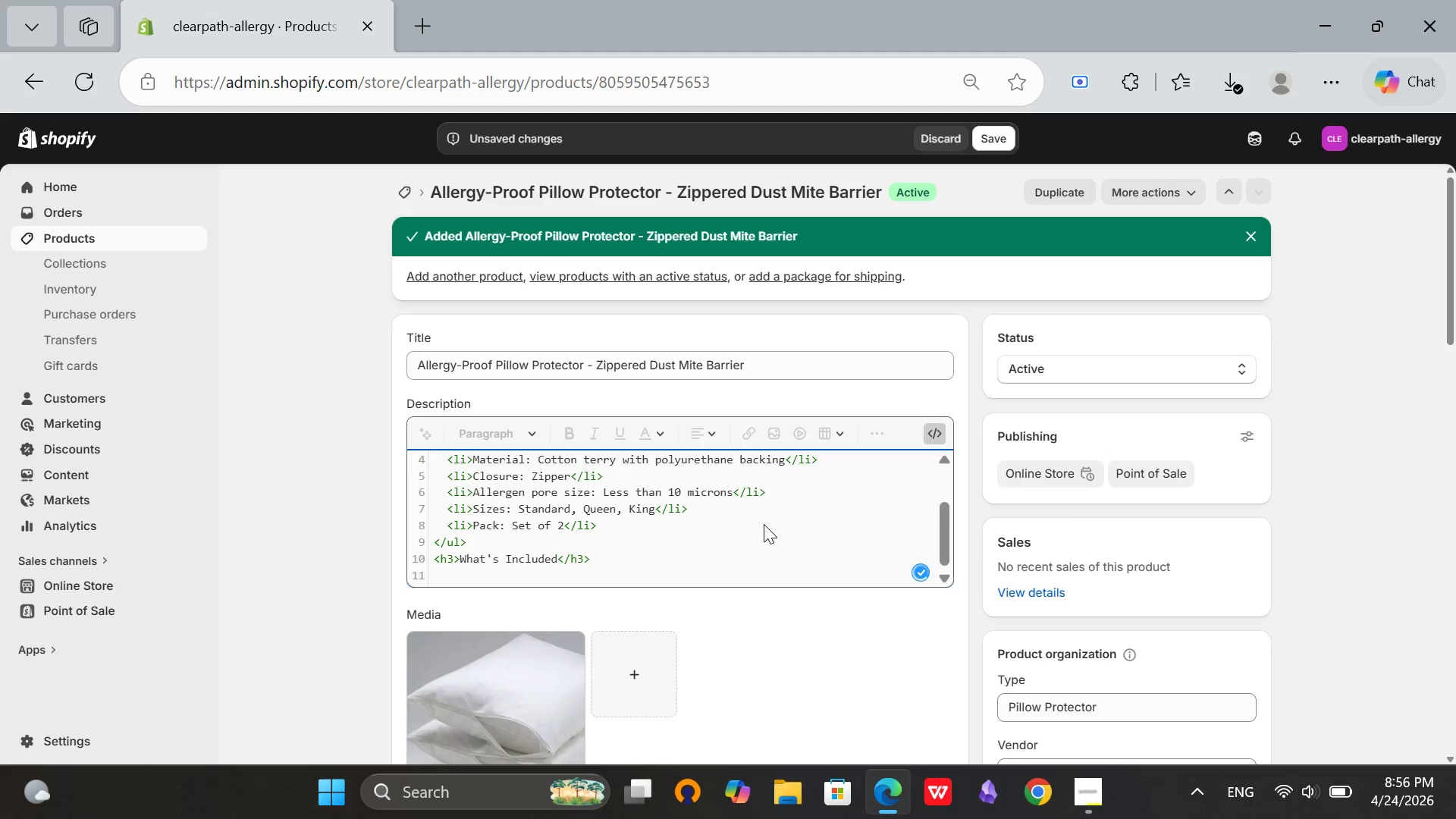 
type(<ul>)
 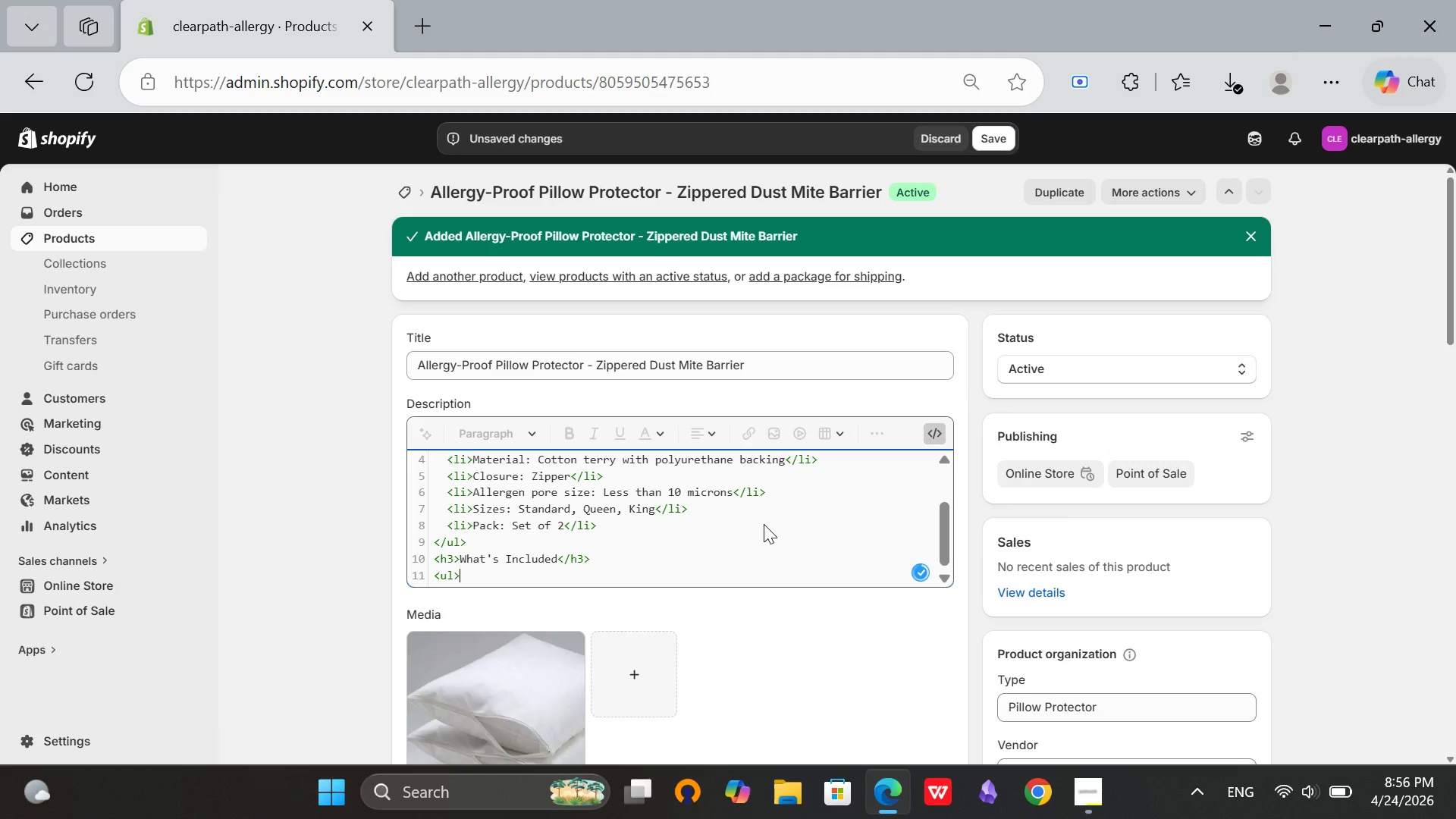 
key(Enter)
 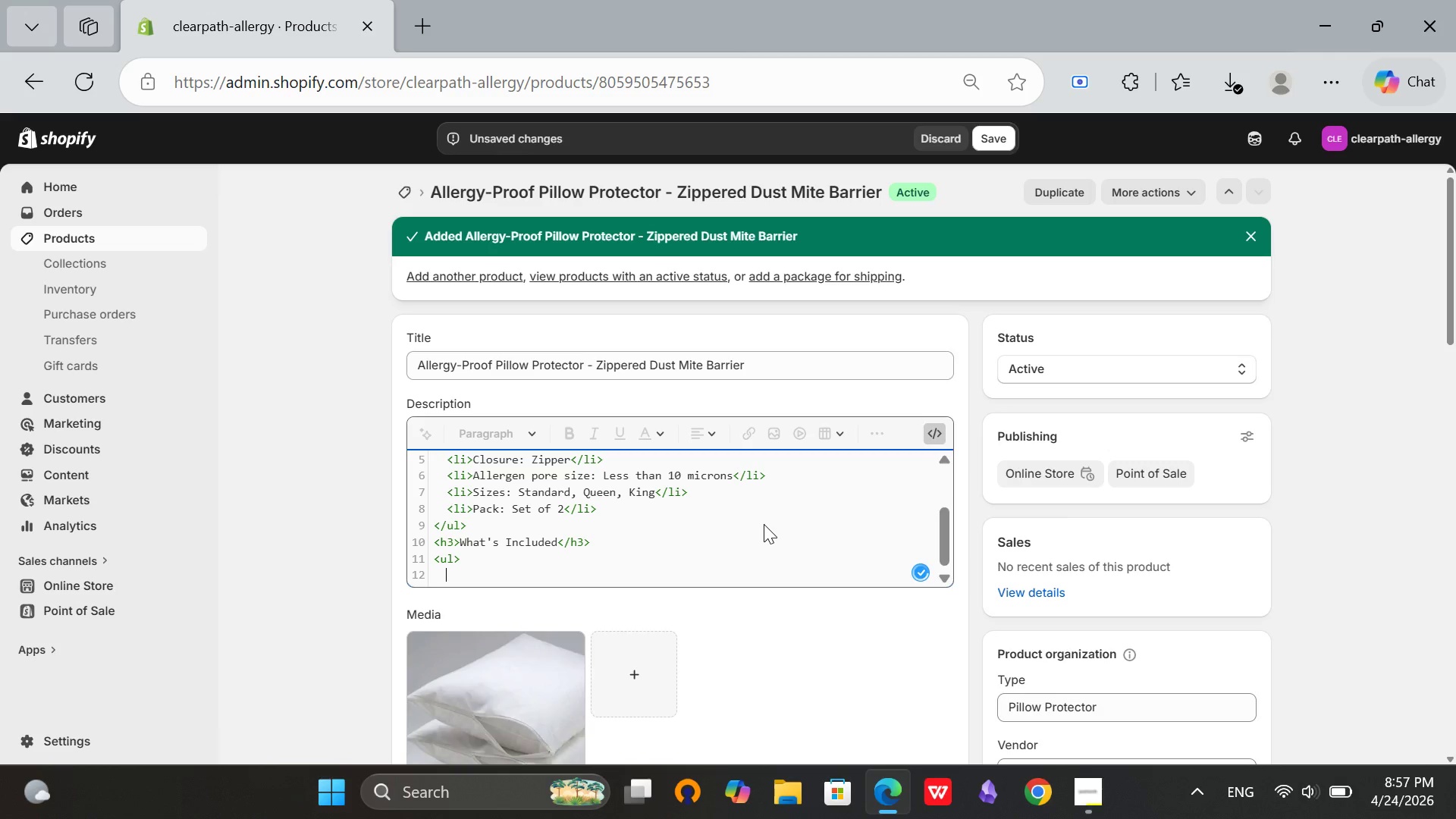 
type(<li>)
 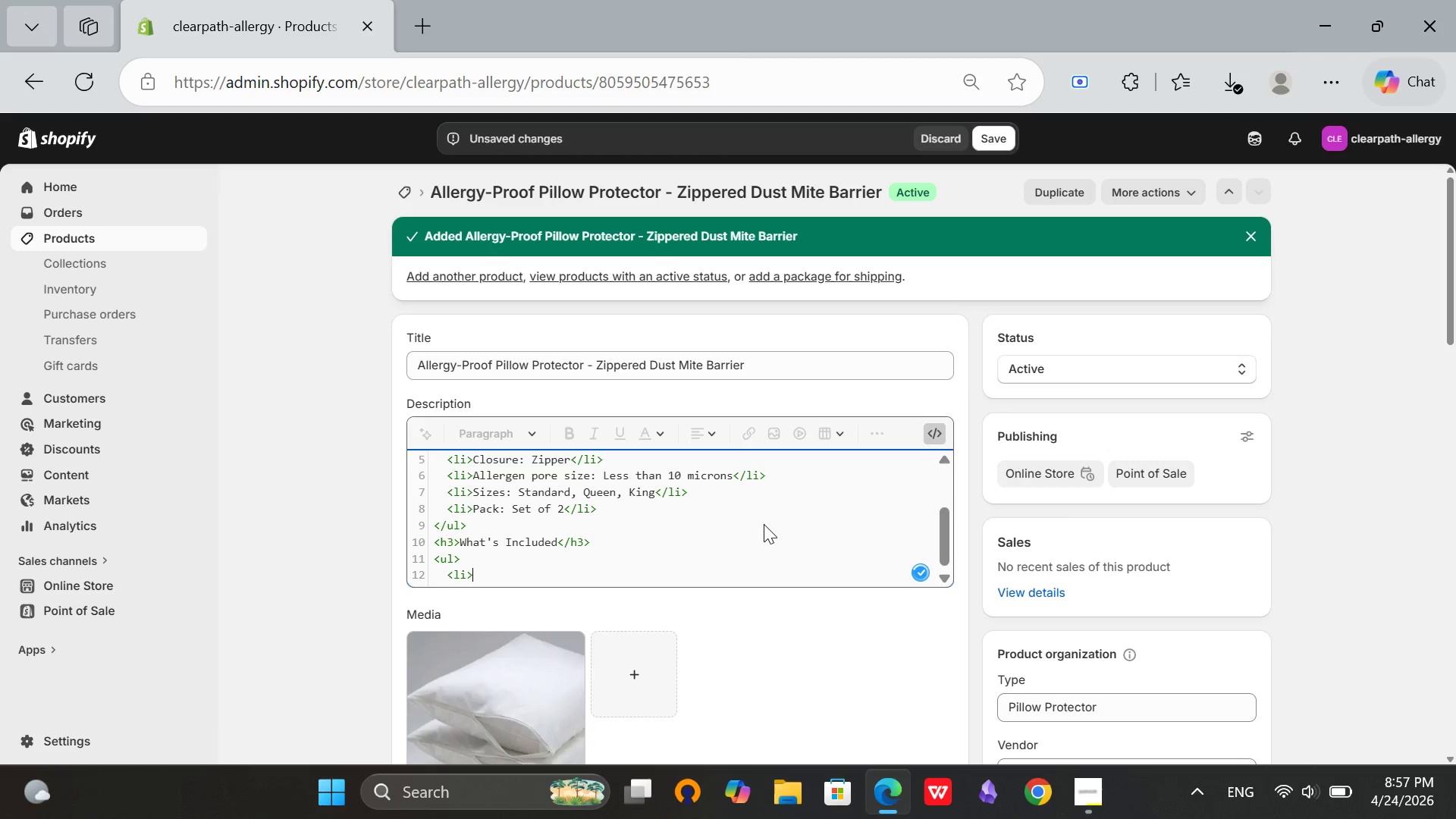 
type(2 pillow)
 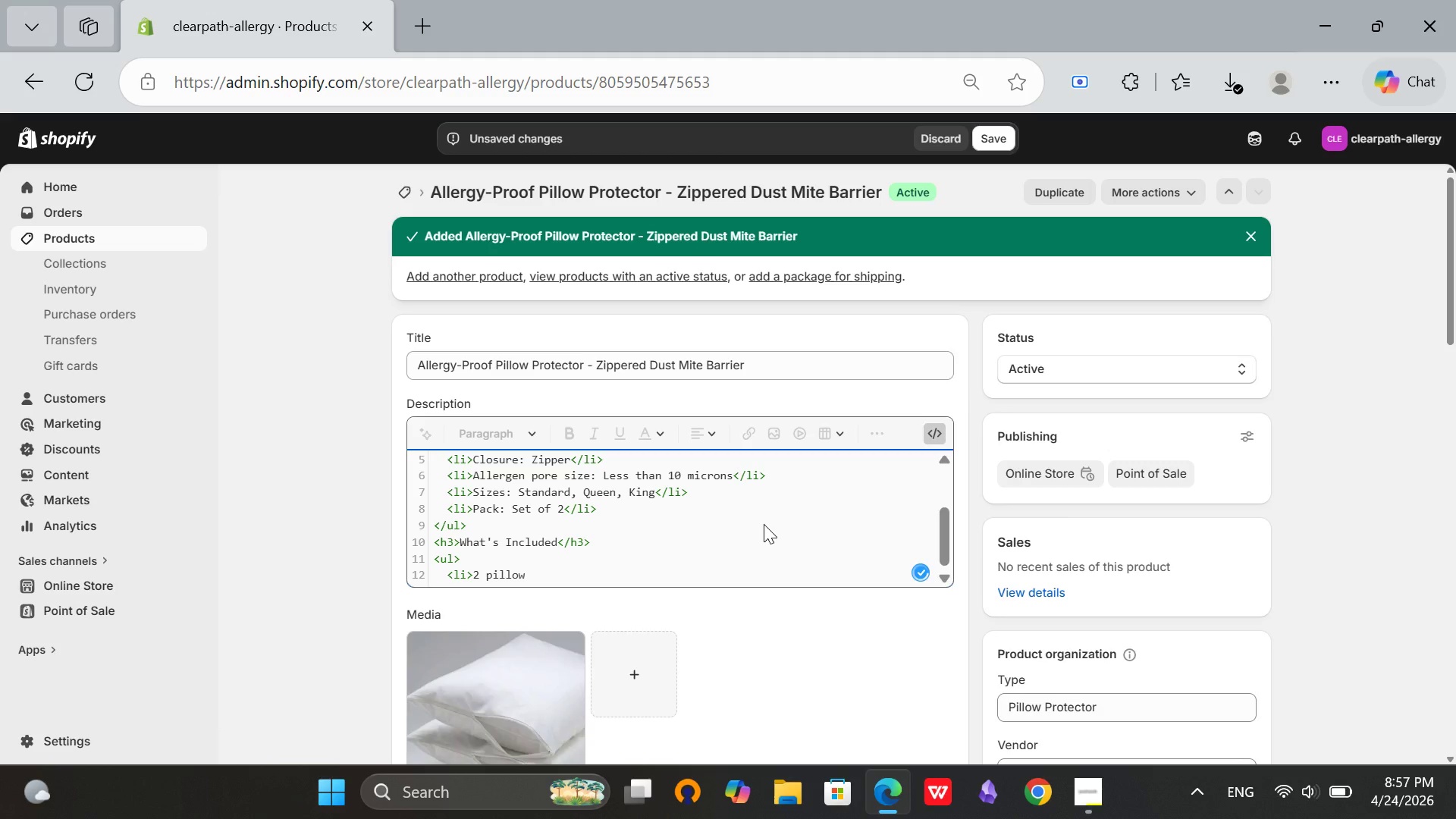 
type( protectors)
 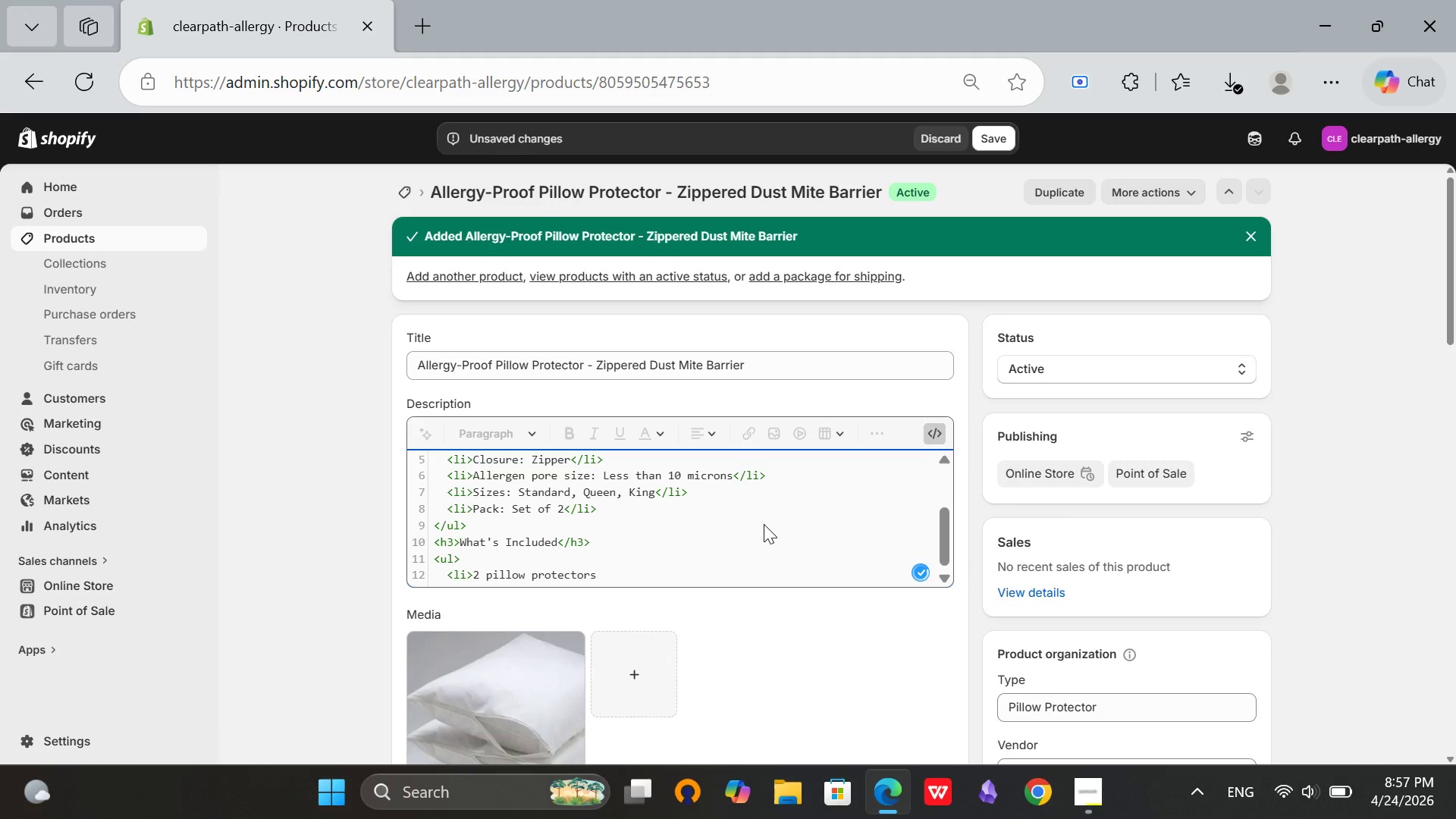 
type(</li>)
 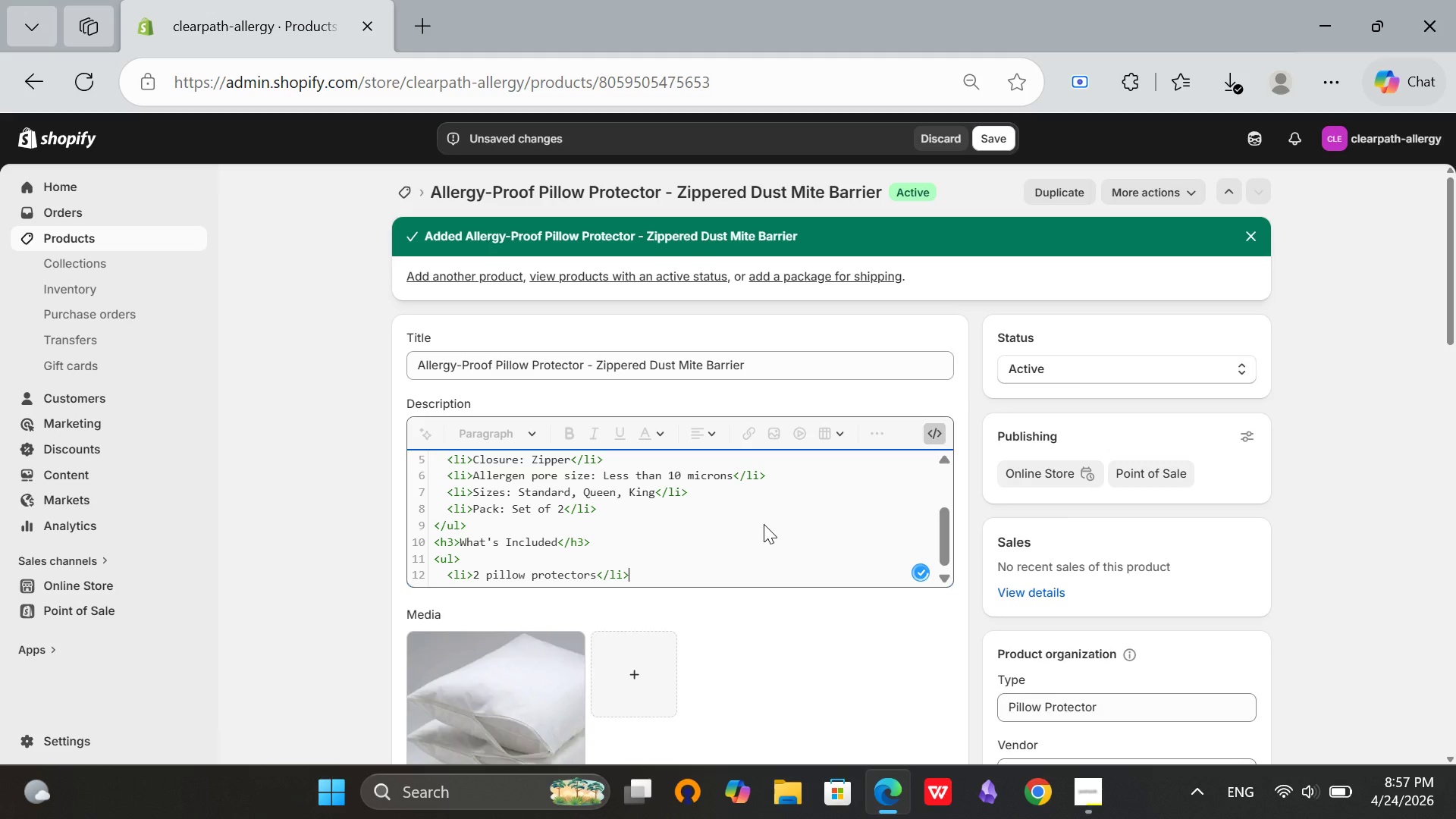 
 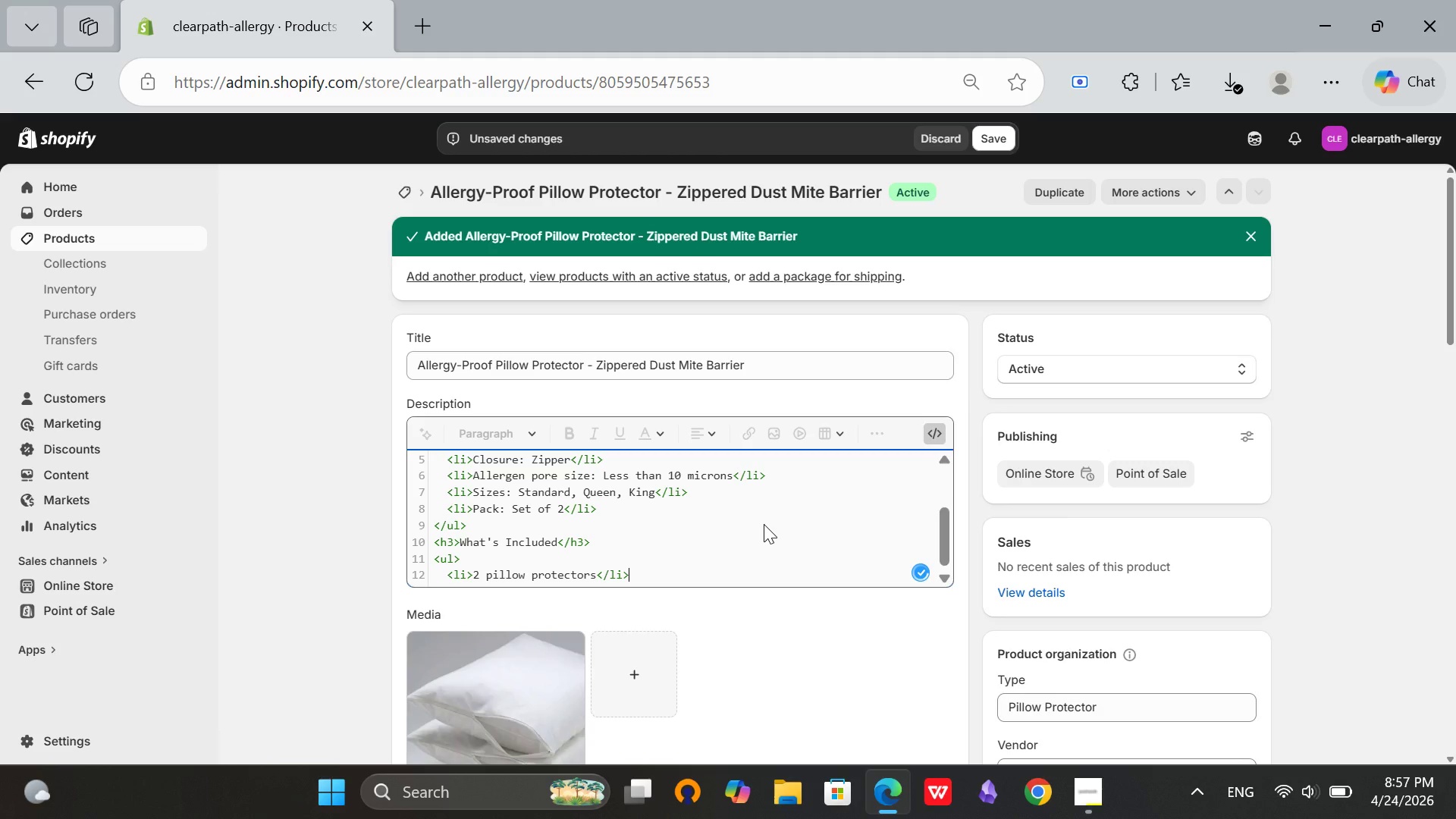 
key(Enter)
 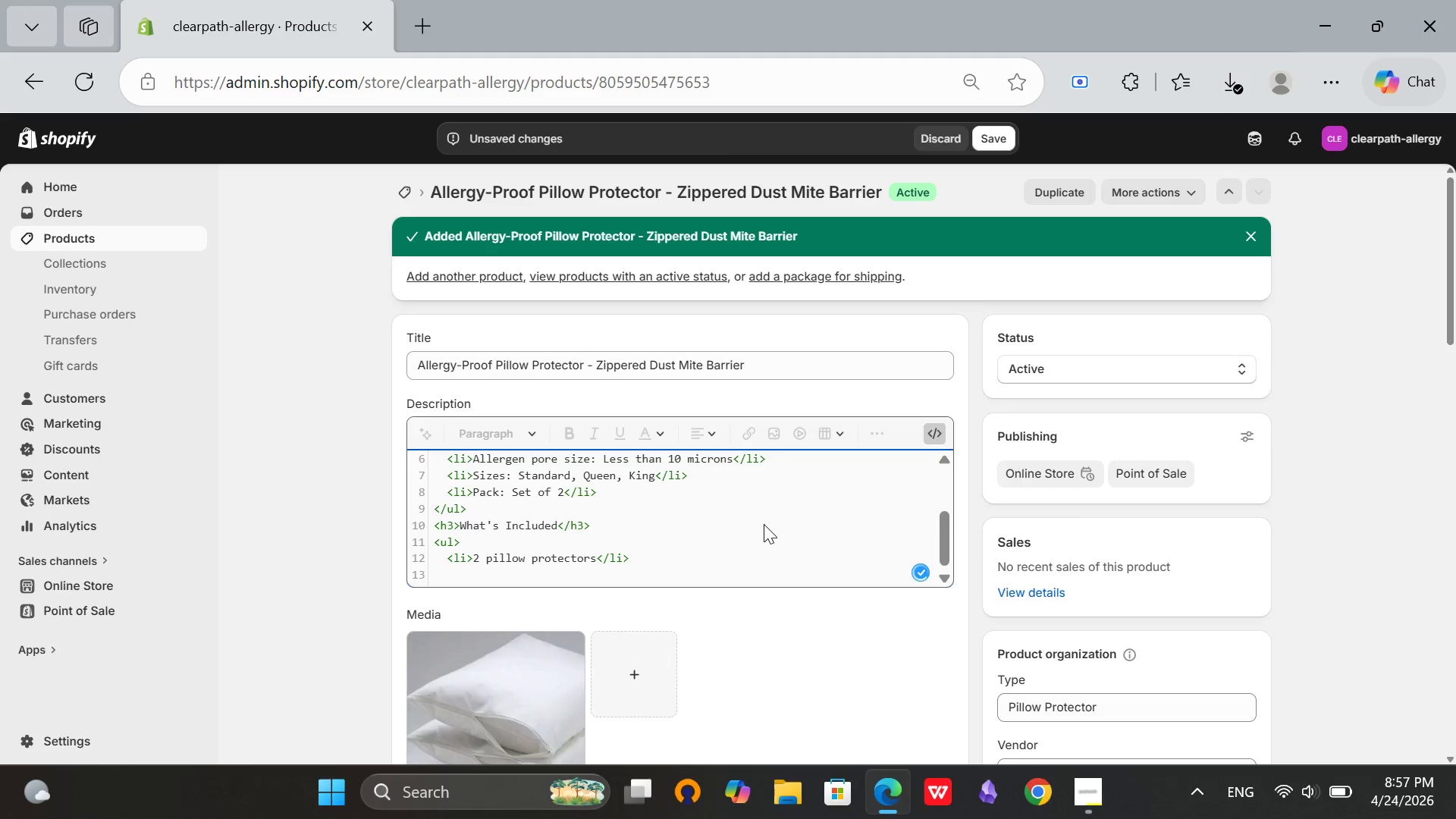 
wait(6.36)
 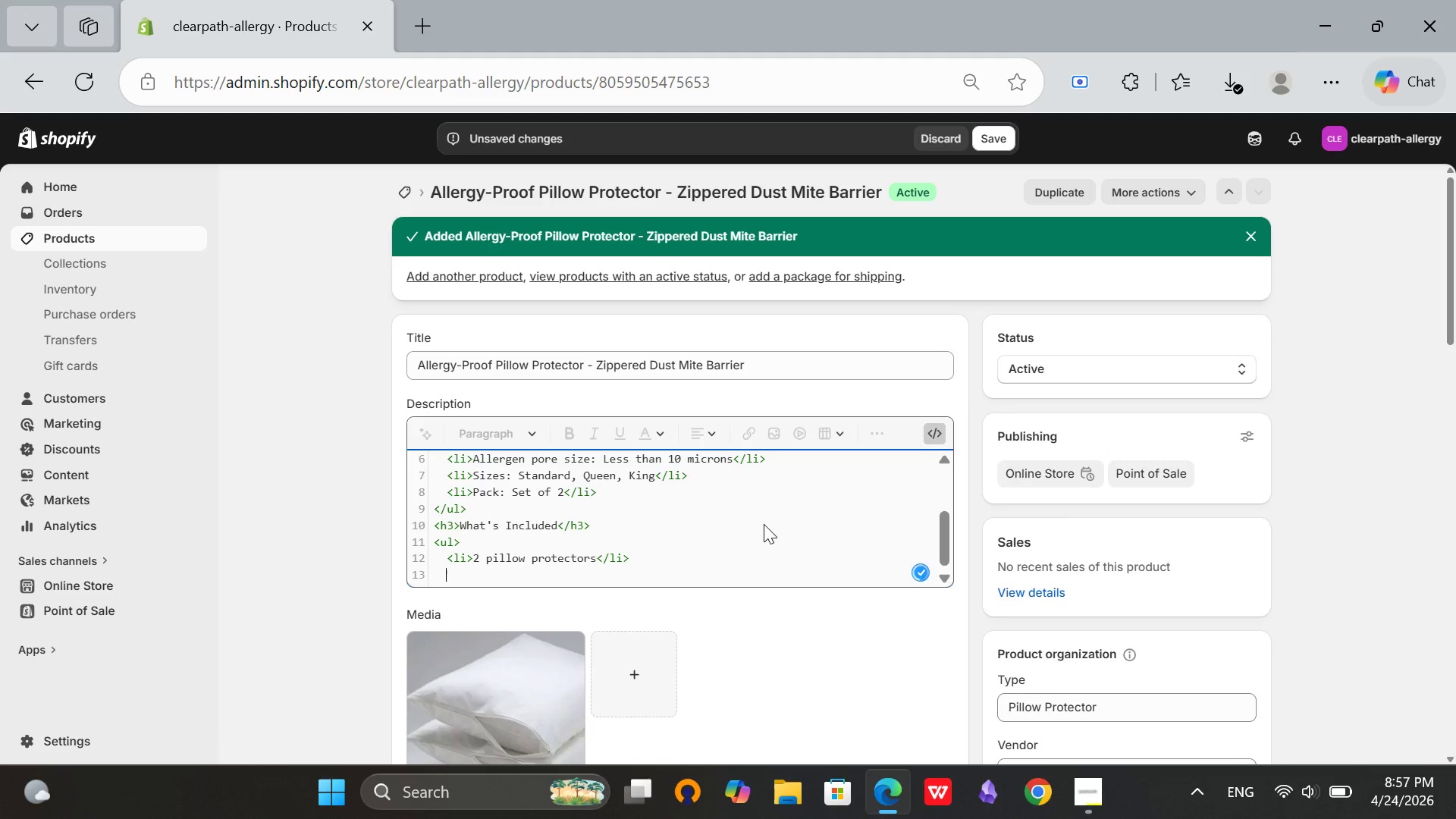 
key(Backspace)
type(</ul>)
 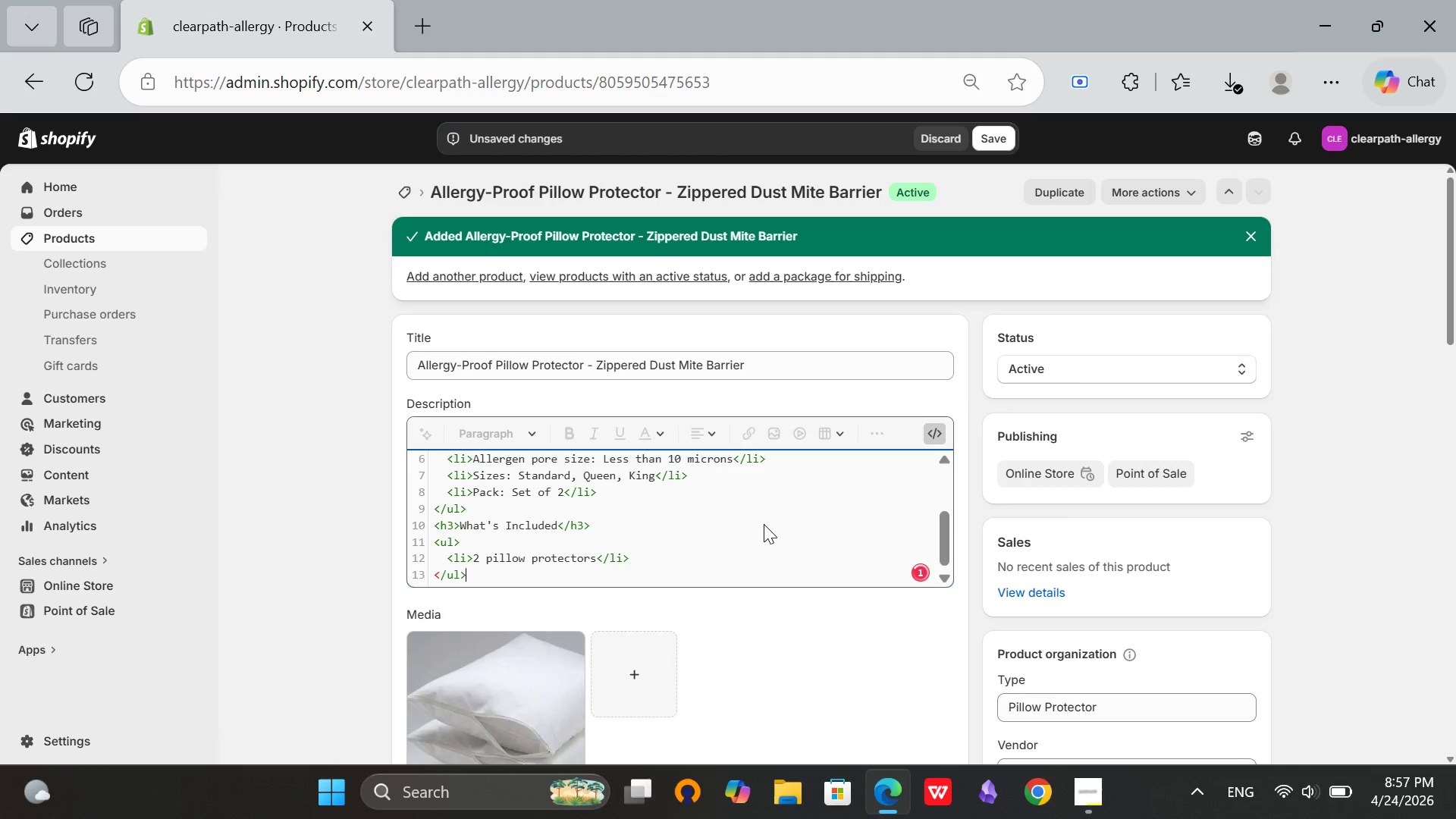 
key(Enter)
 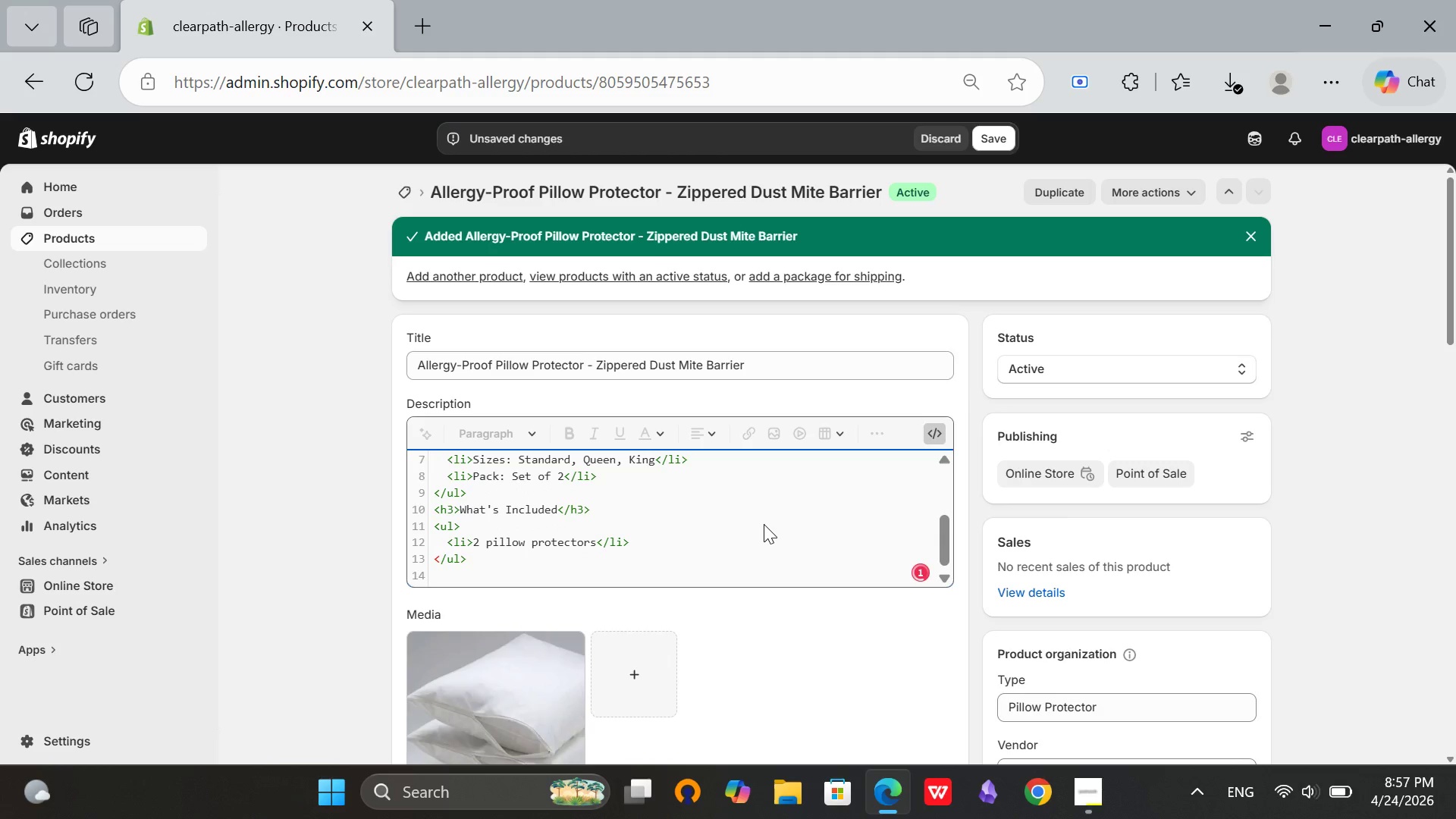 
type(<p>Wash before)
 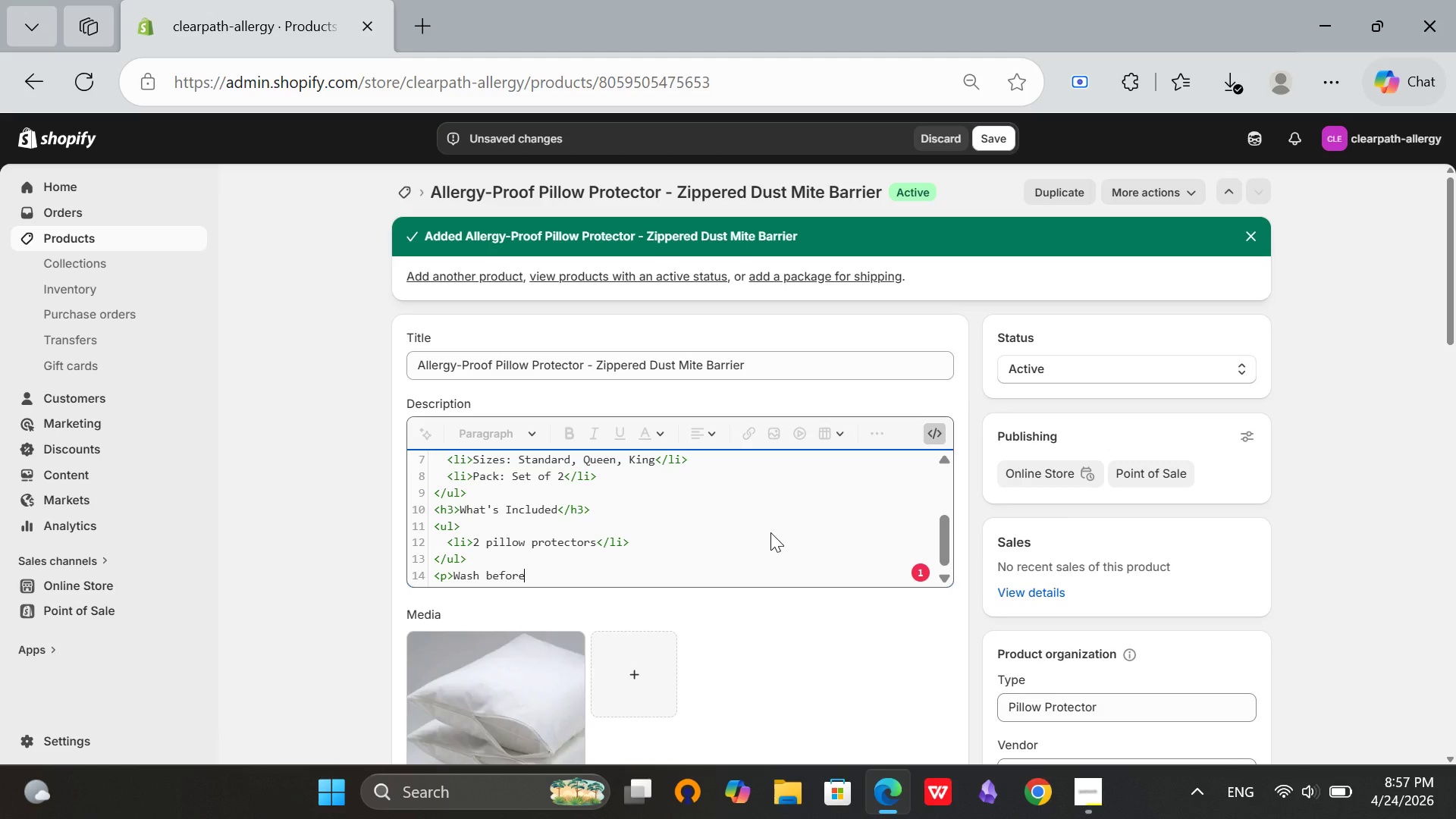 
type( first use. Machine wash warm. Tumble dry low. Replace every 2 years.</p>)
 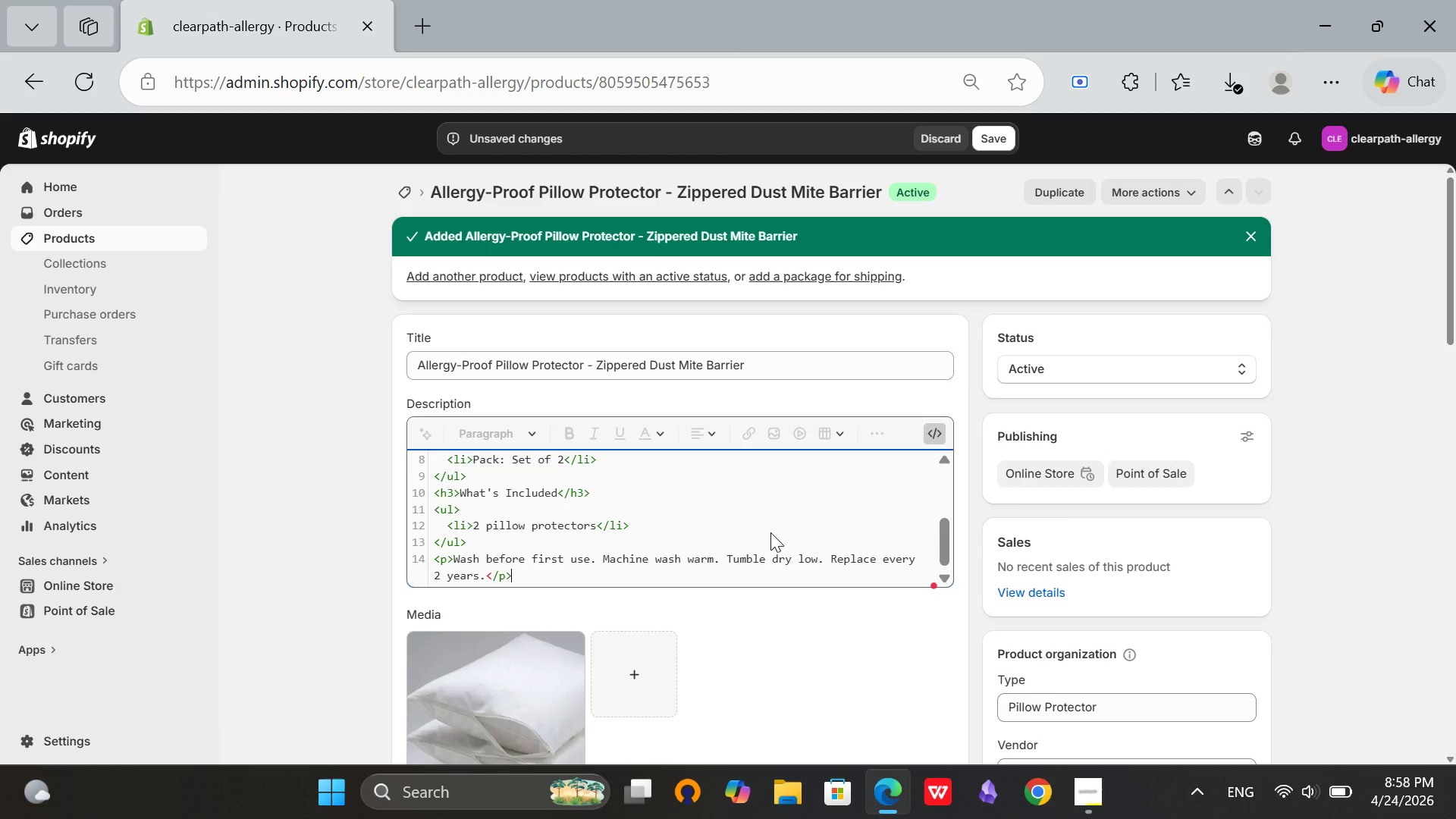 
scroll: coordinate [789, 541], scroll_direction: up, amount: 15.0
 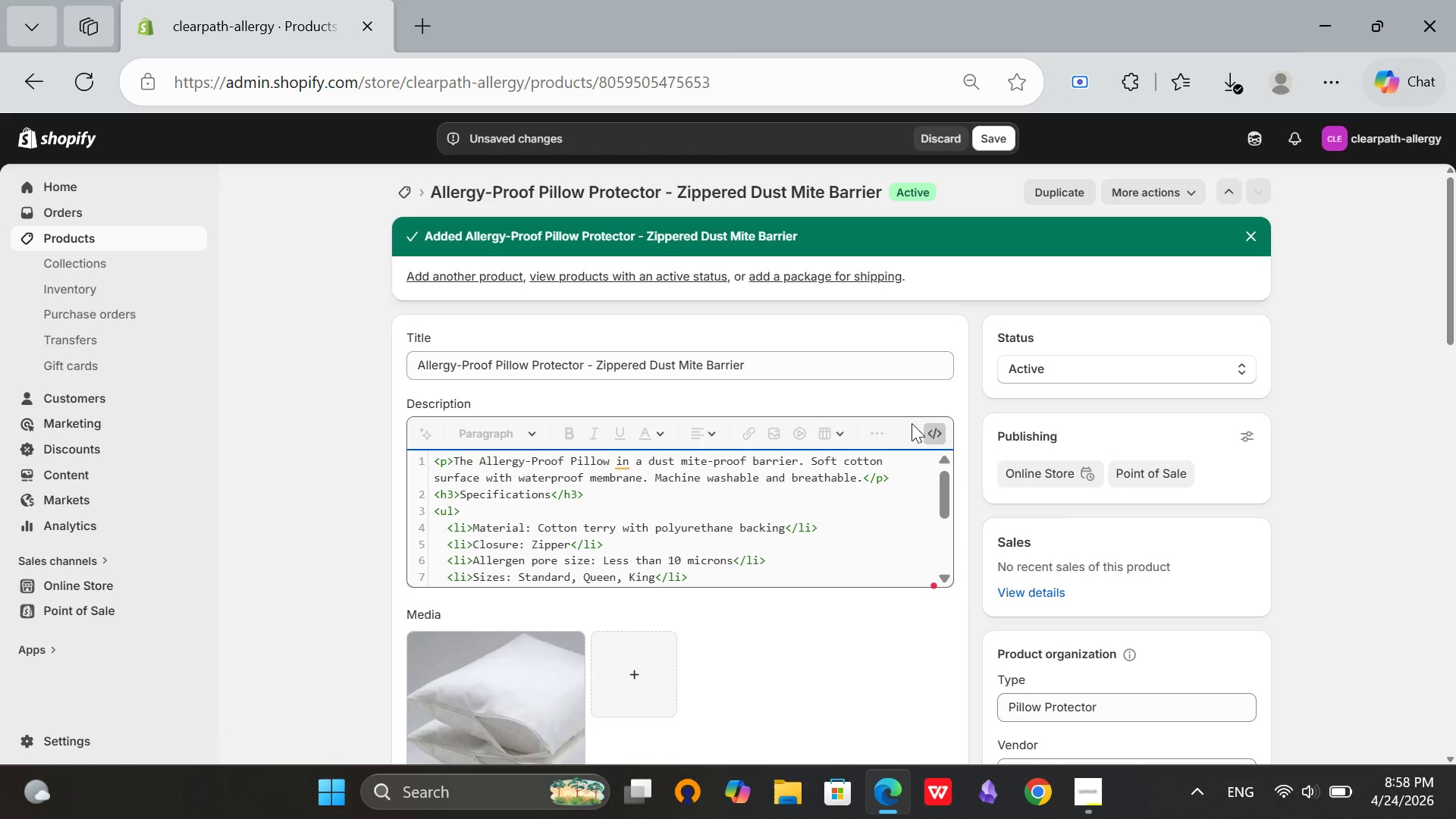 
left_click([935, 435])
 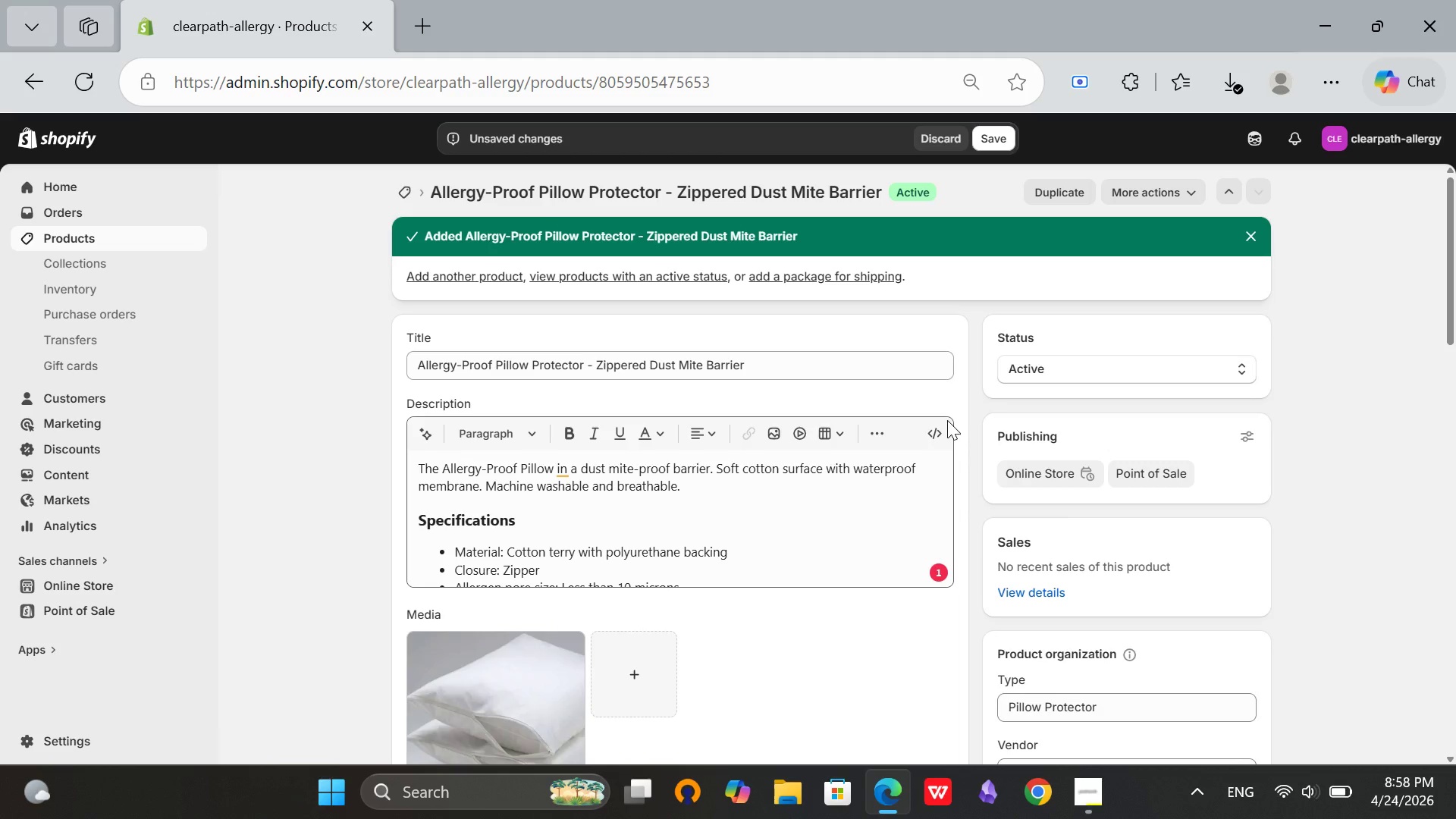 
wait(7.42)
 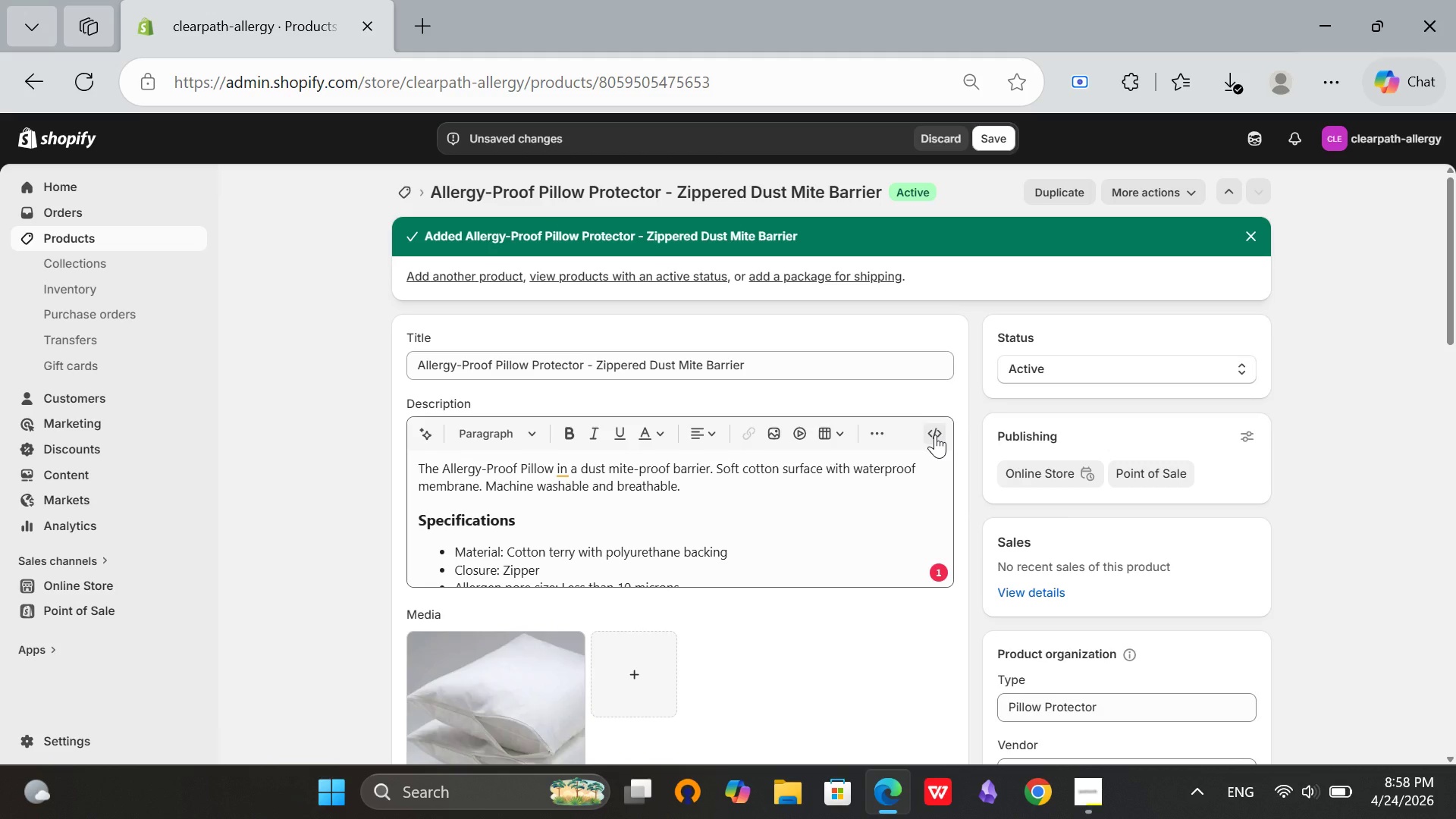 
left_click([559, 470])
 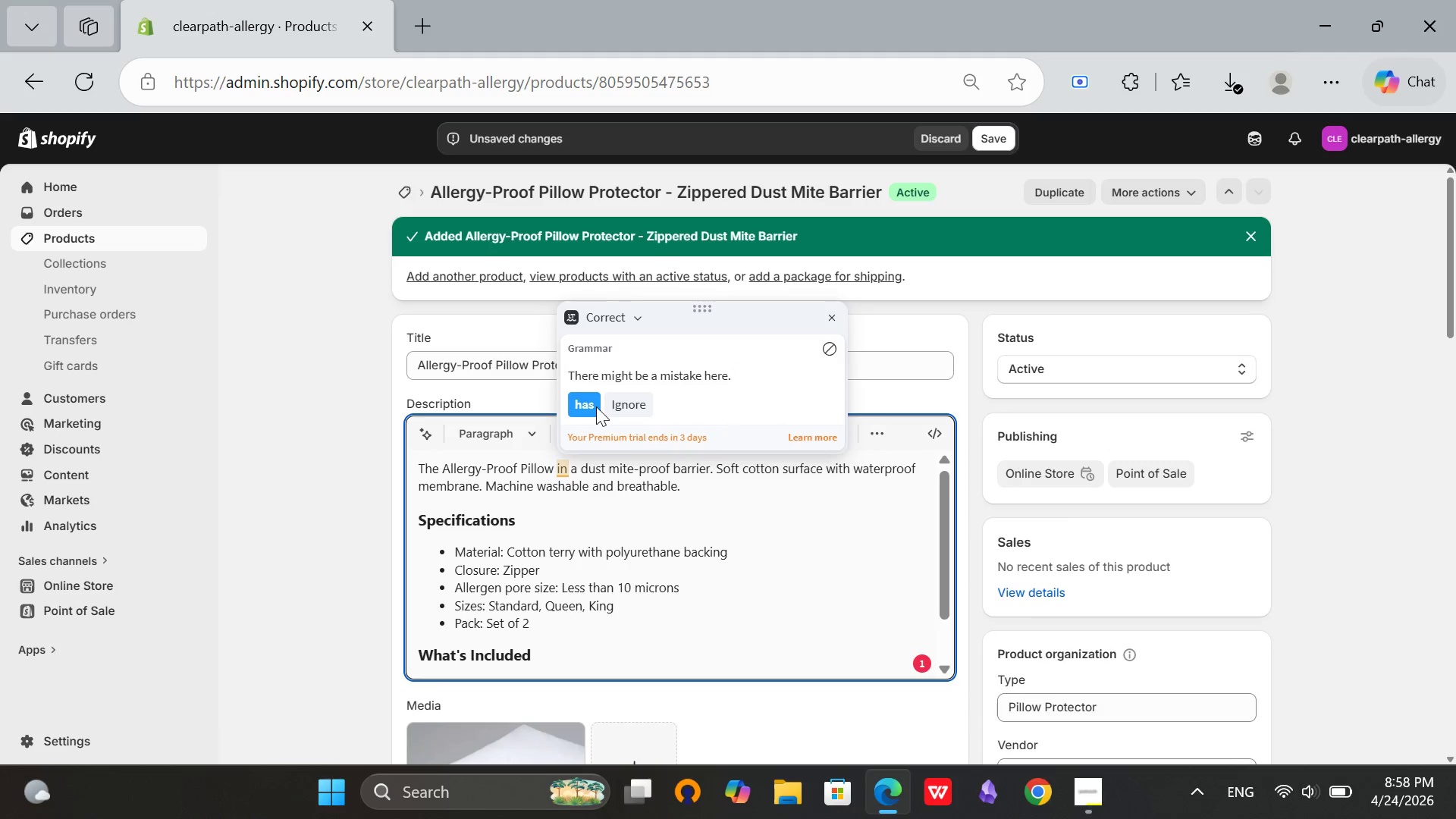 
left_click([585, 406])
 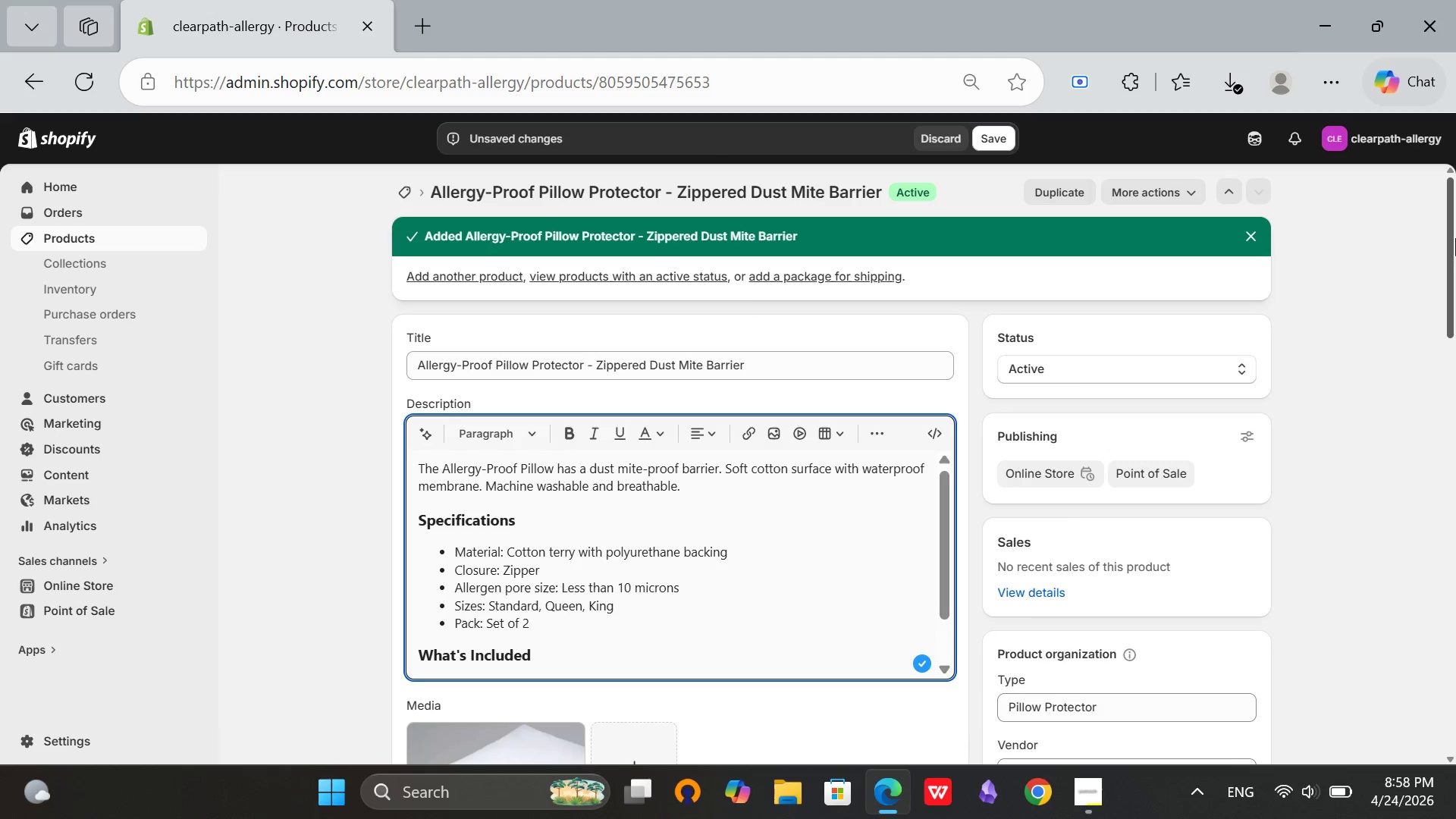 
scroll: coordinate [1313, 521], scroll_direction: down, amount: 3.0
 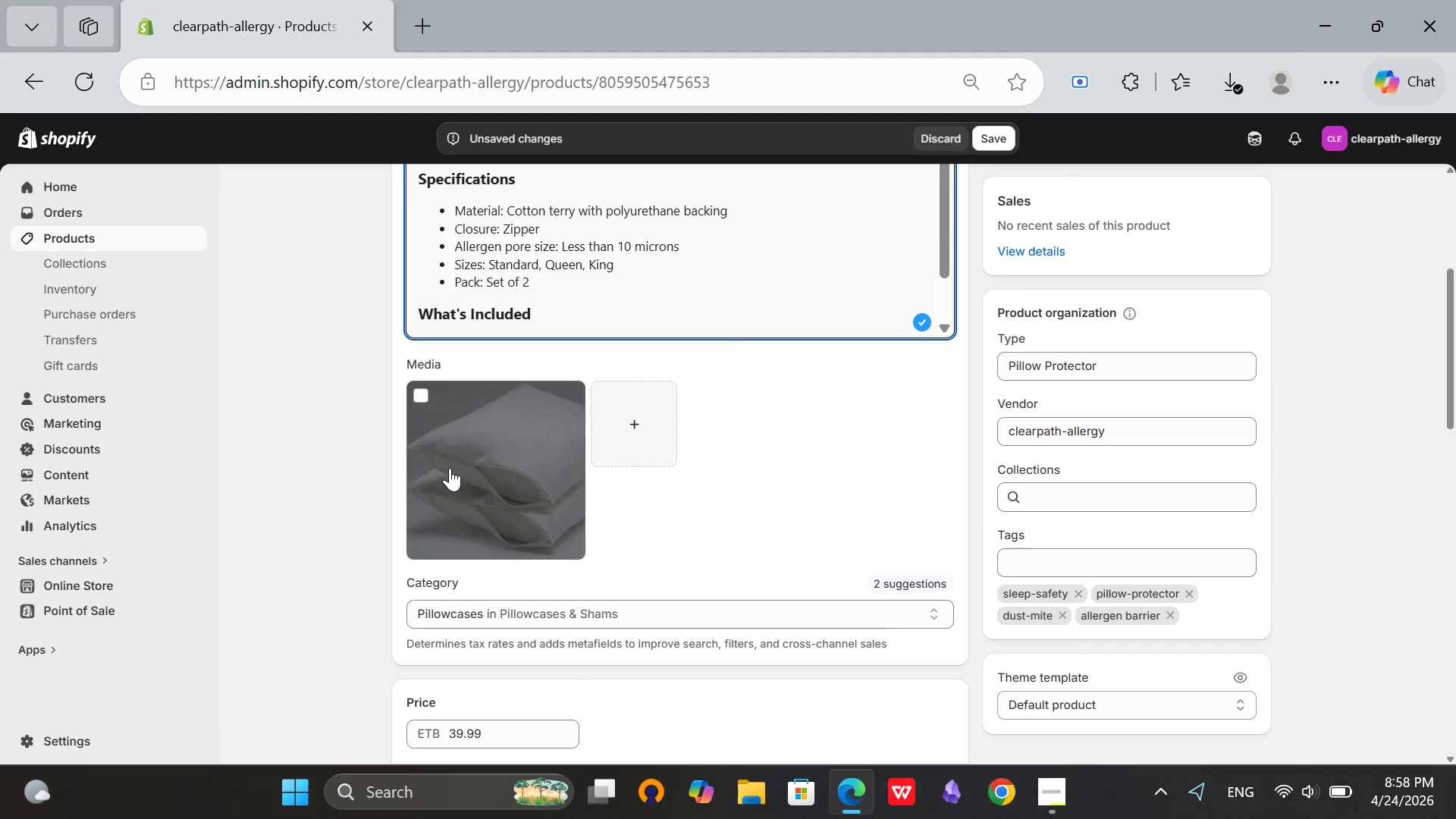 
left_click([450, 468])
 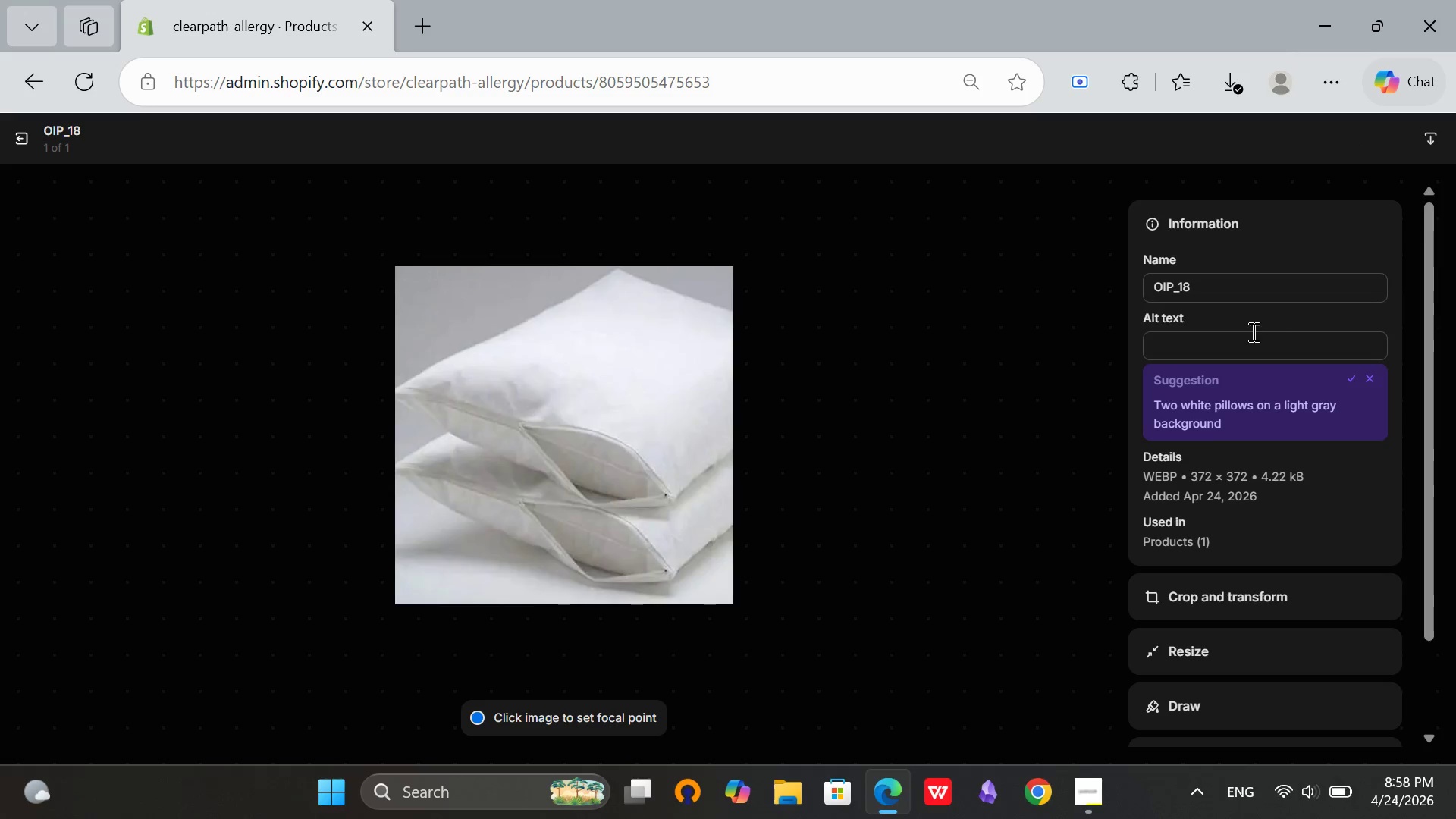 
wait(5.64)
 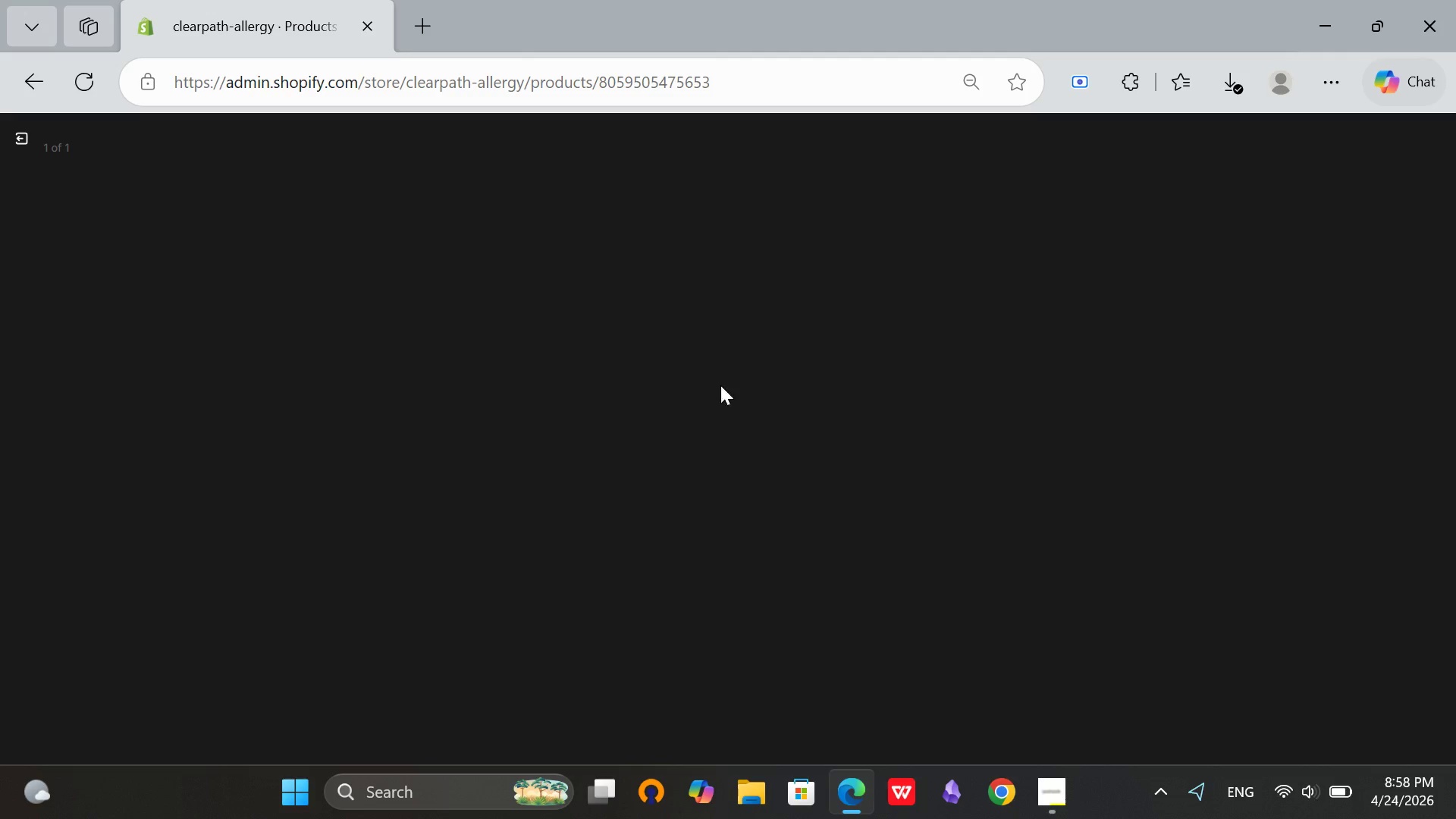 
left_click([28, 123])
 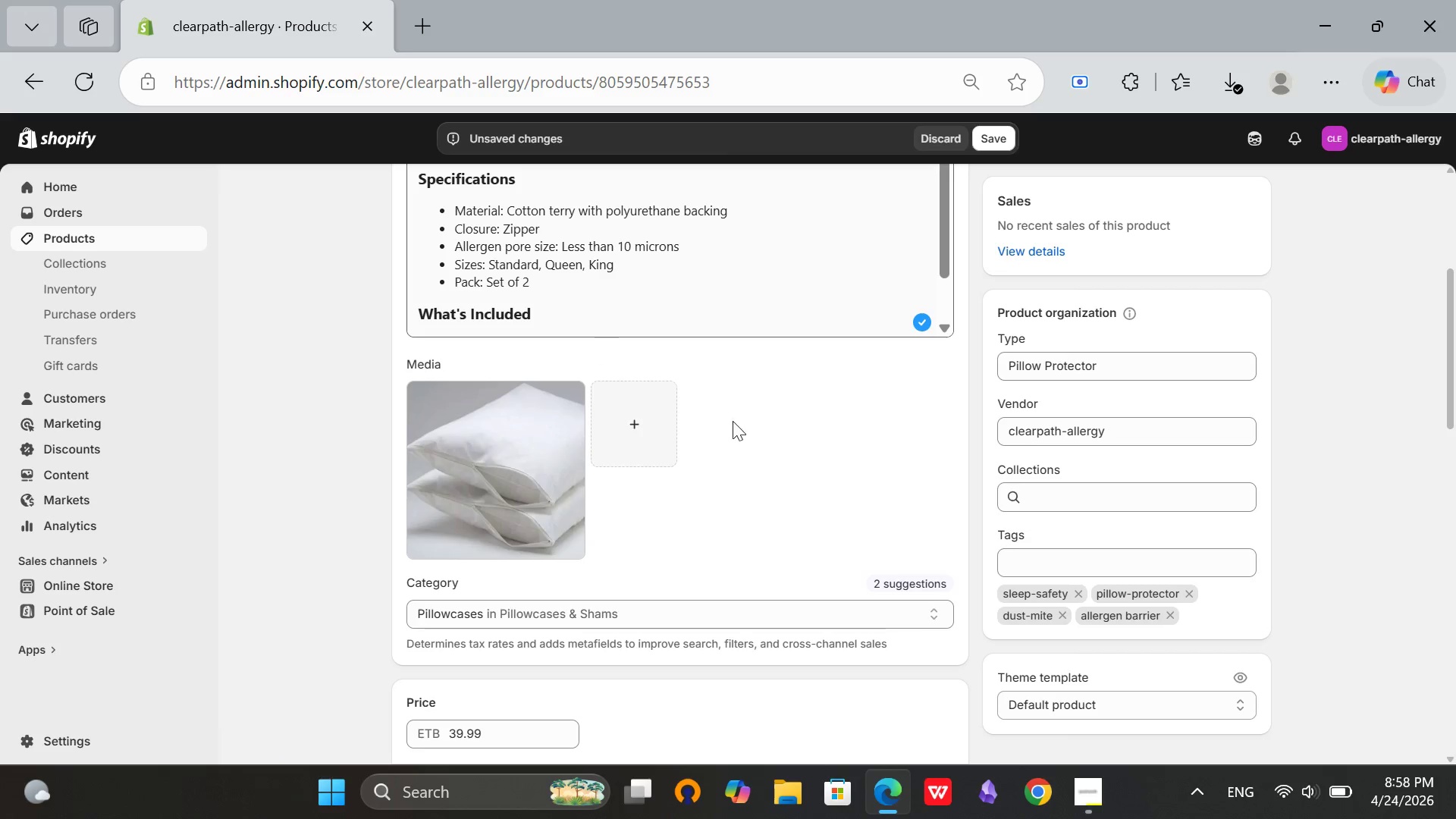 
scroll: coordinate [735, 422], scroll_direction: down, amount: 3.0
 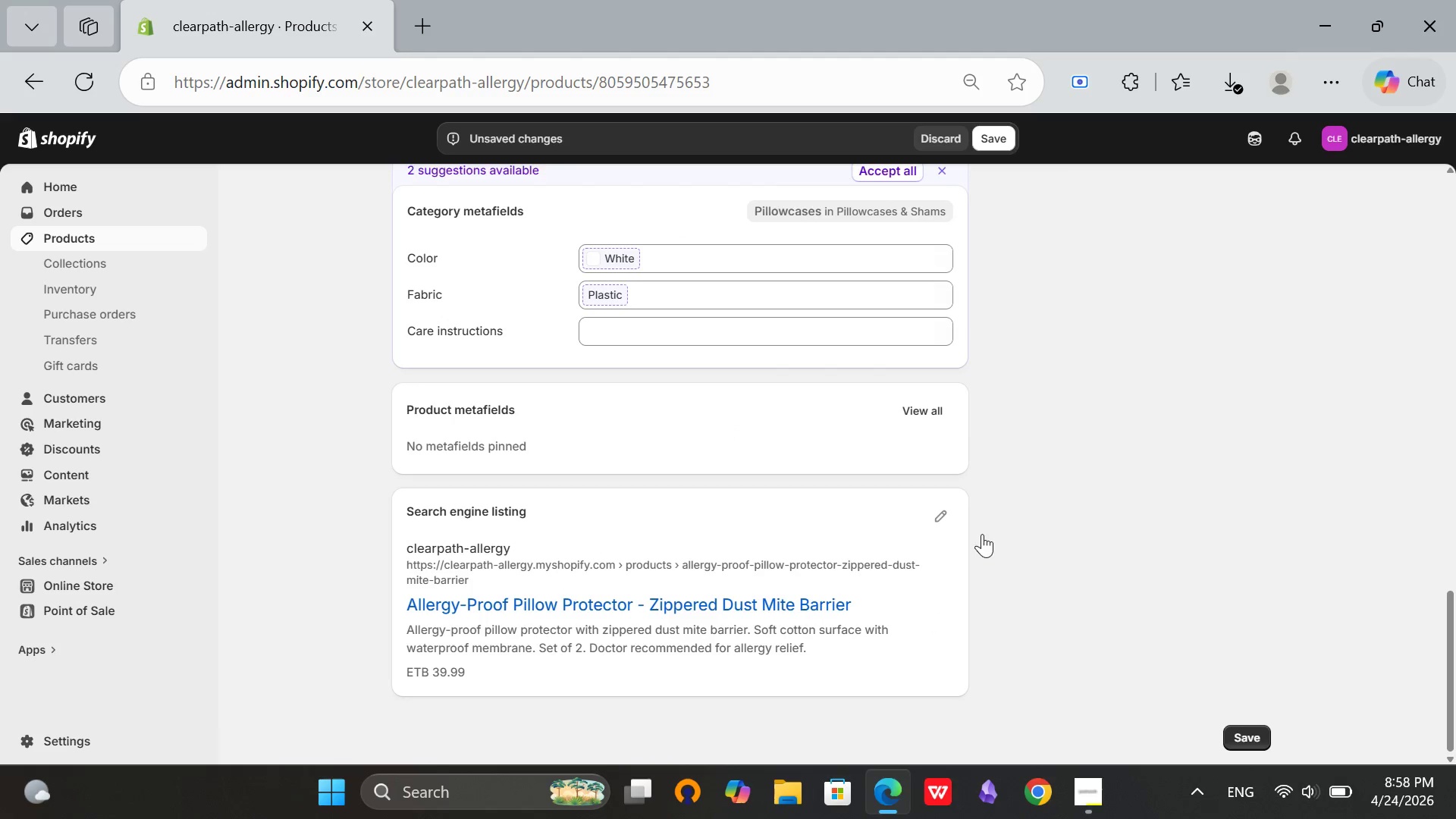 
left_click([943, 516])
 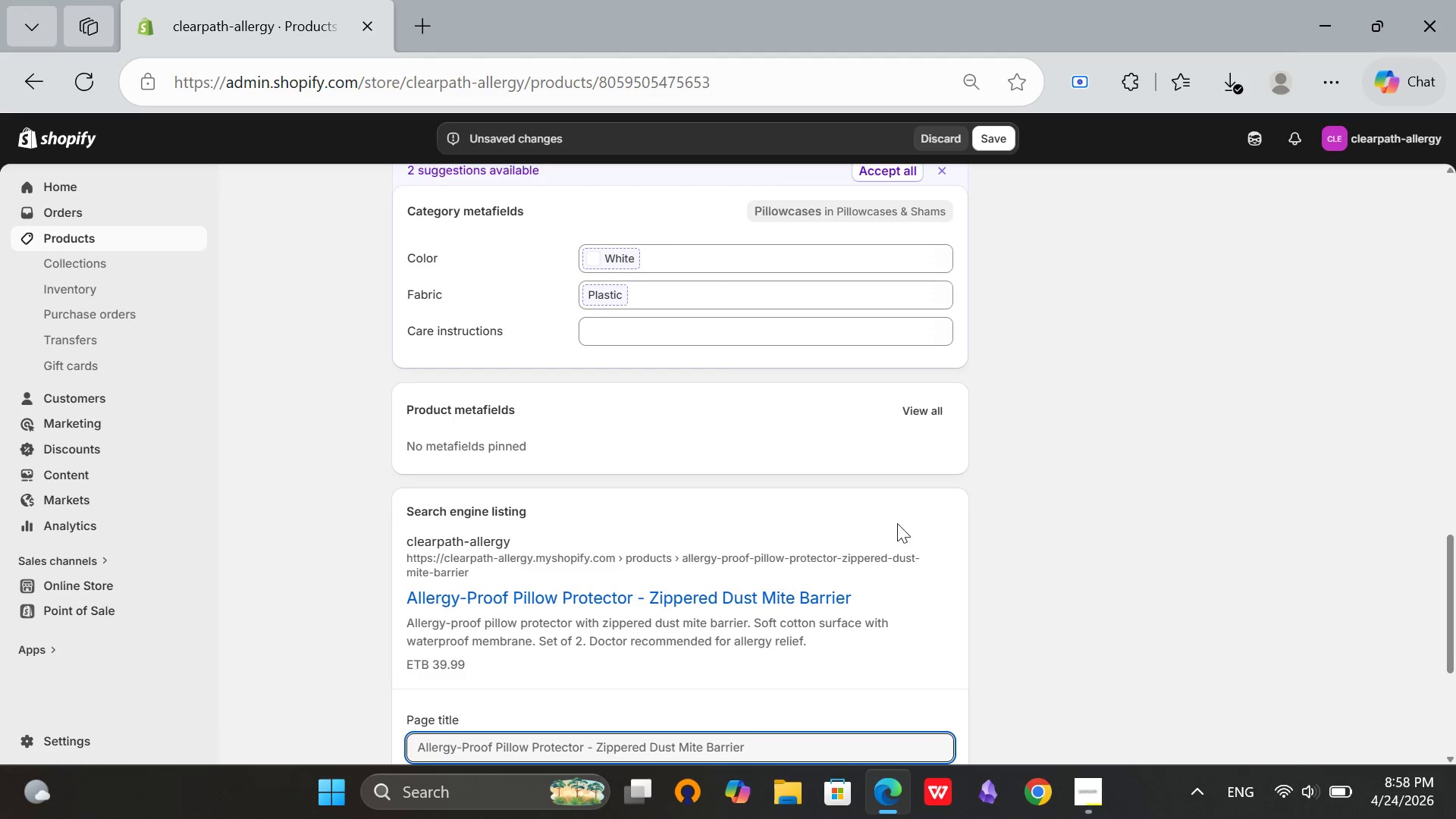 
left_click([576, 528])
 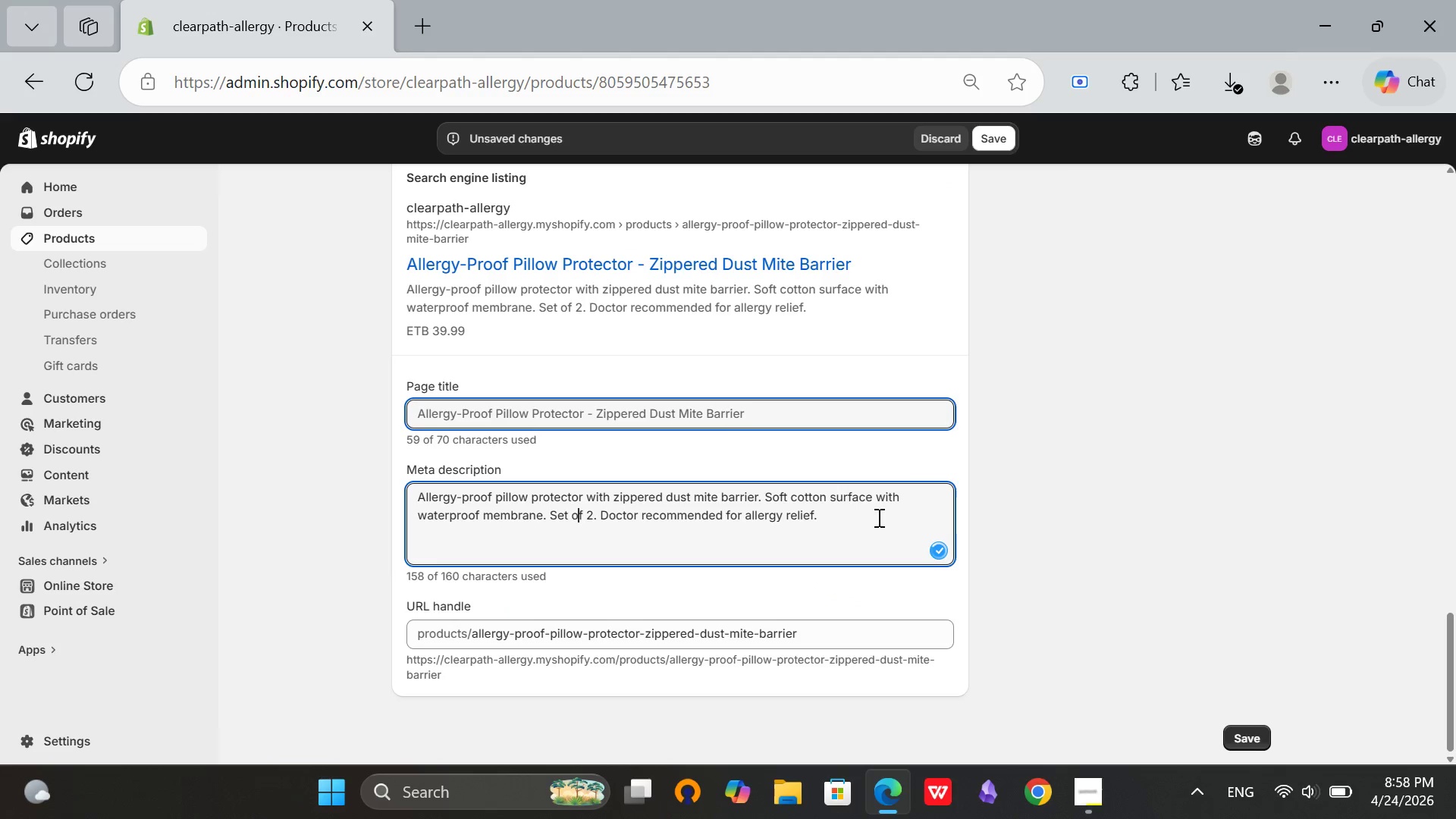 
scroll: coordinate [896, 523], scroll_direction: down, amount: 4.0
 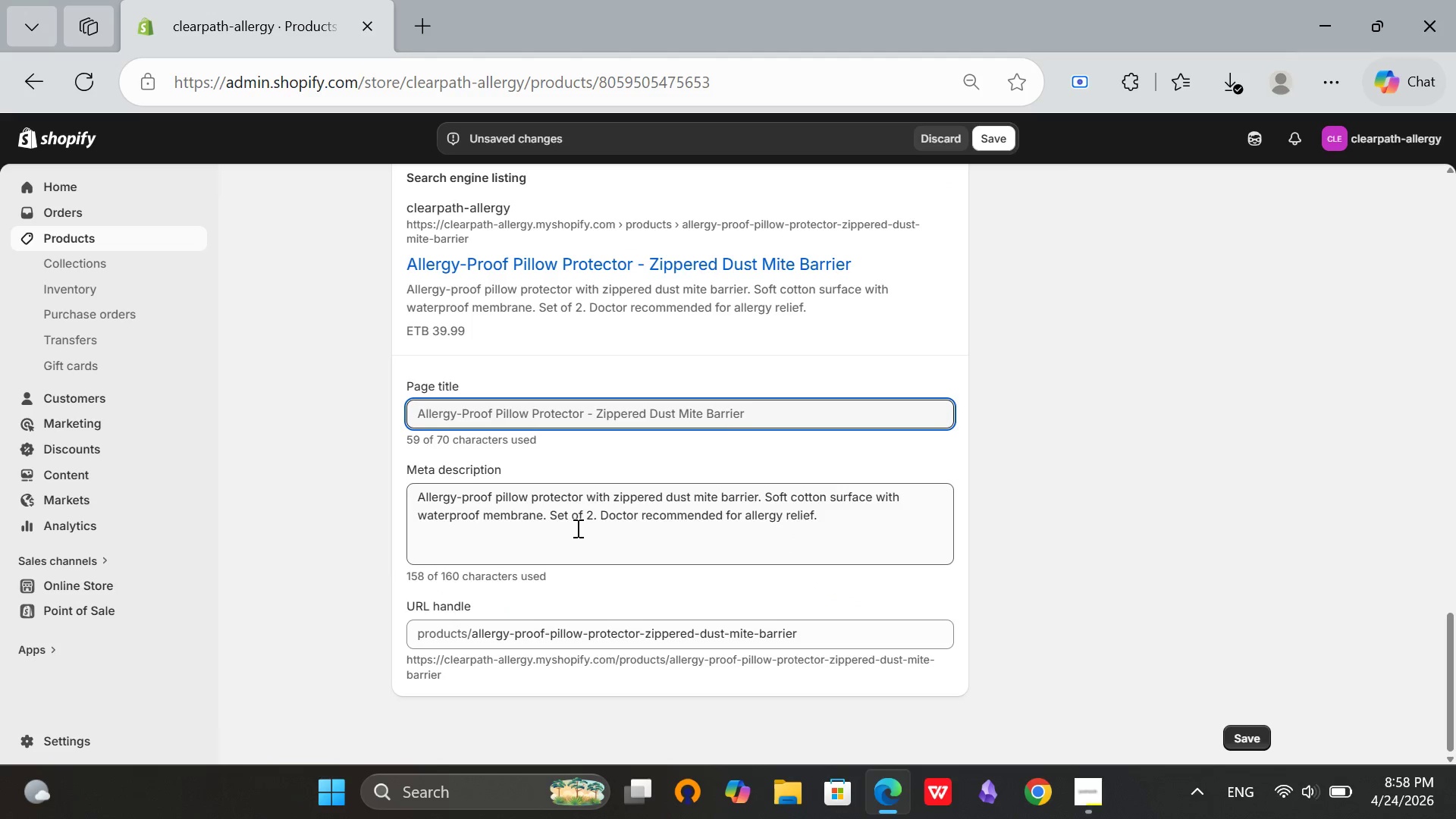 
left_click([884, 518])
 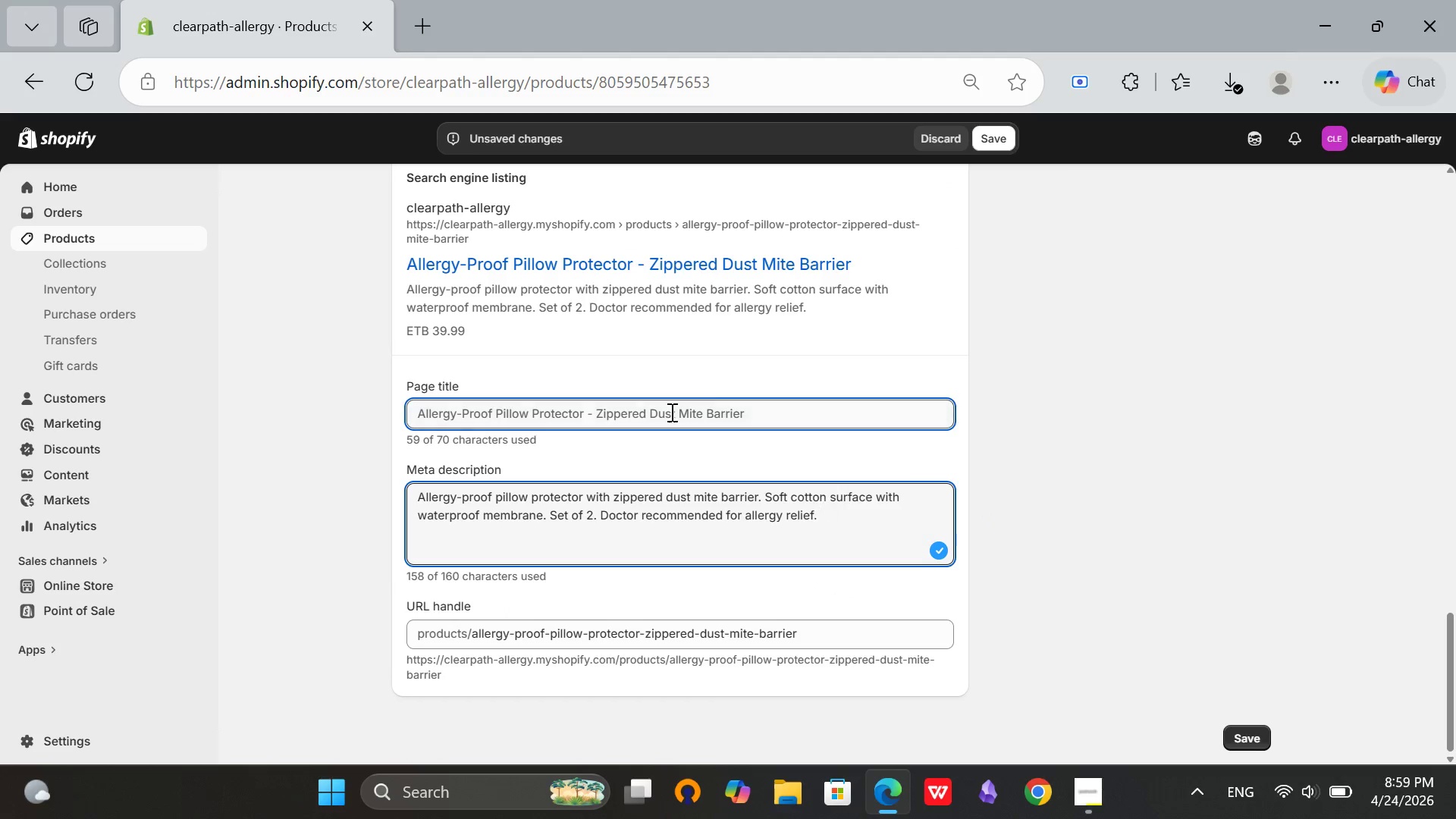 
left_click([767, 415])
 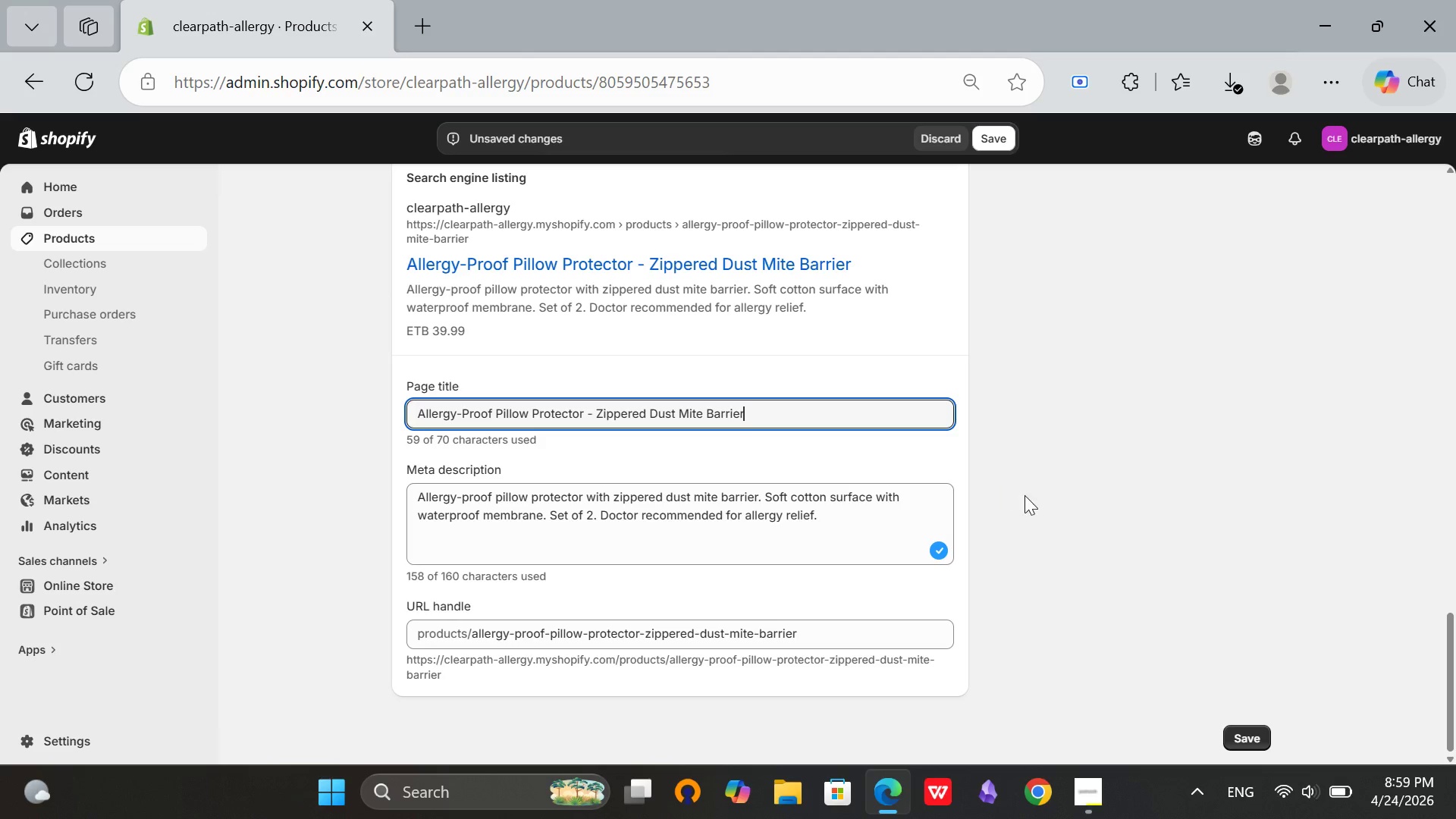 
scroll: coordinate [1022, 497], scroll_direction: up, amount: 11.0
 